 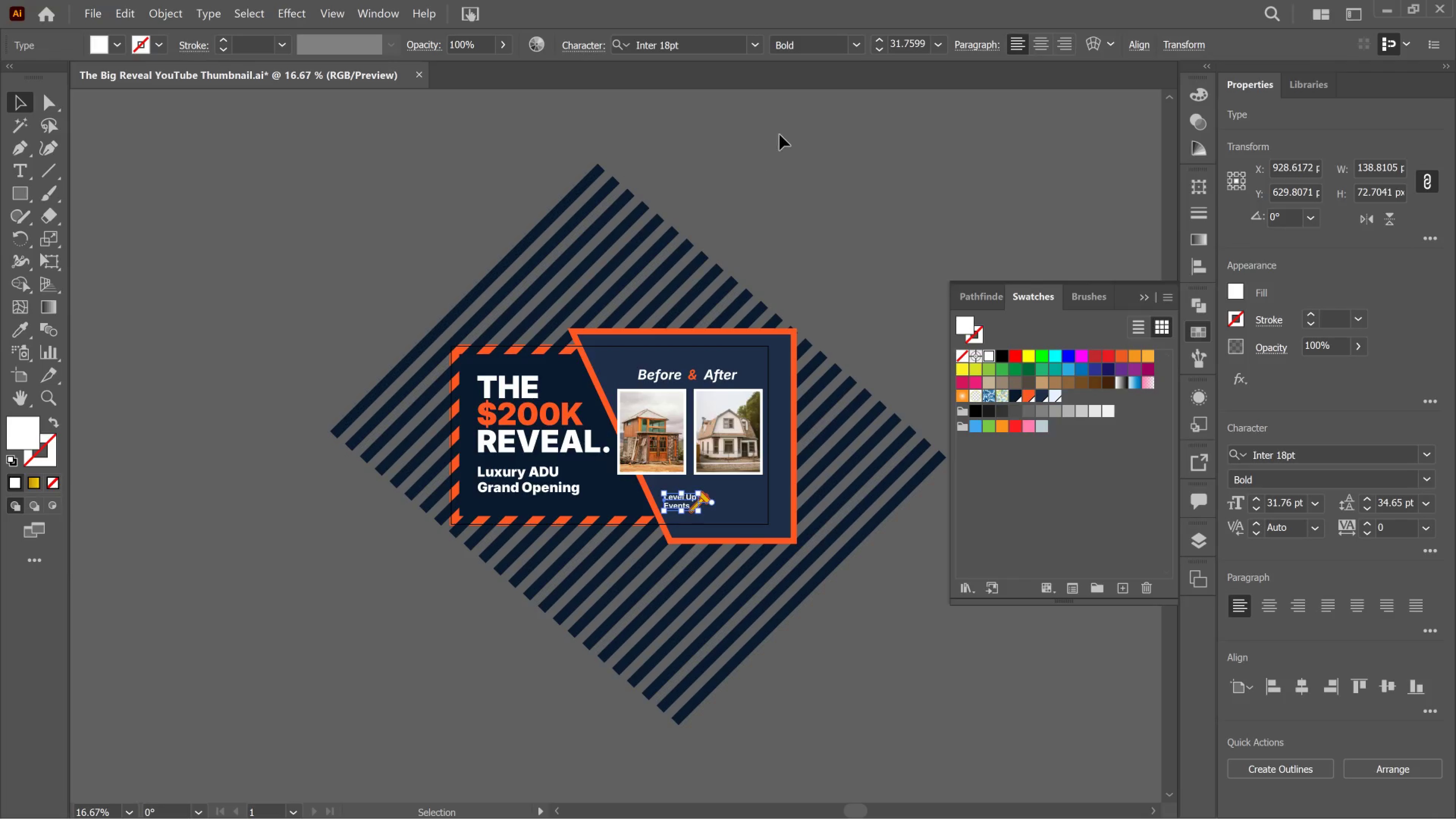 
scroll: coordinate [752, 343], scroll_direction: up, amount: 2.0
 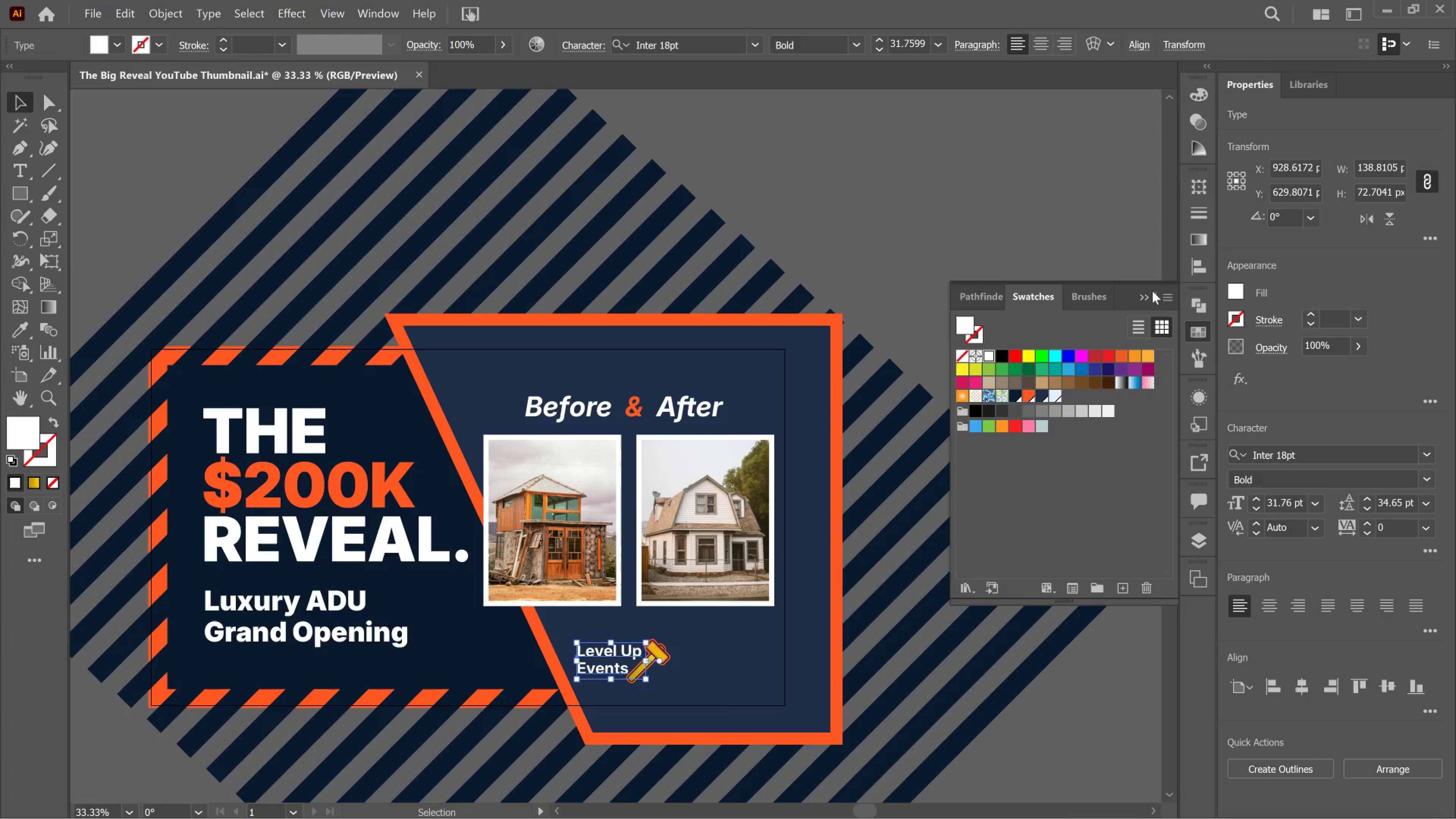 
left_click([1147, 297])
 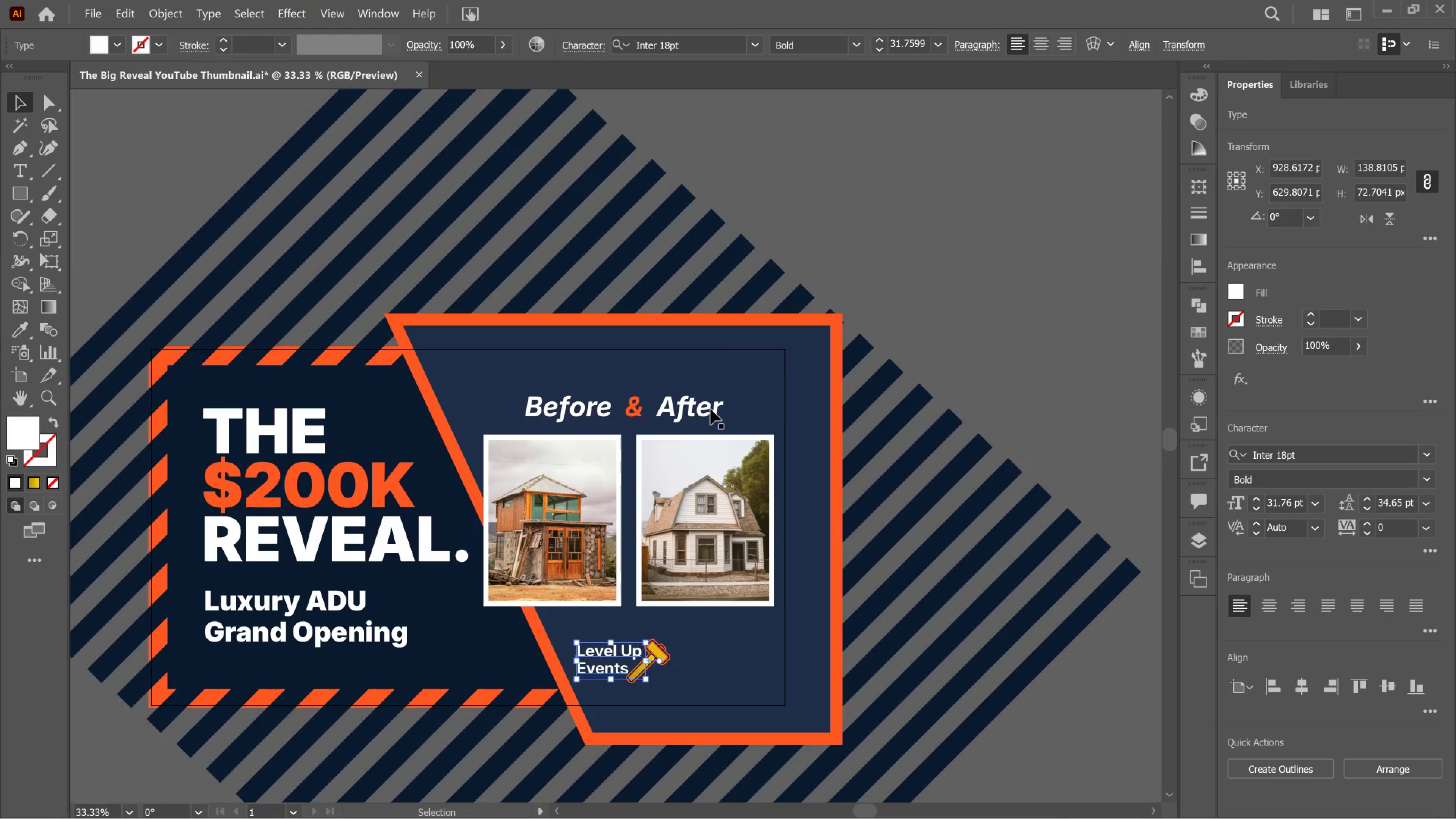 
left_click([711, 409])
 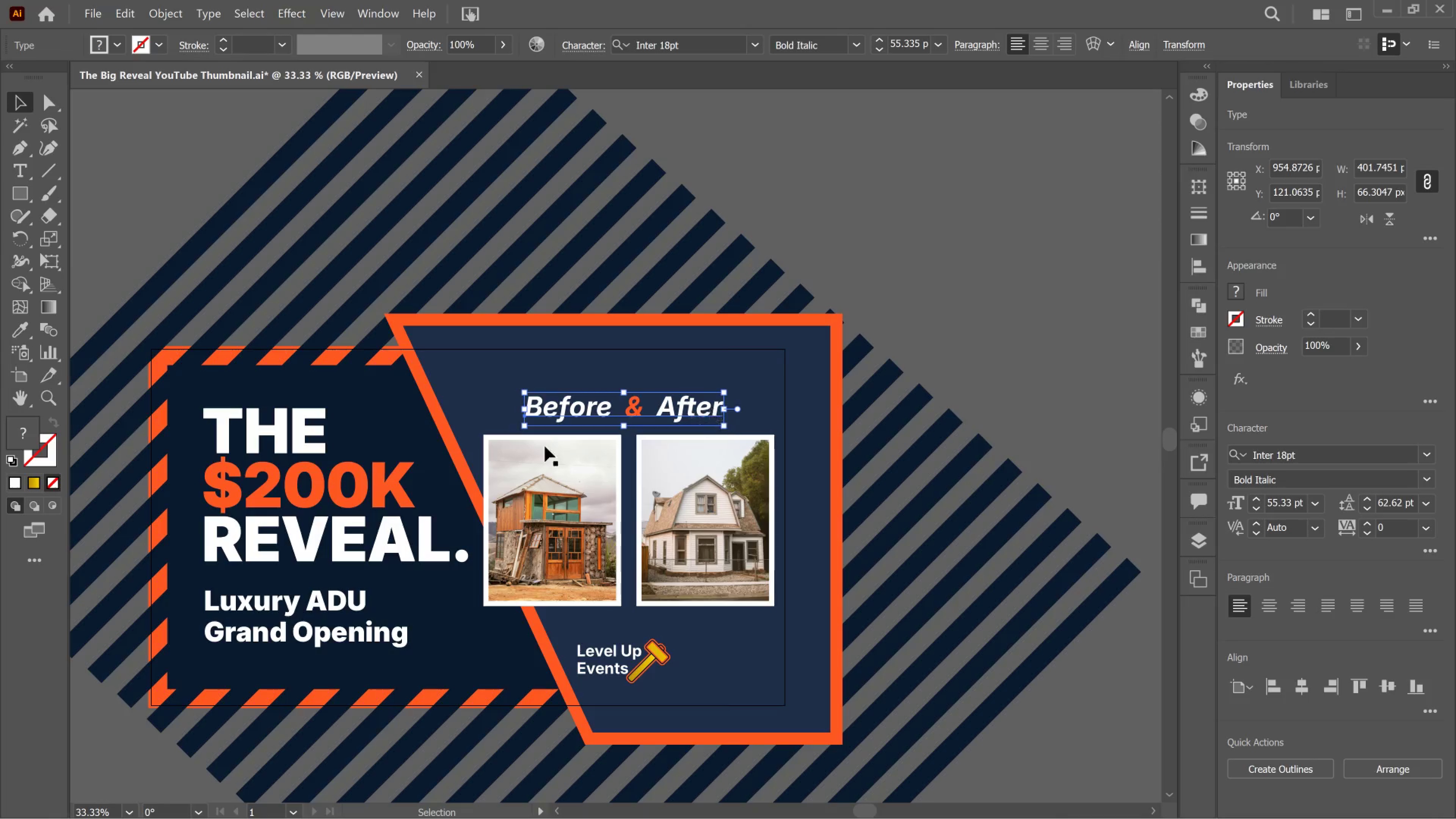 
hold_key(key=ShiftLeft, duration=4.84)
left_click([249, 438])
 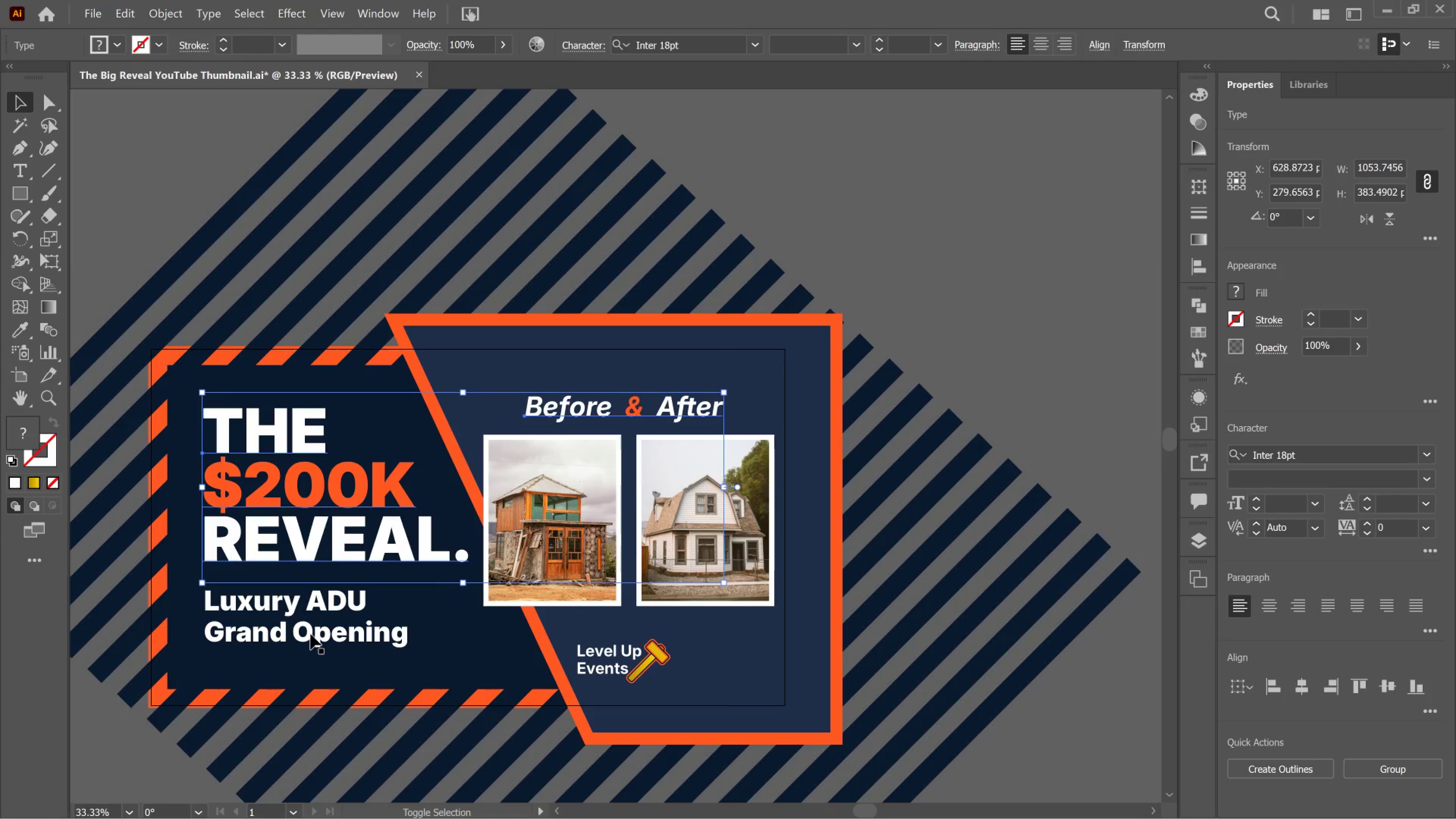 
left_click([311, 634])
 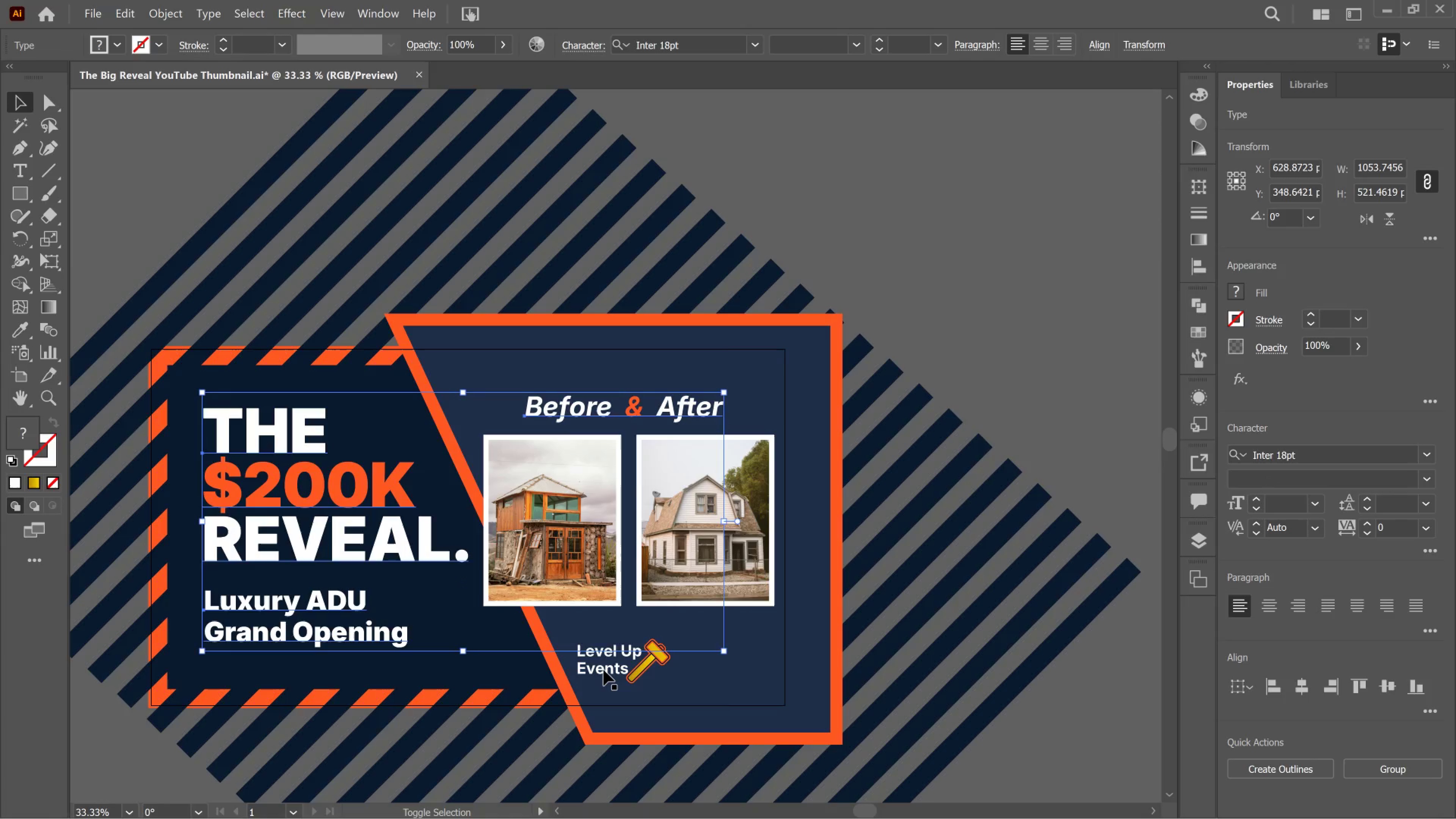 
left_click([604, 670])
 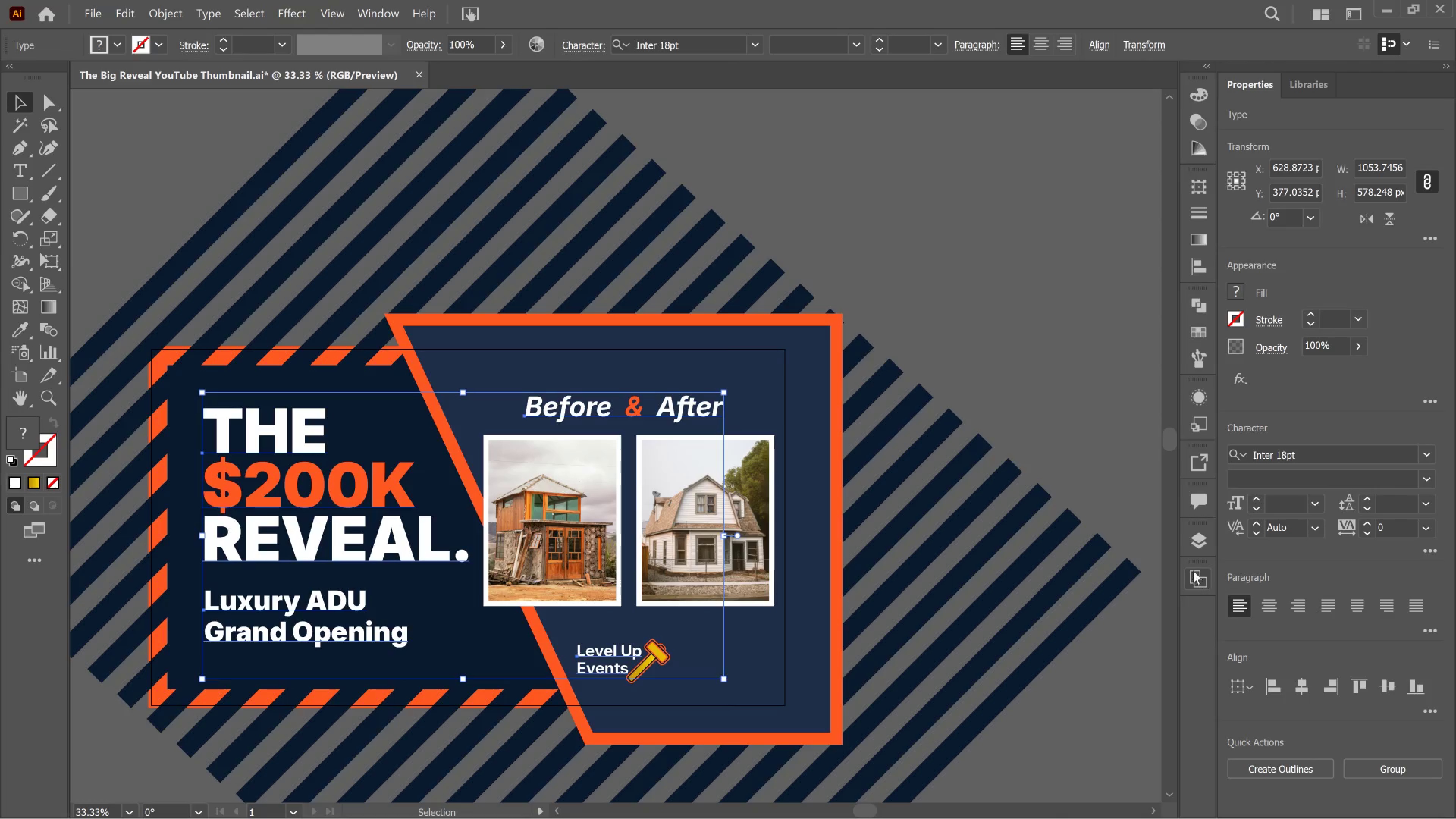 
left_click([1198, 546])
 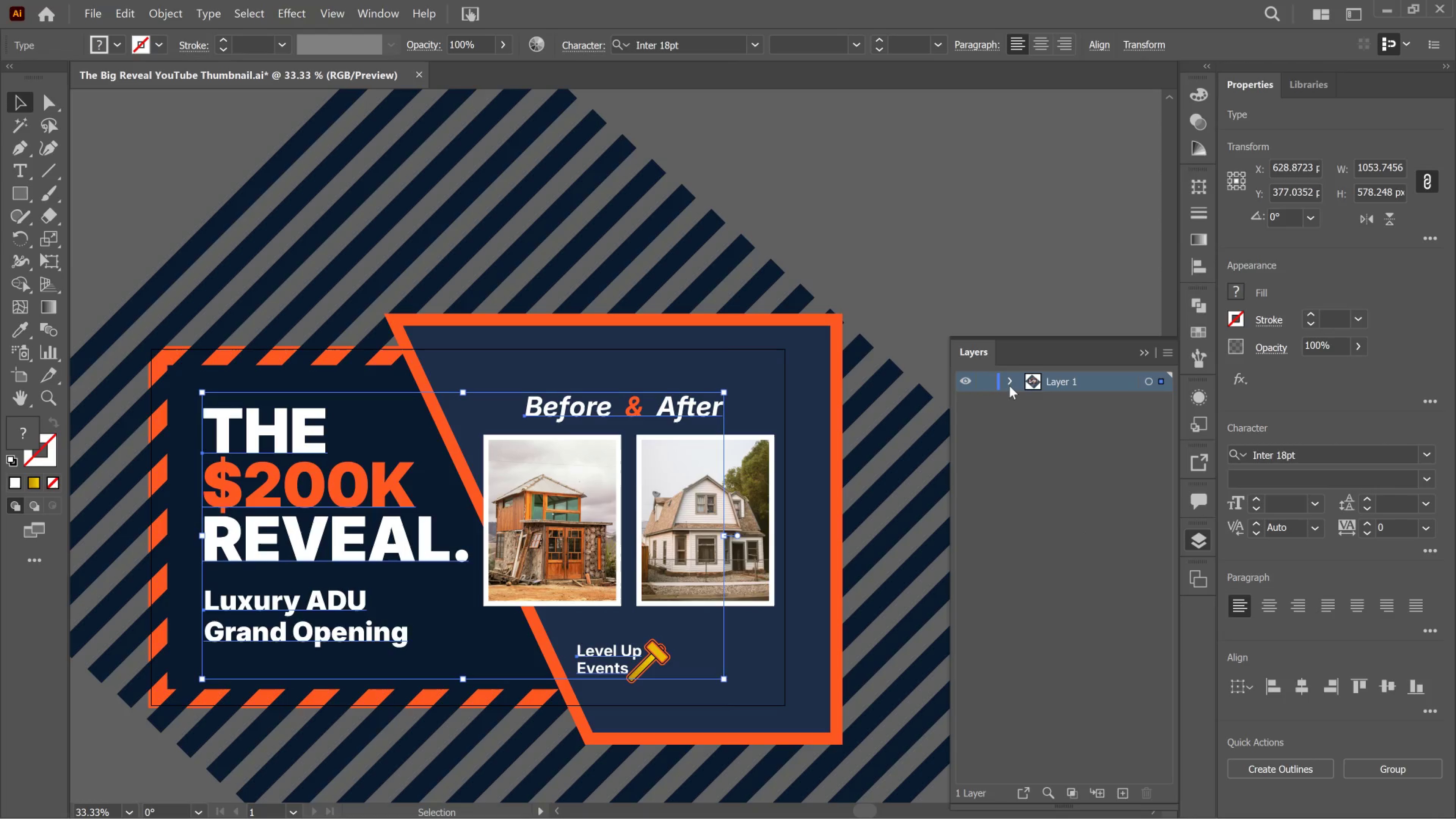 
left_click([1009, 386])
 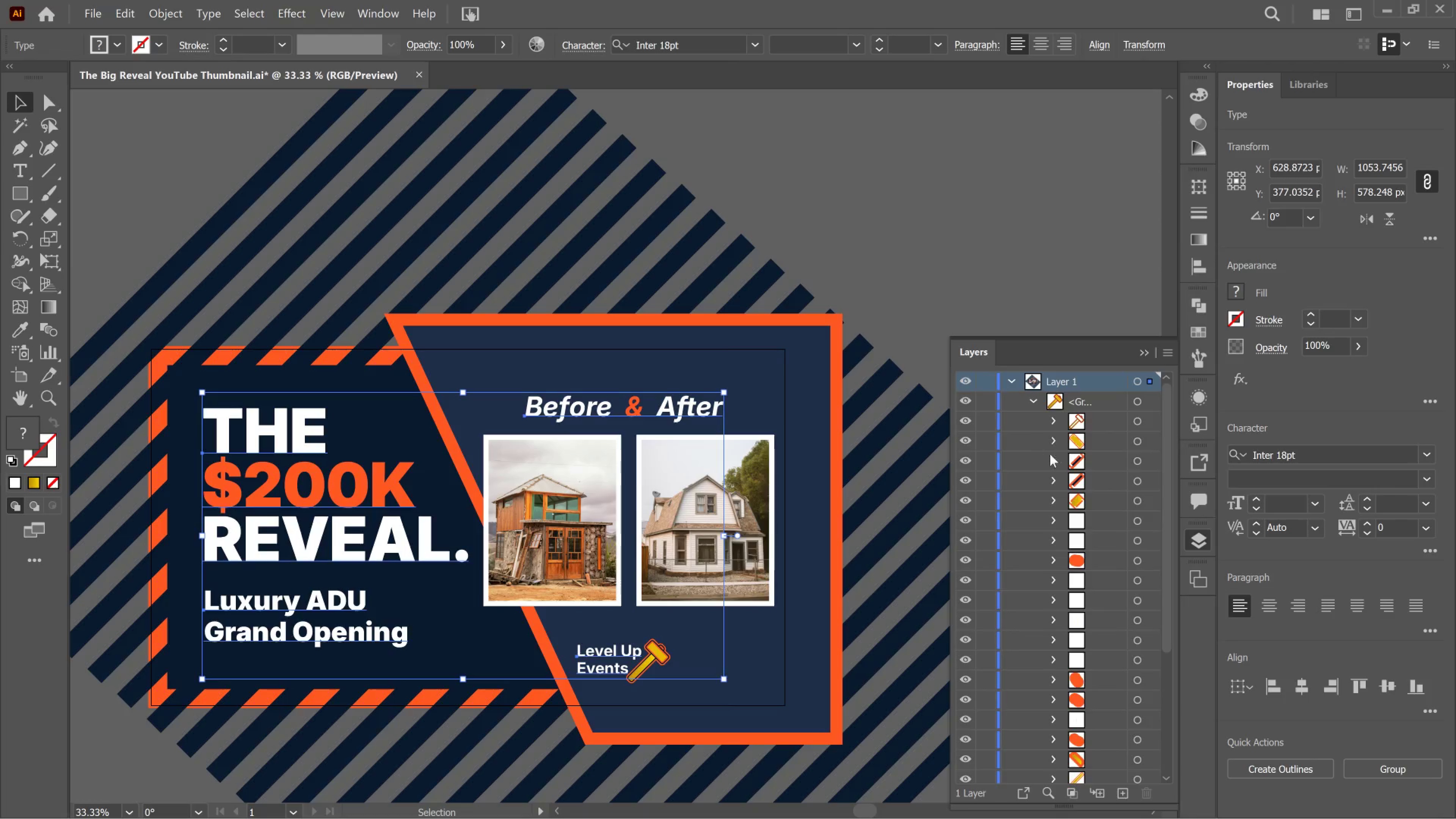 
scroll: coordinate [1061, 480], scroll_direction: down, amount: 2.0
 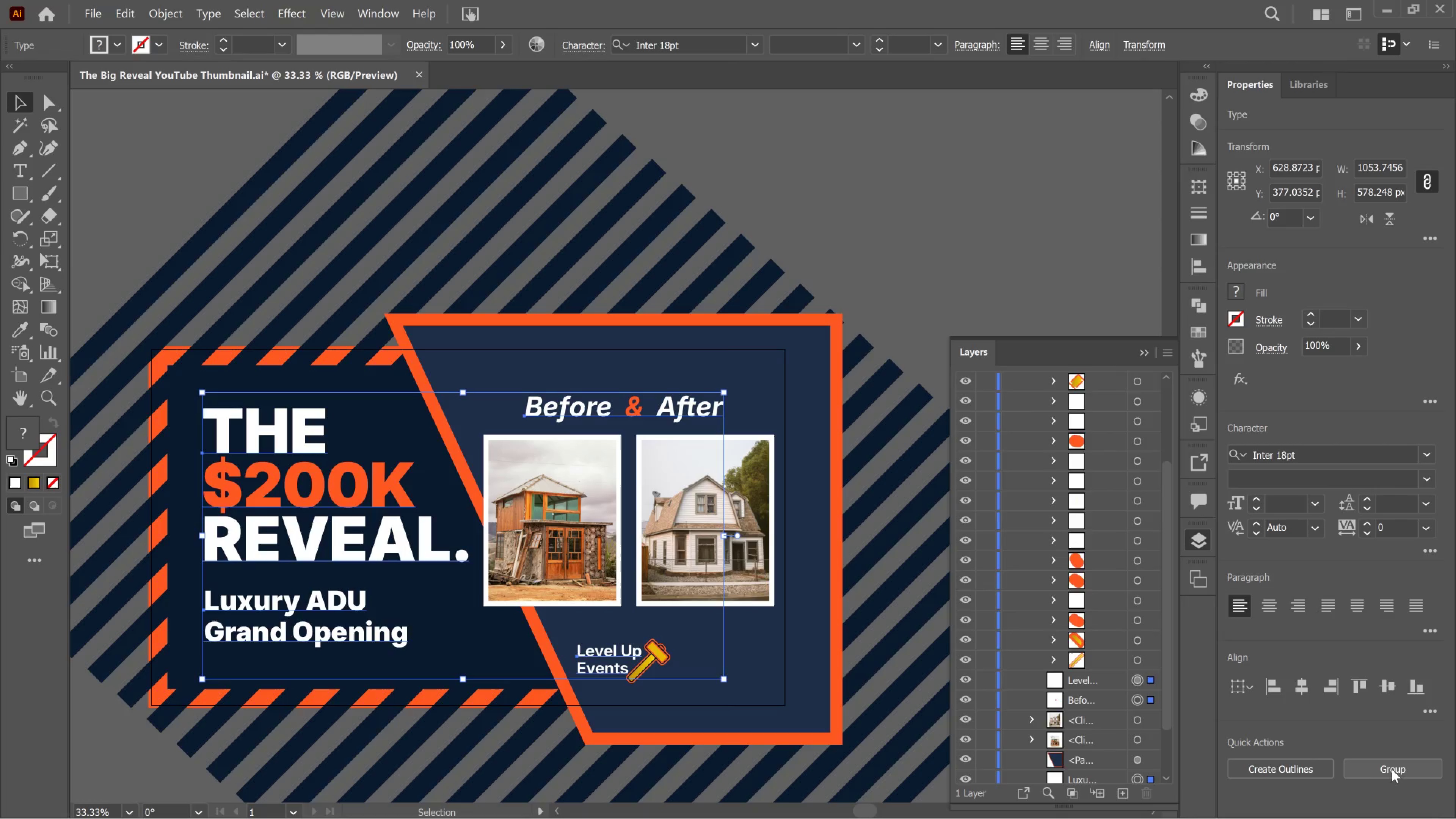 
left_click([1392, 769])
 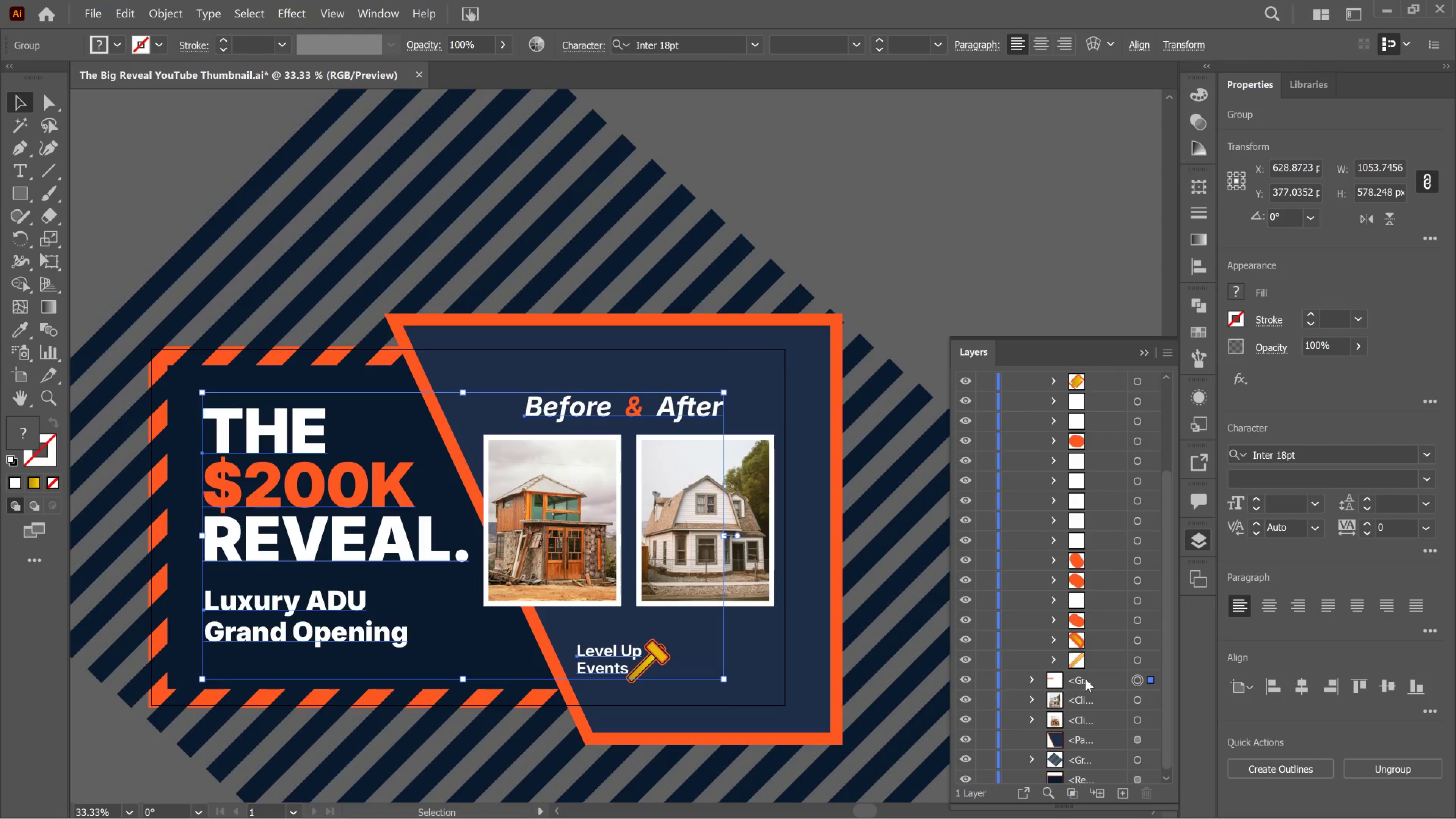 
double_click([1085, 679])
 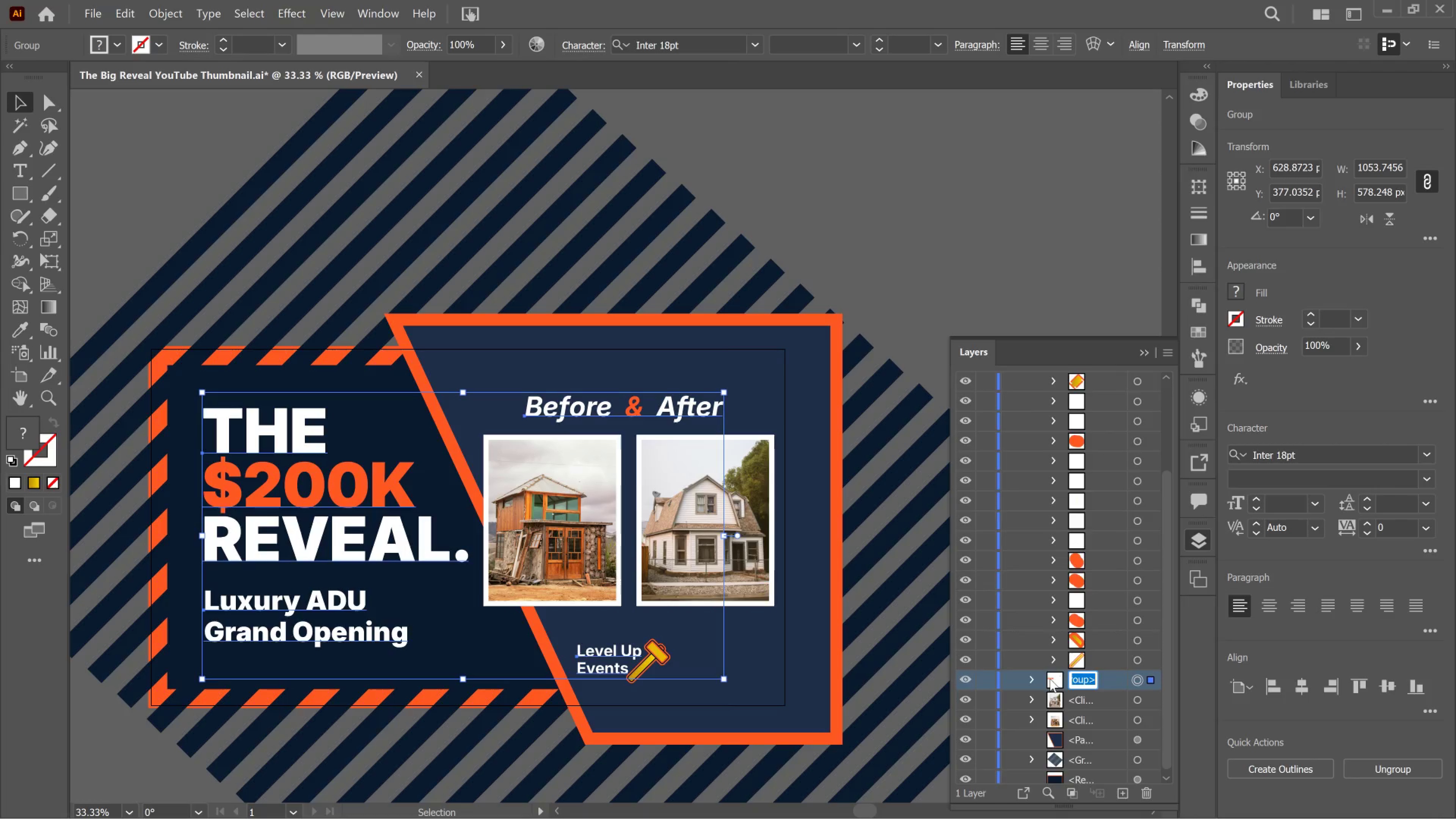 
type(TEXT)
 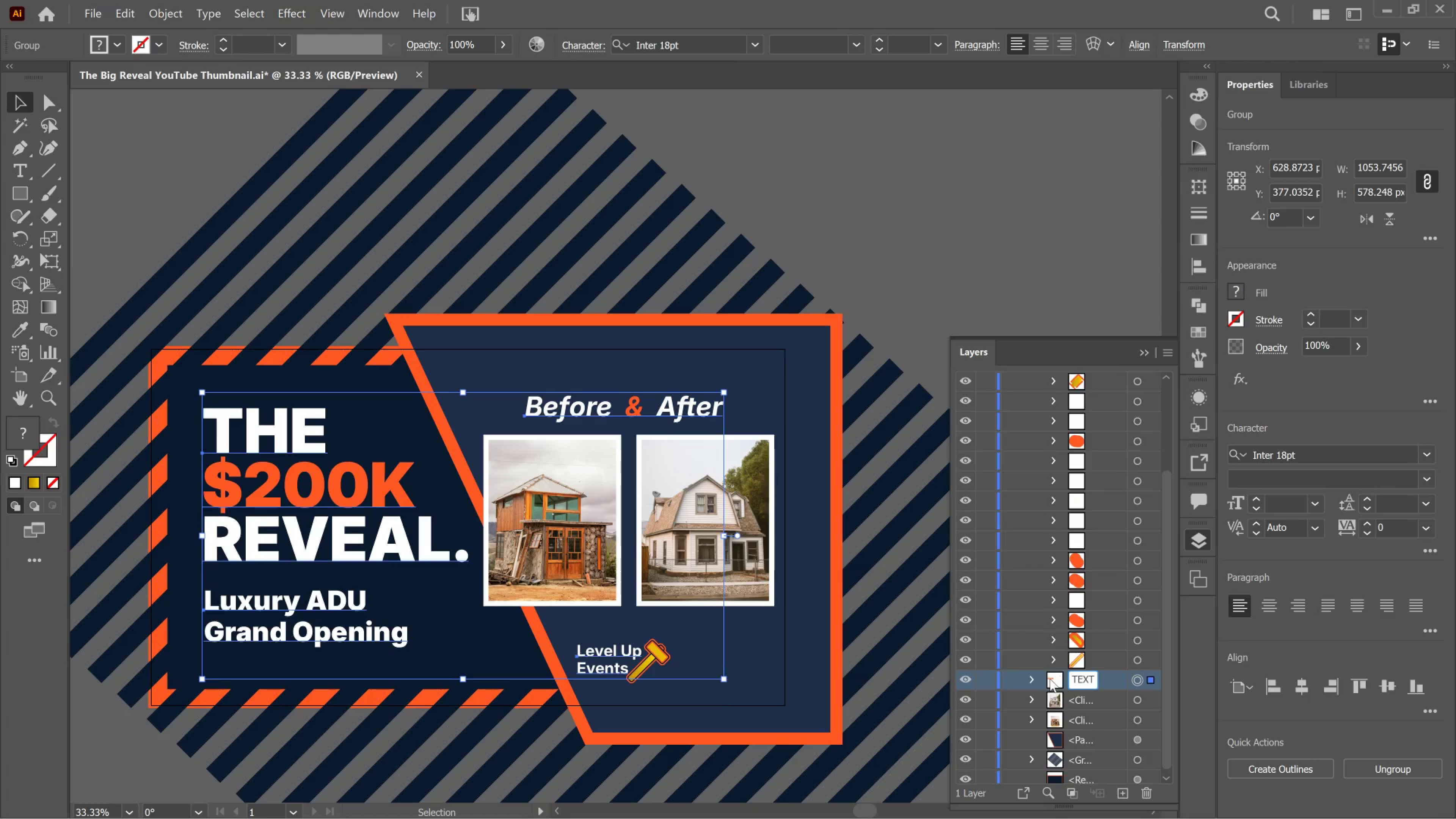 
key(Enter)
 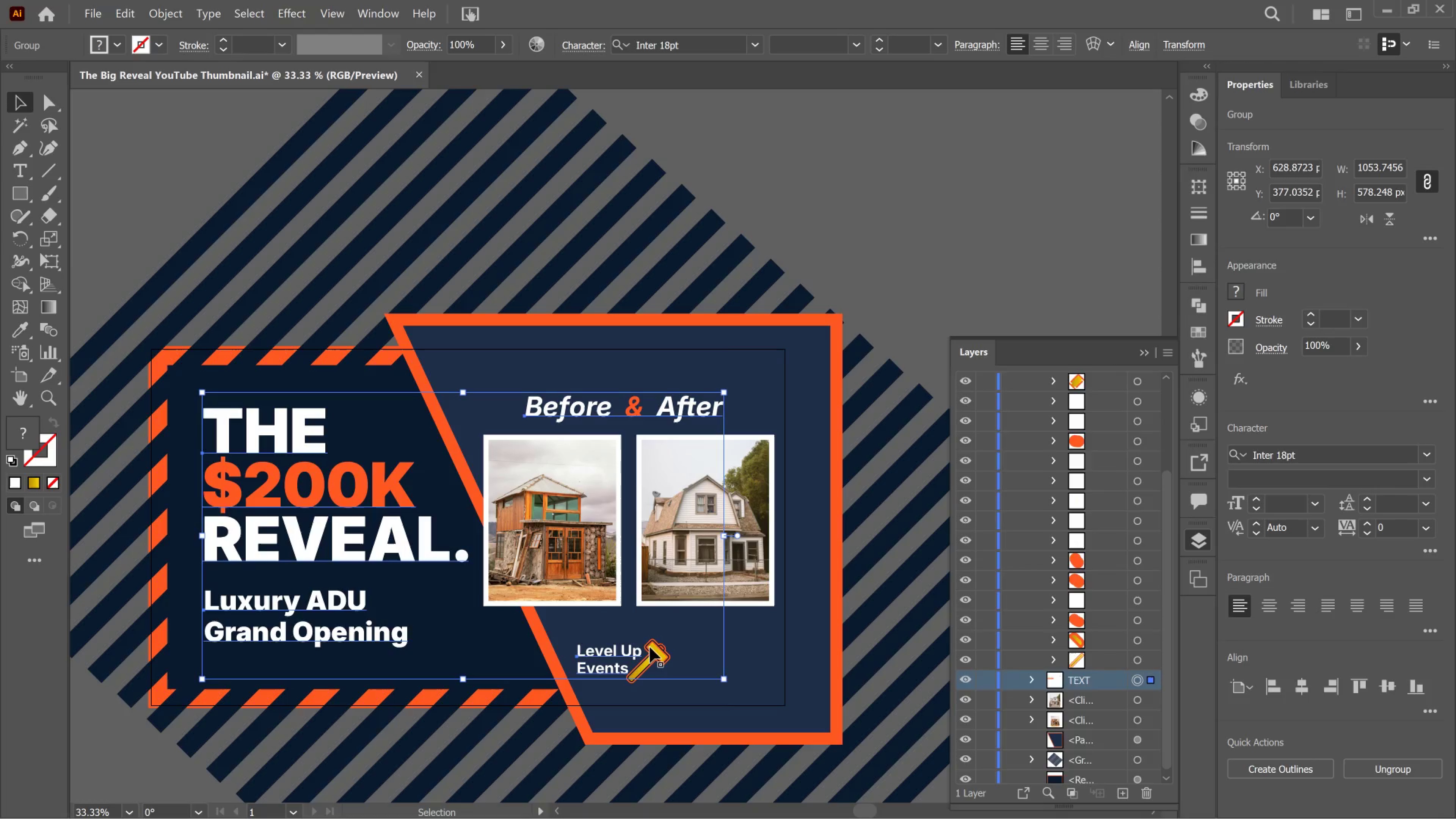 
left_click([654, 649])
 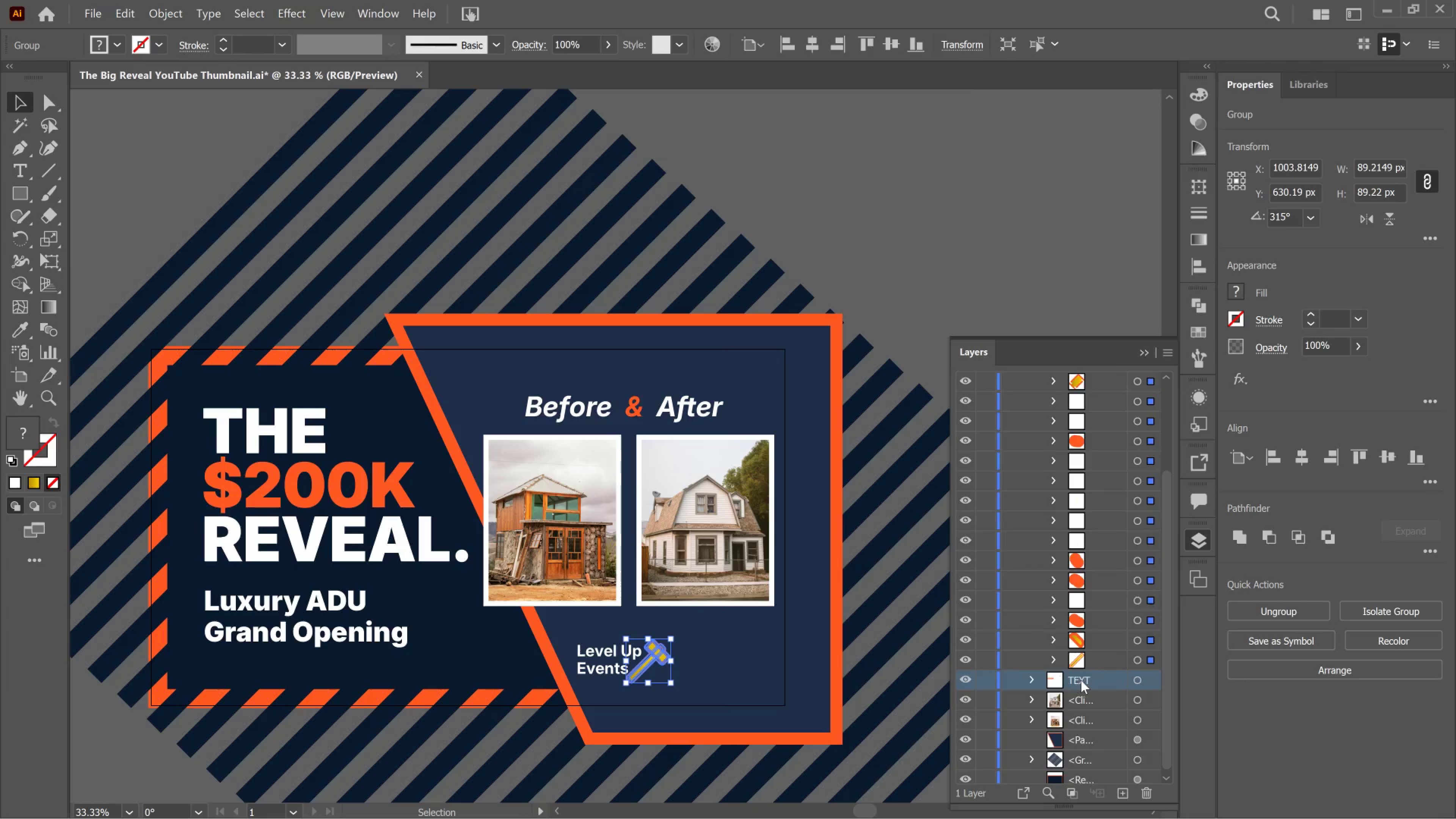 
scroll: coordinate [1103, 664], scroll_direction: up, amount: 2.0
 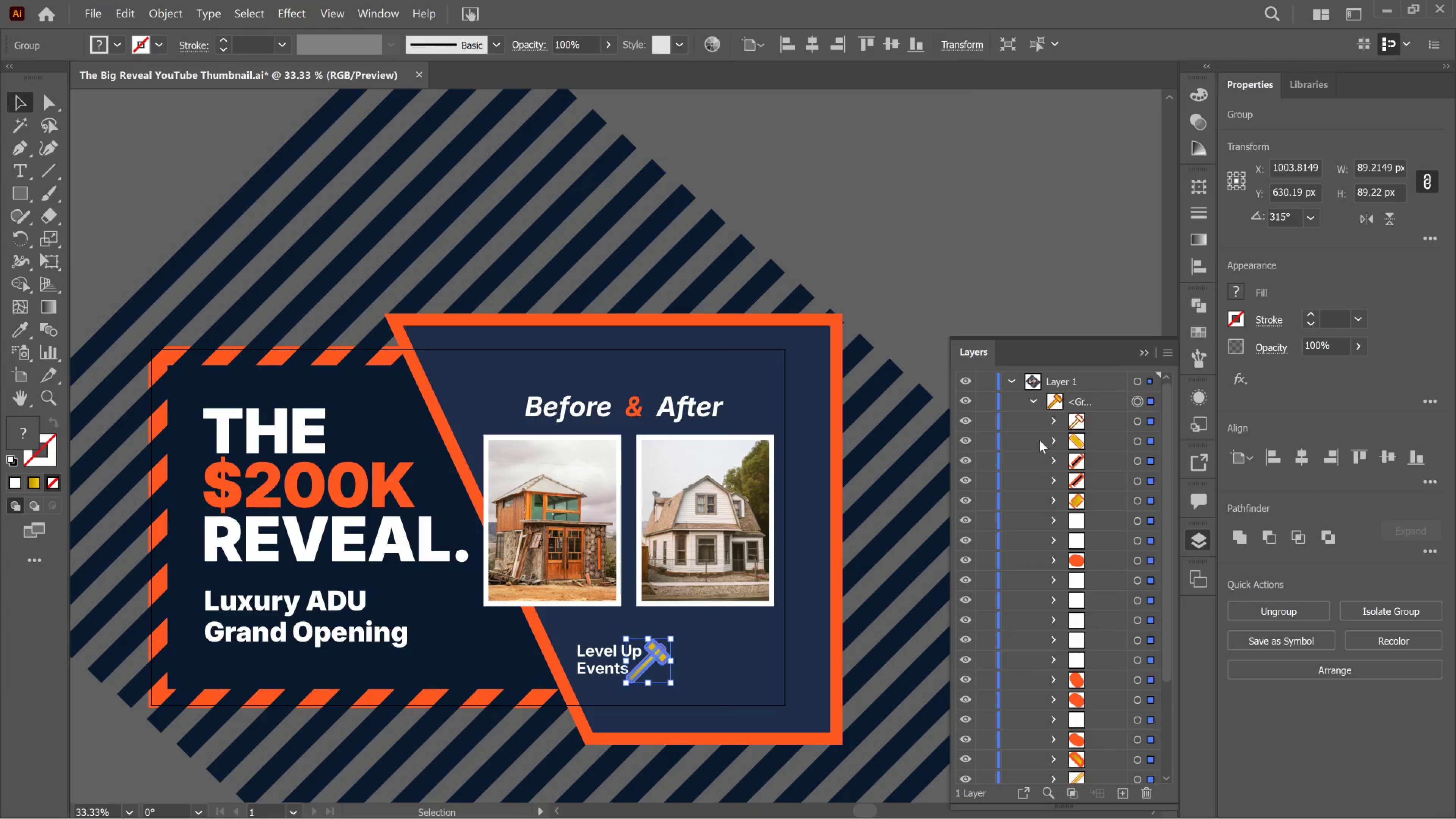 
left_click([1037, 403])
 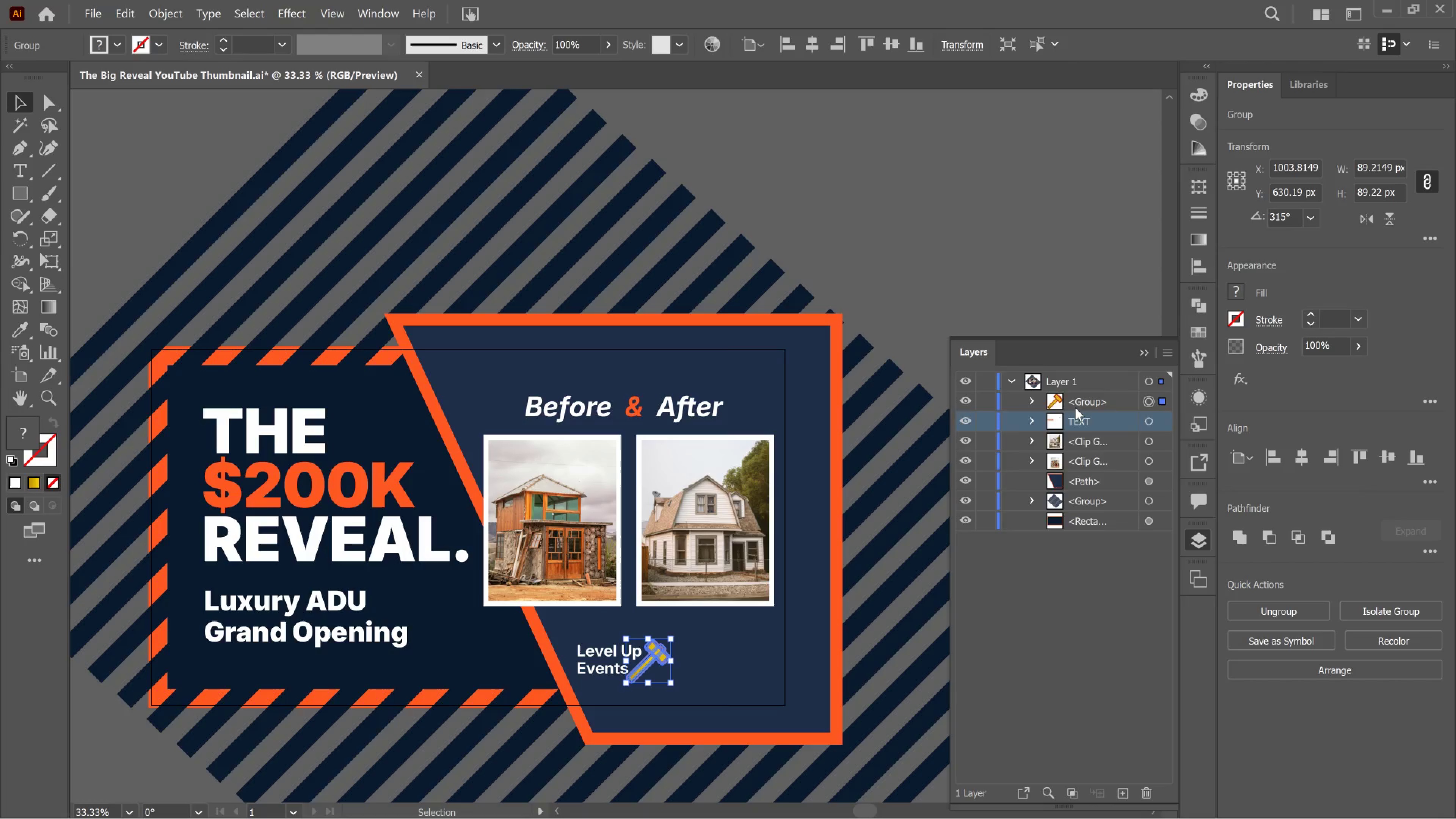 
double_click([1075, 408])
 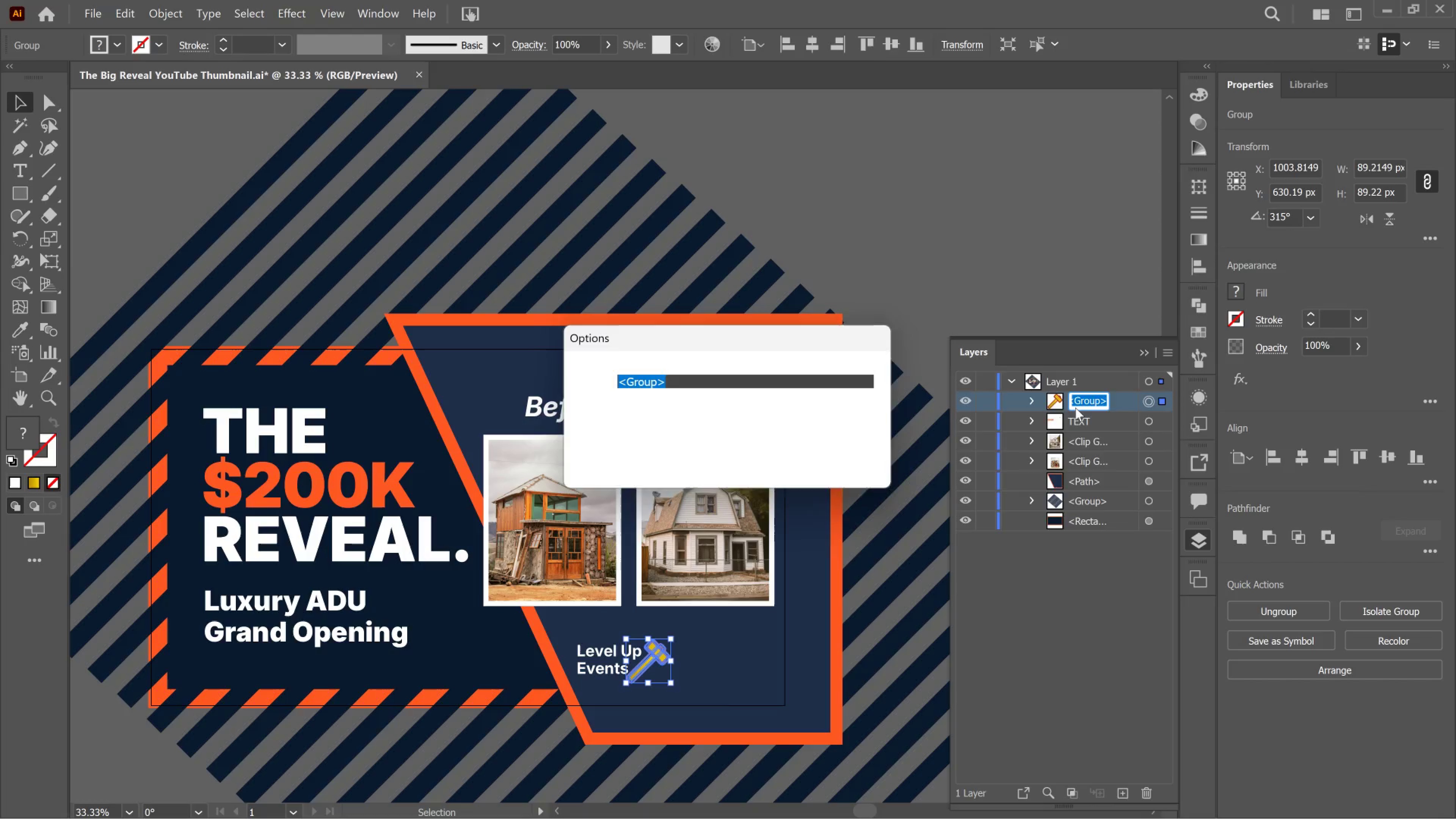 
left_click([1075, 408])
 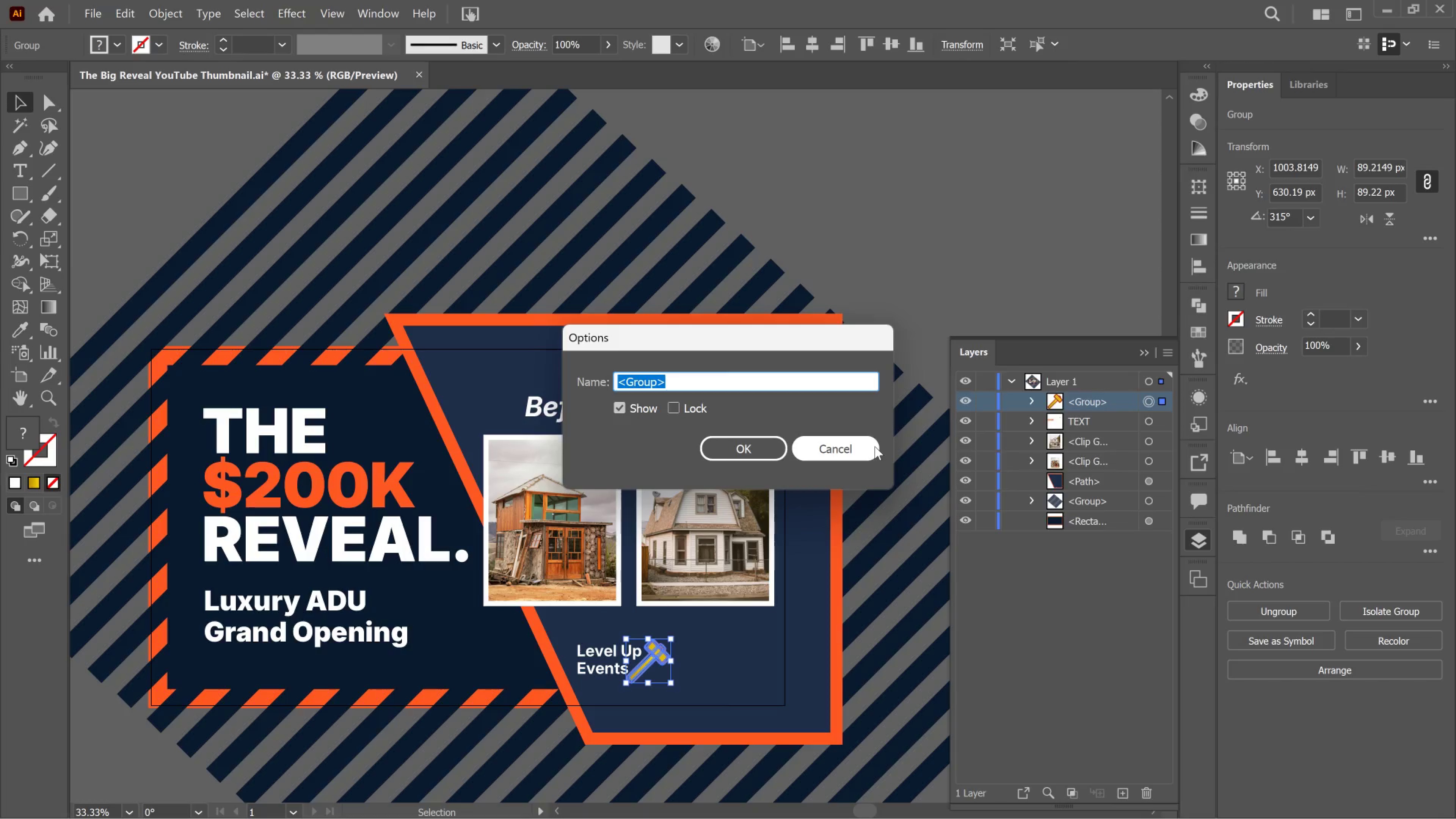 
type(ICON)
 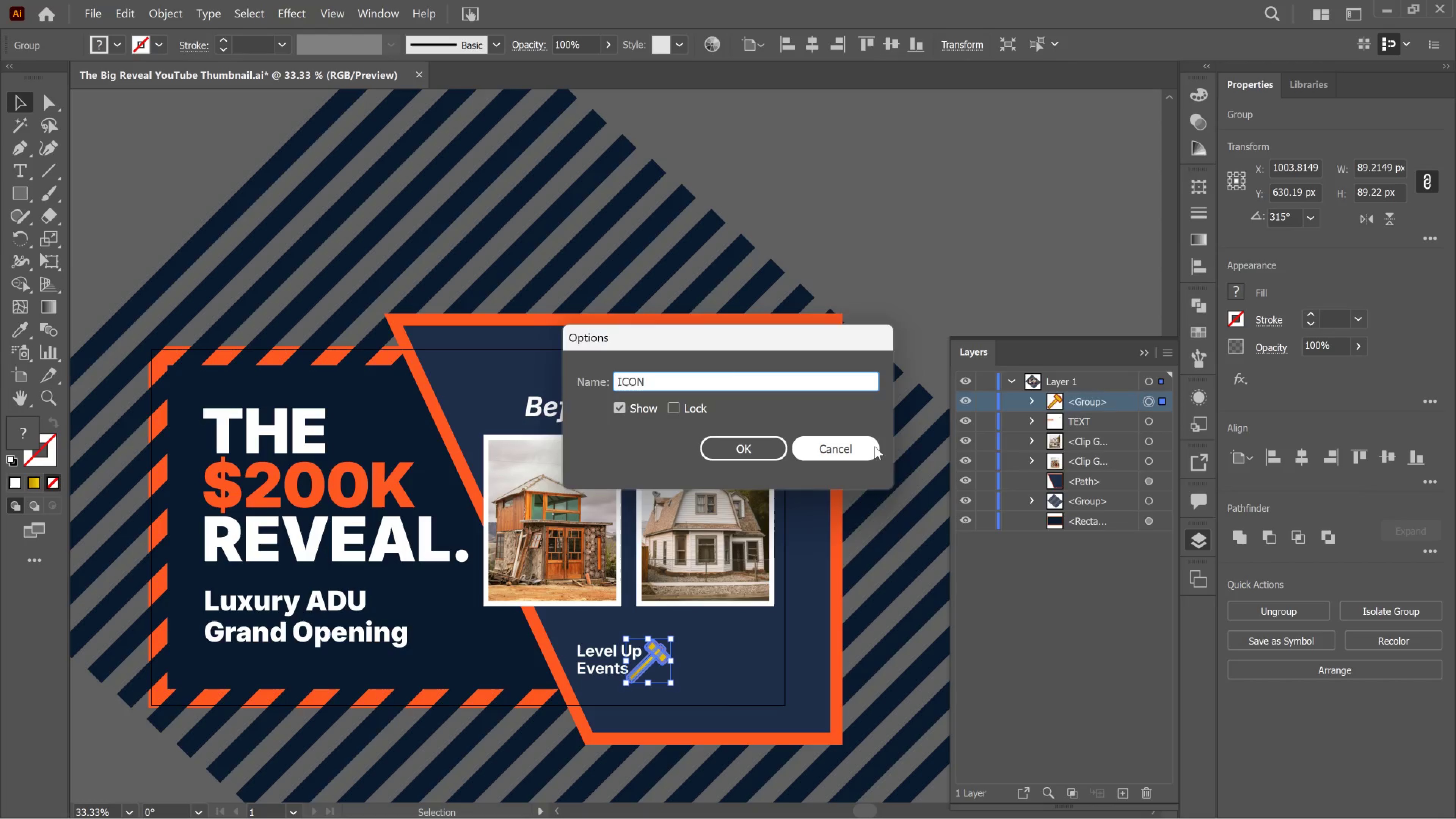 
key(Enter)
 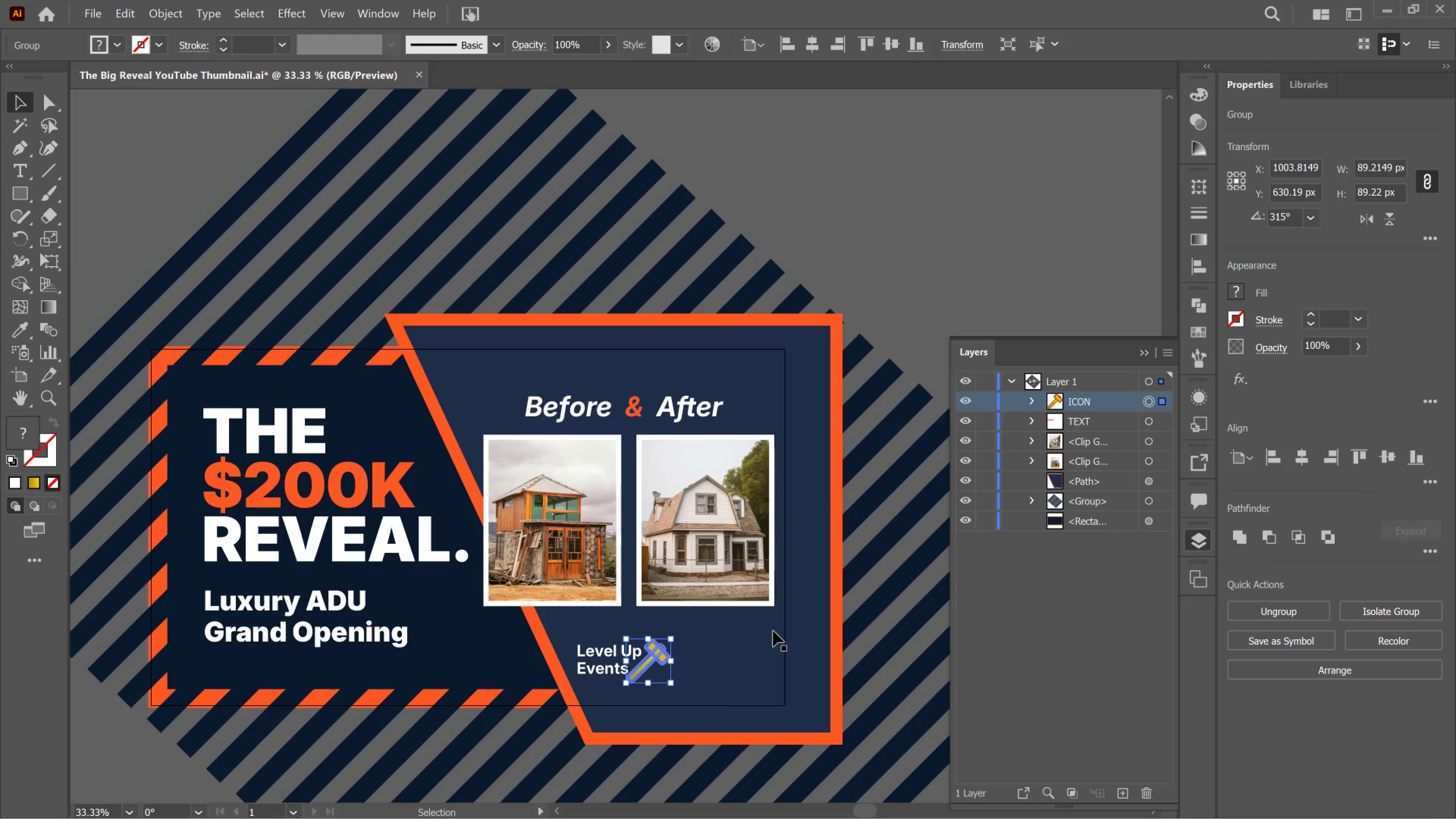 
left_click([773, 631])
 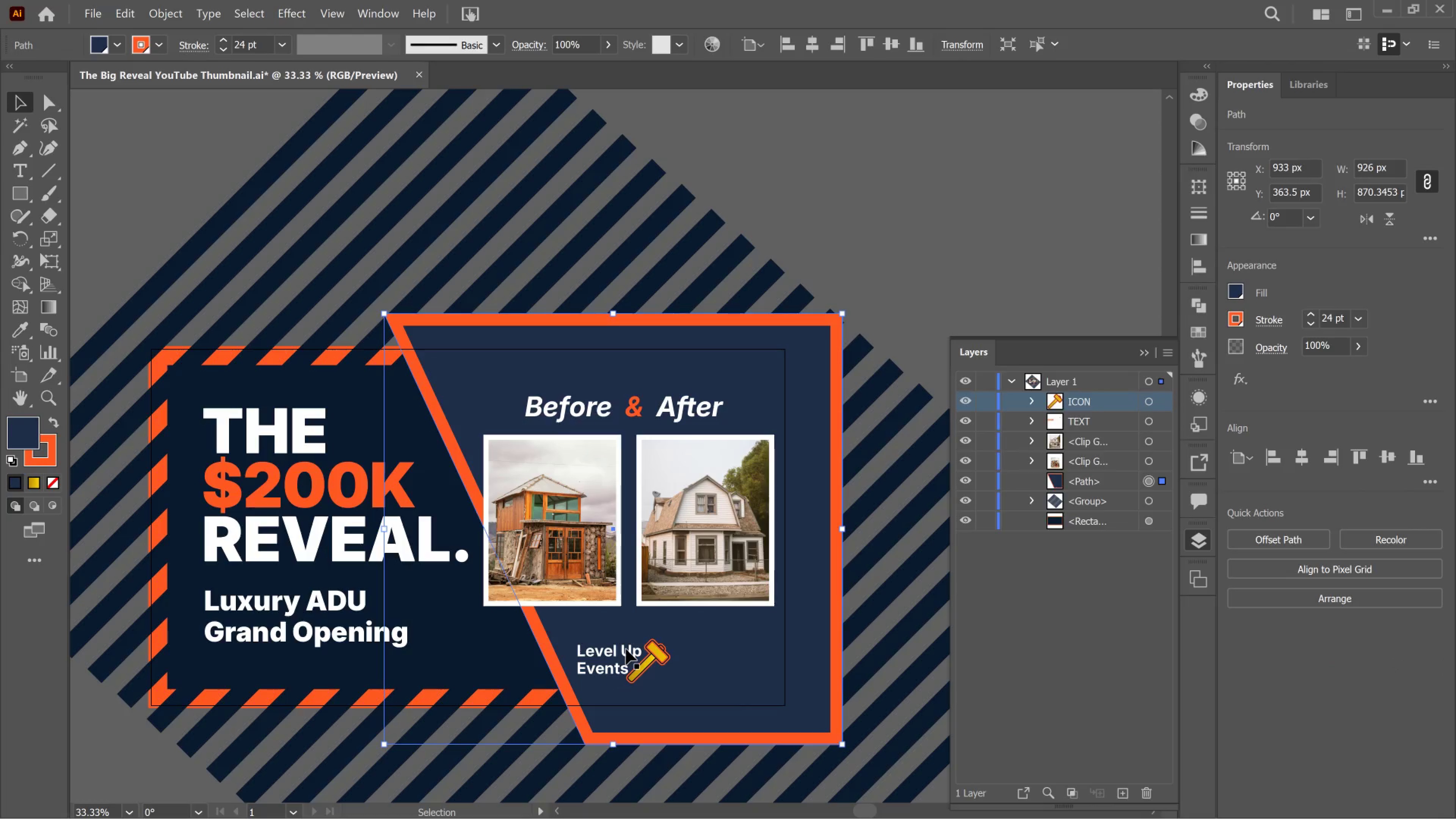 
double_click([626, 649])
 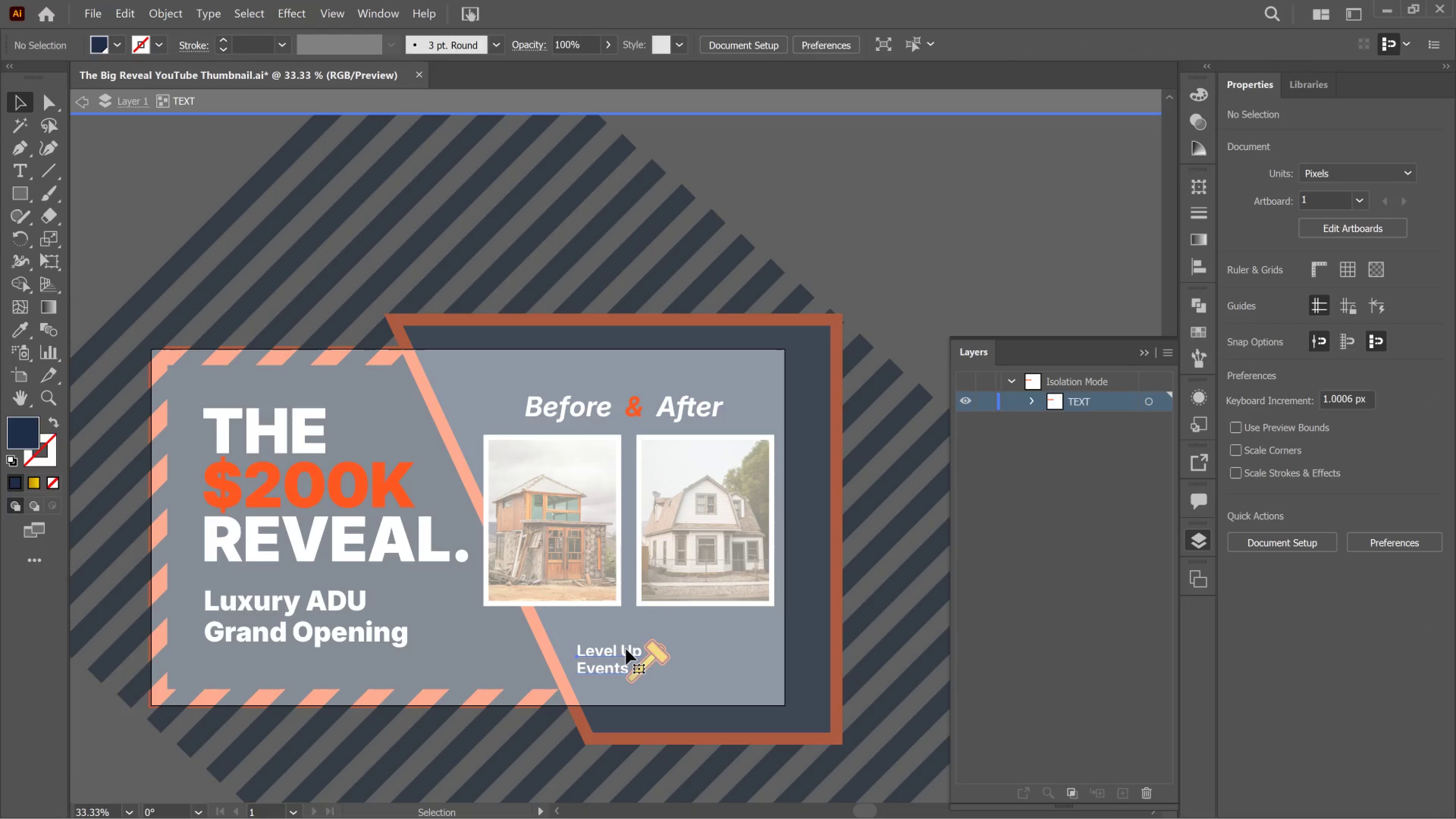 
double_click([626, 649])
 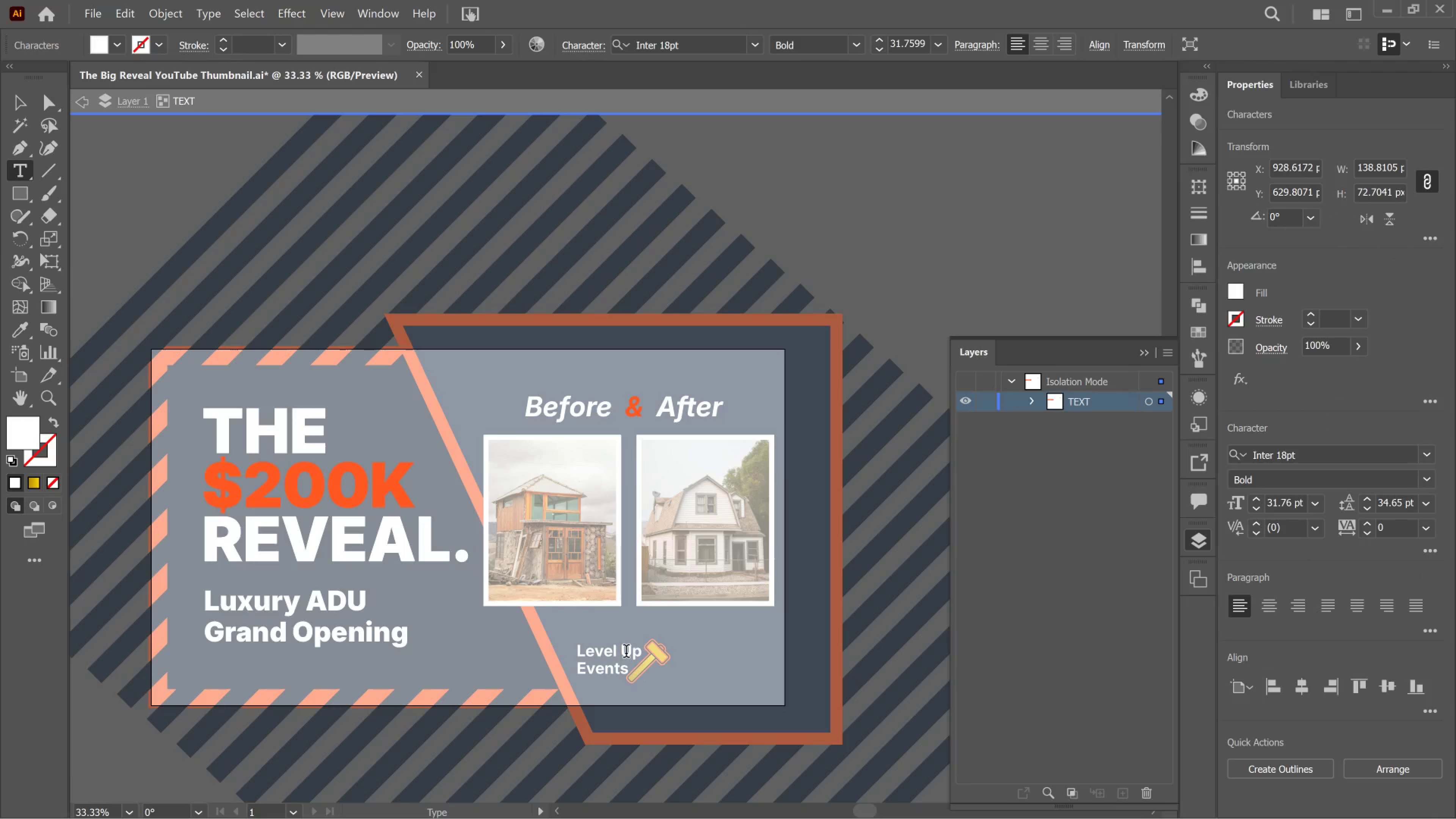 
key(Control+A)
 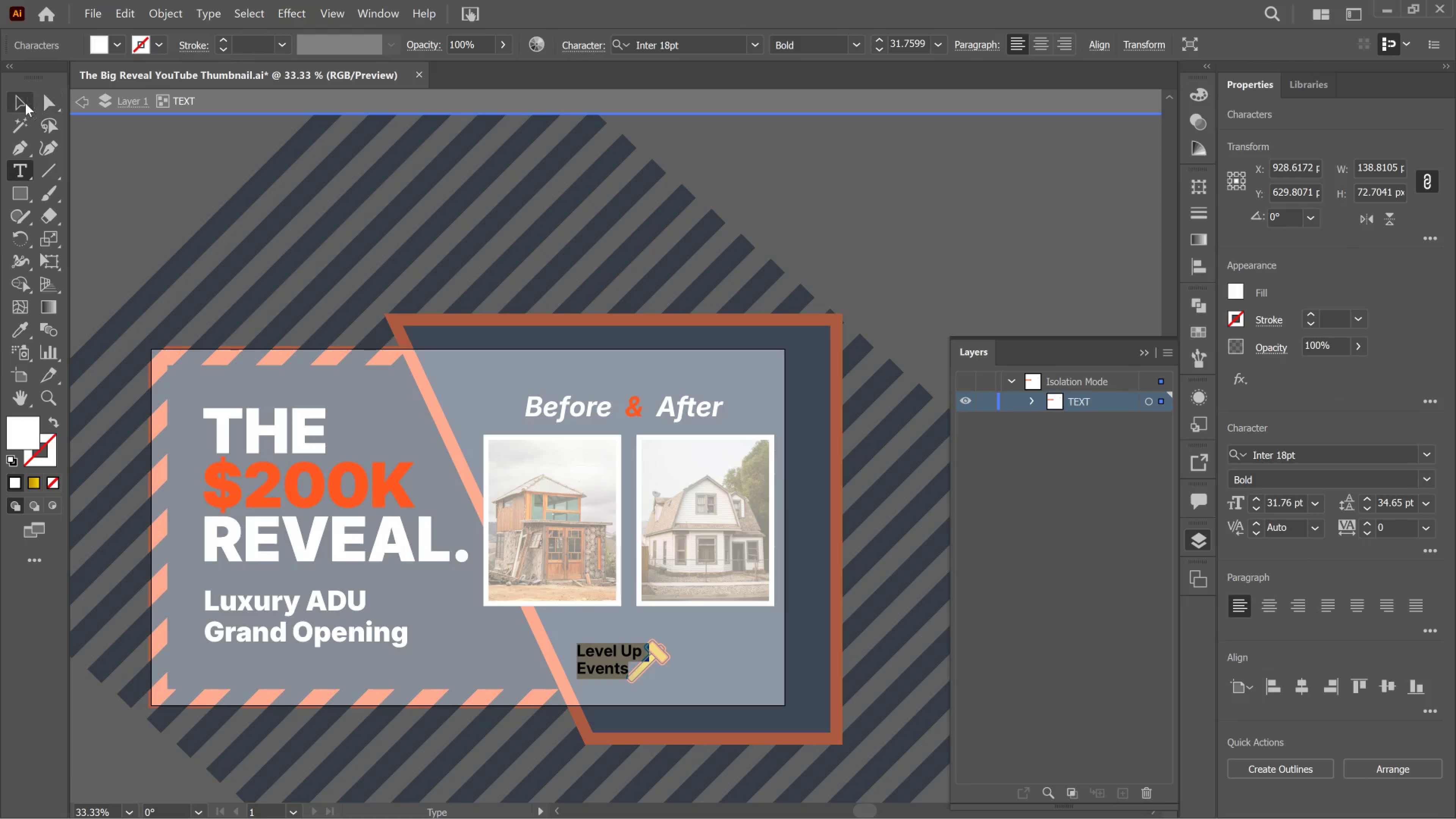 
left_click([76, 104])
 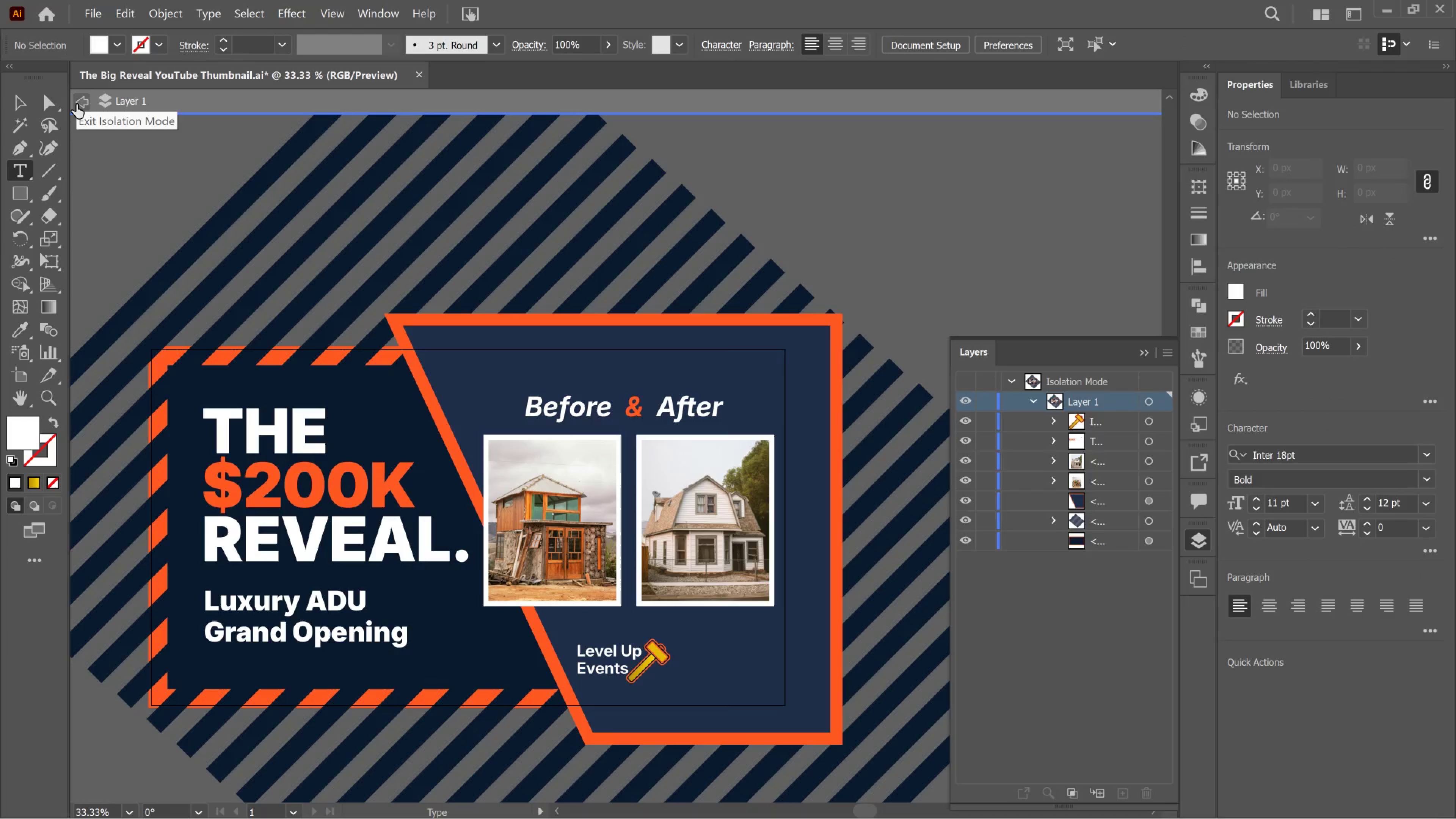 
wait(5.99)
 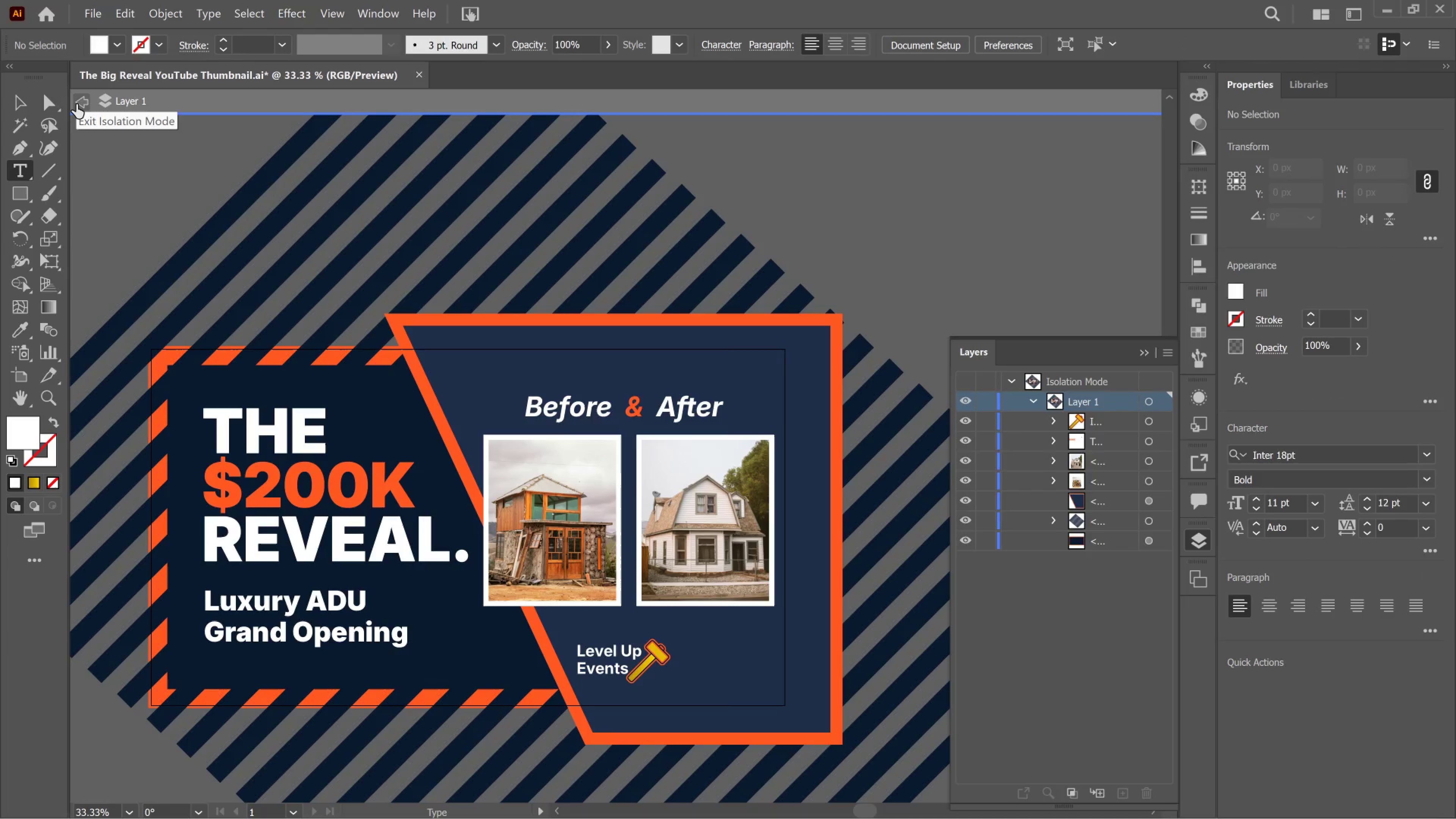 
left_click([78, 102])
 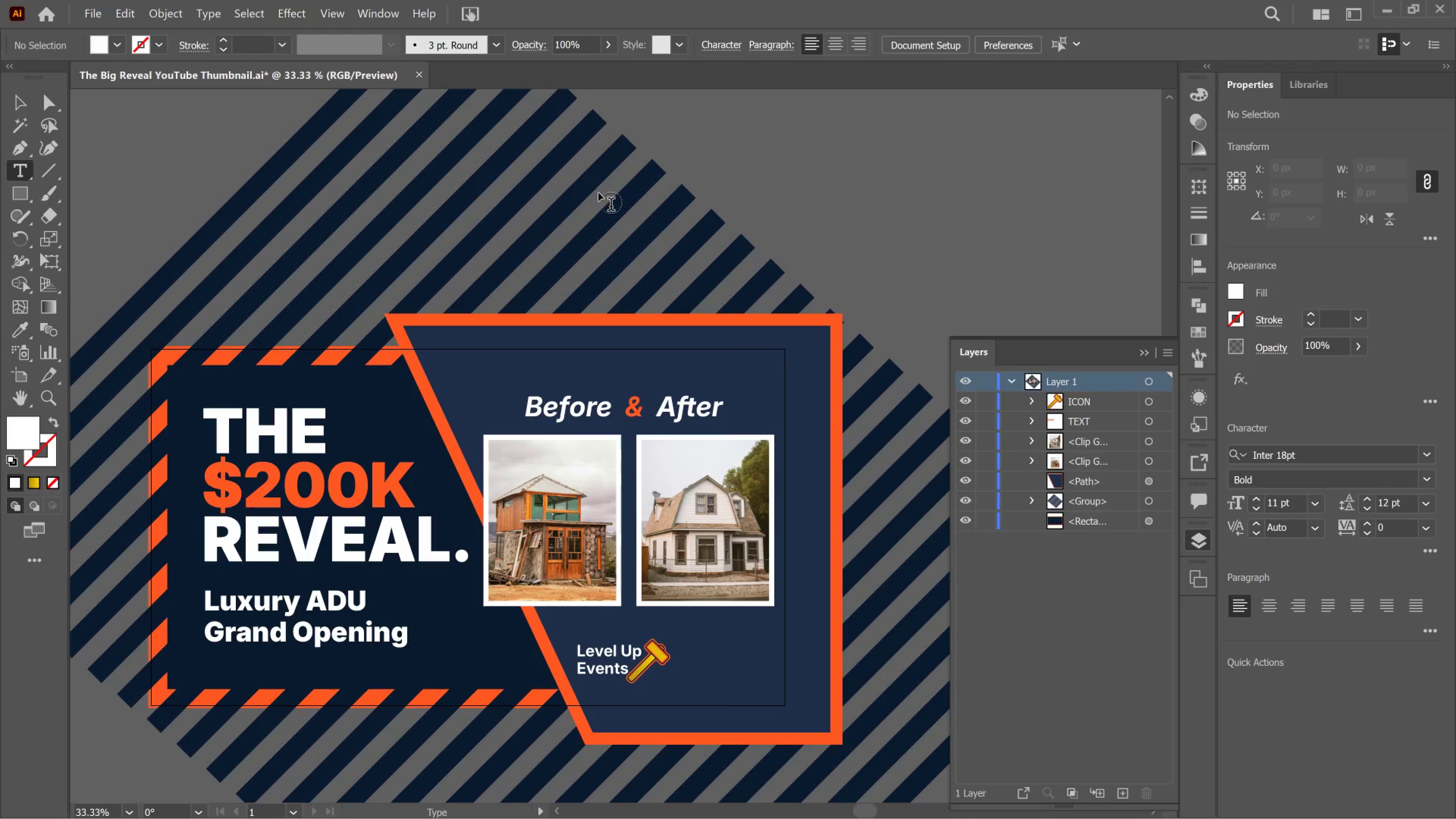 
scroll: coordinate [599, 193], scroll_direction: up, amount: 1.0
 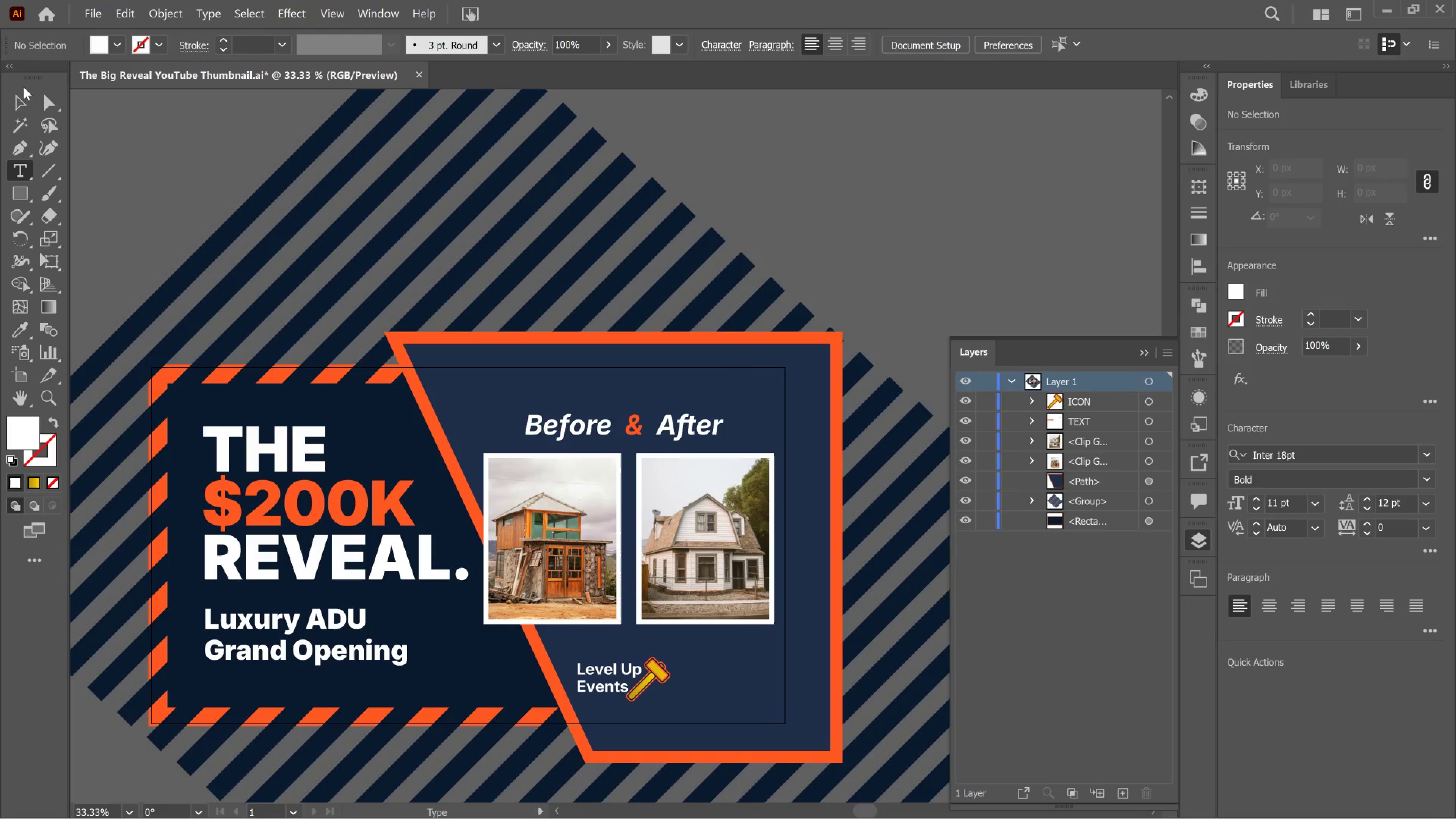 
mouse_move([38, 101])
 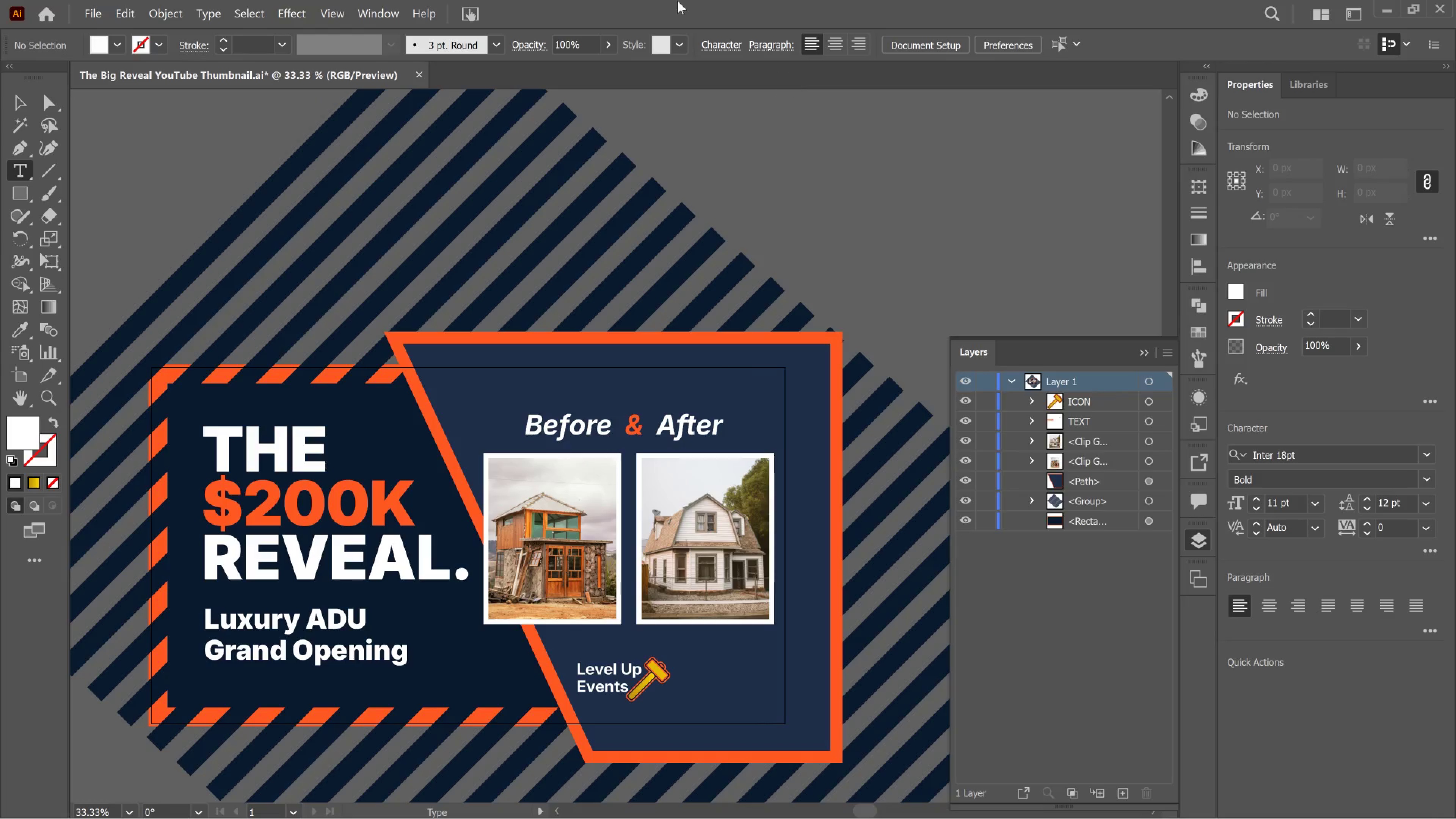 
left_click([384, 6])
 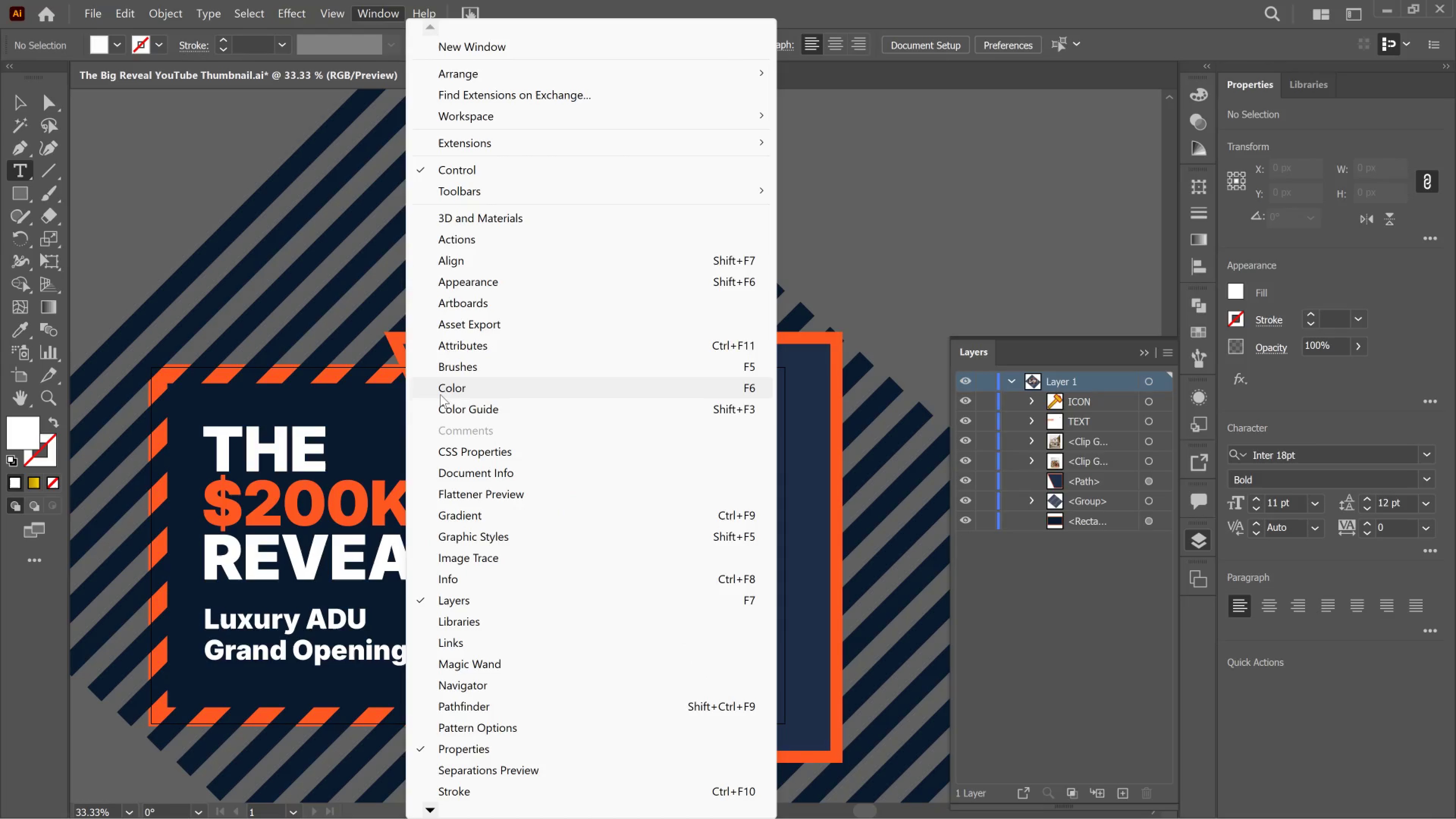 
scroll: coordinate [471, 647], scroll_direction: down, amount: 5.0
 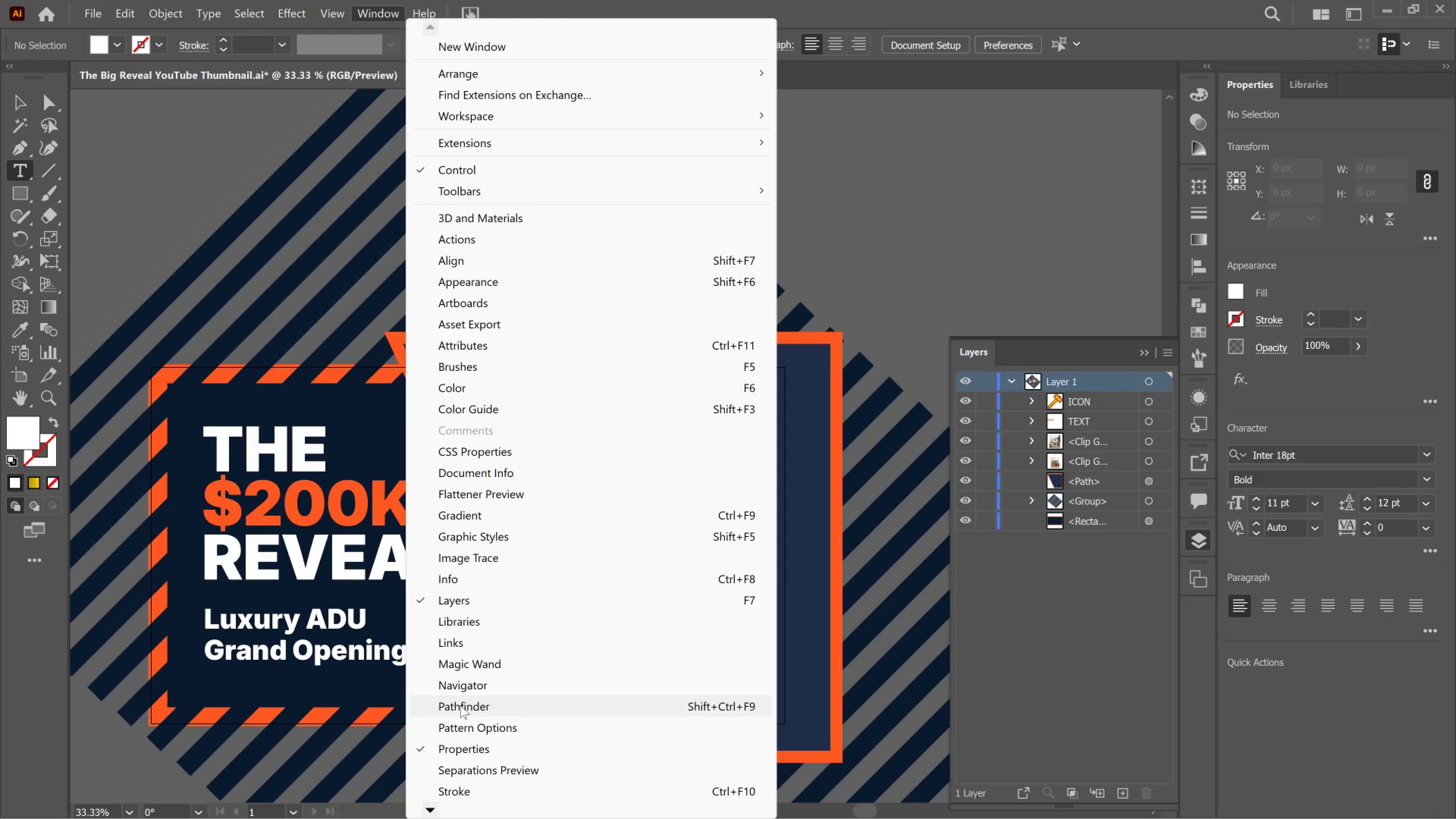 
left_click([460, 705])
 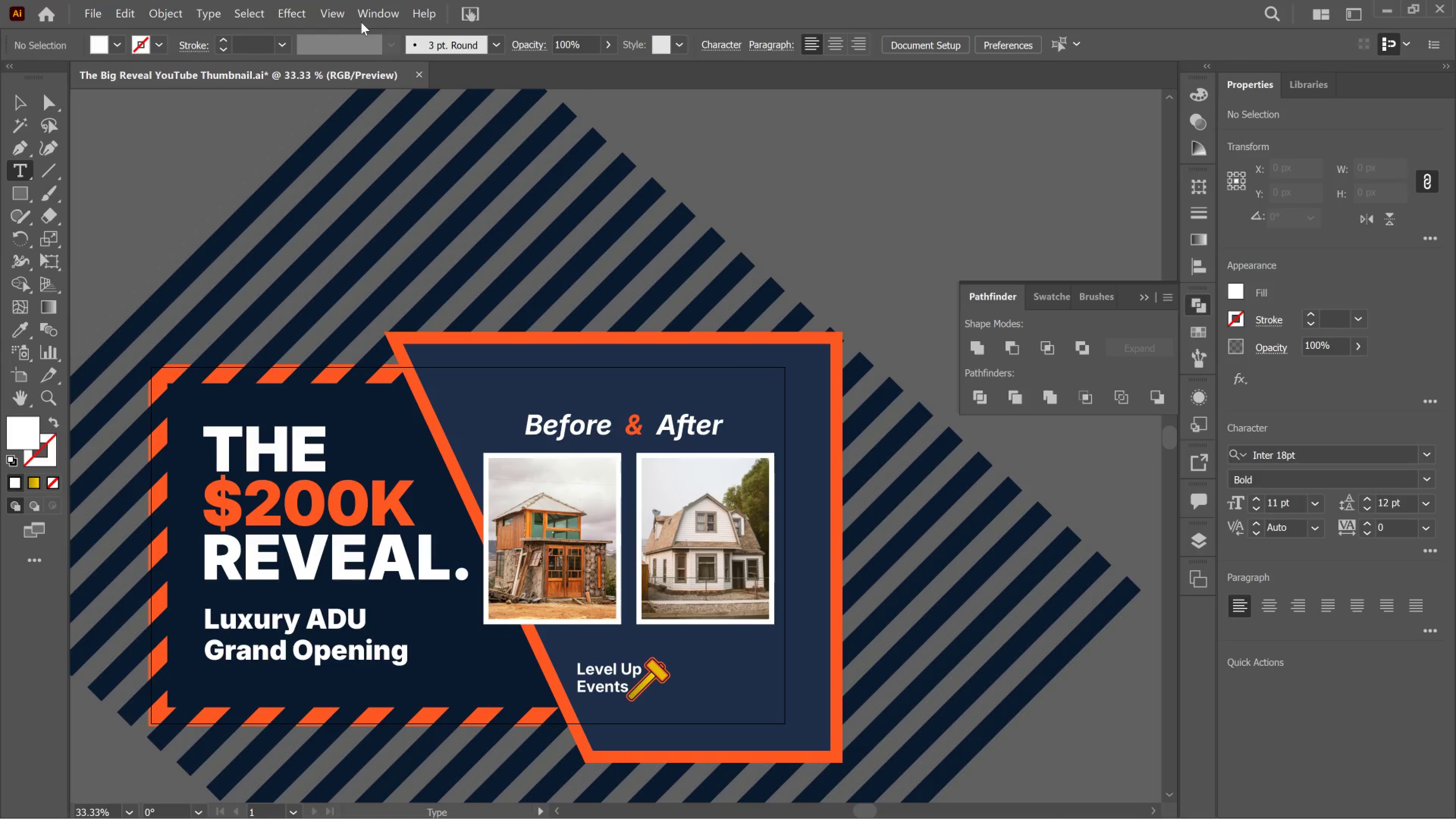 
left_click([368, 9])
 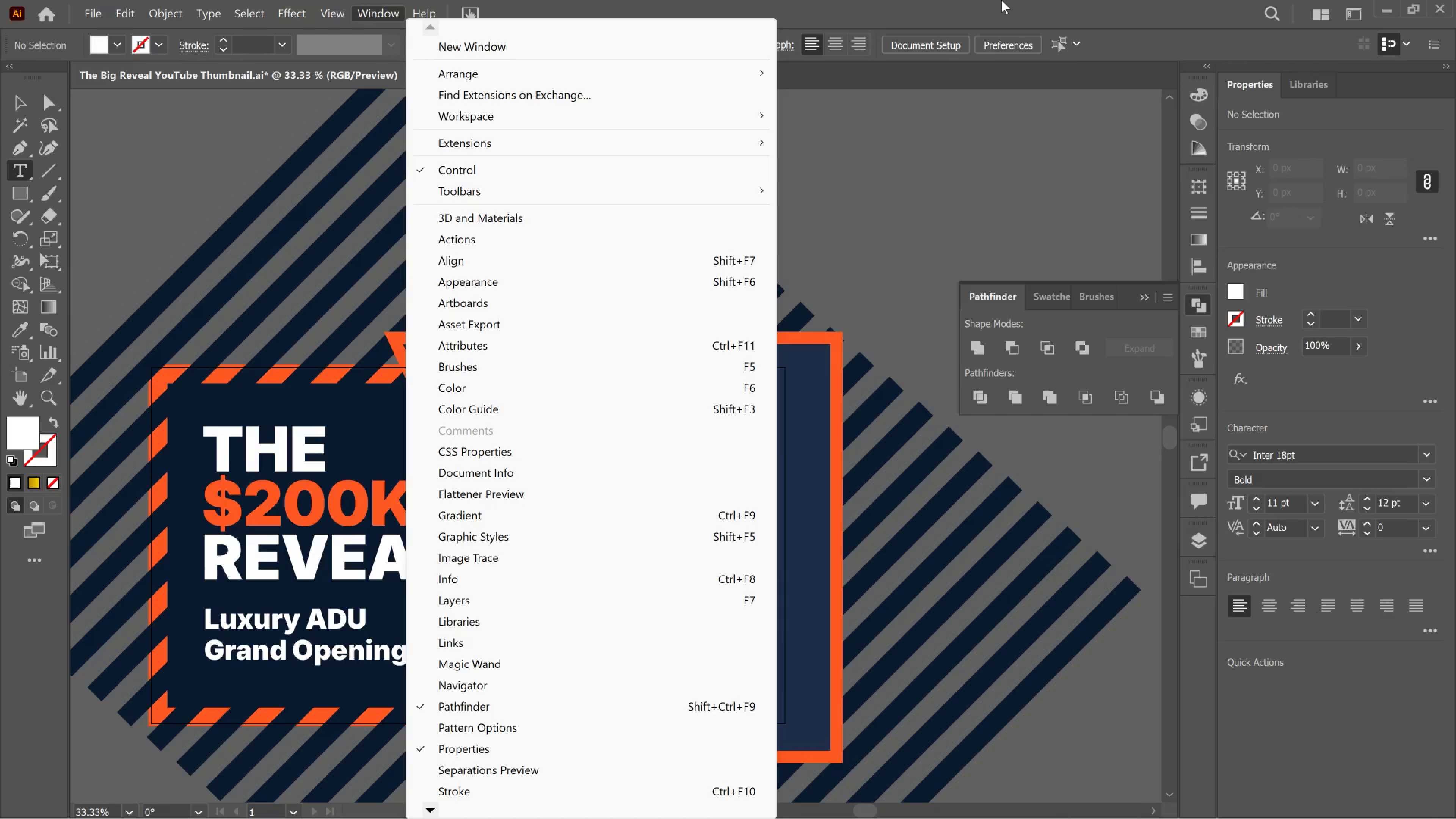 
left_click([1001, 0])
 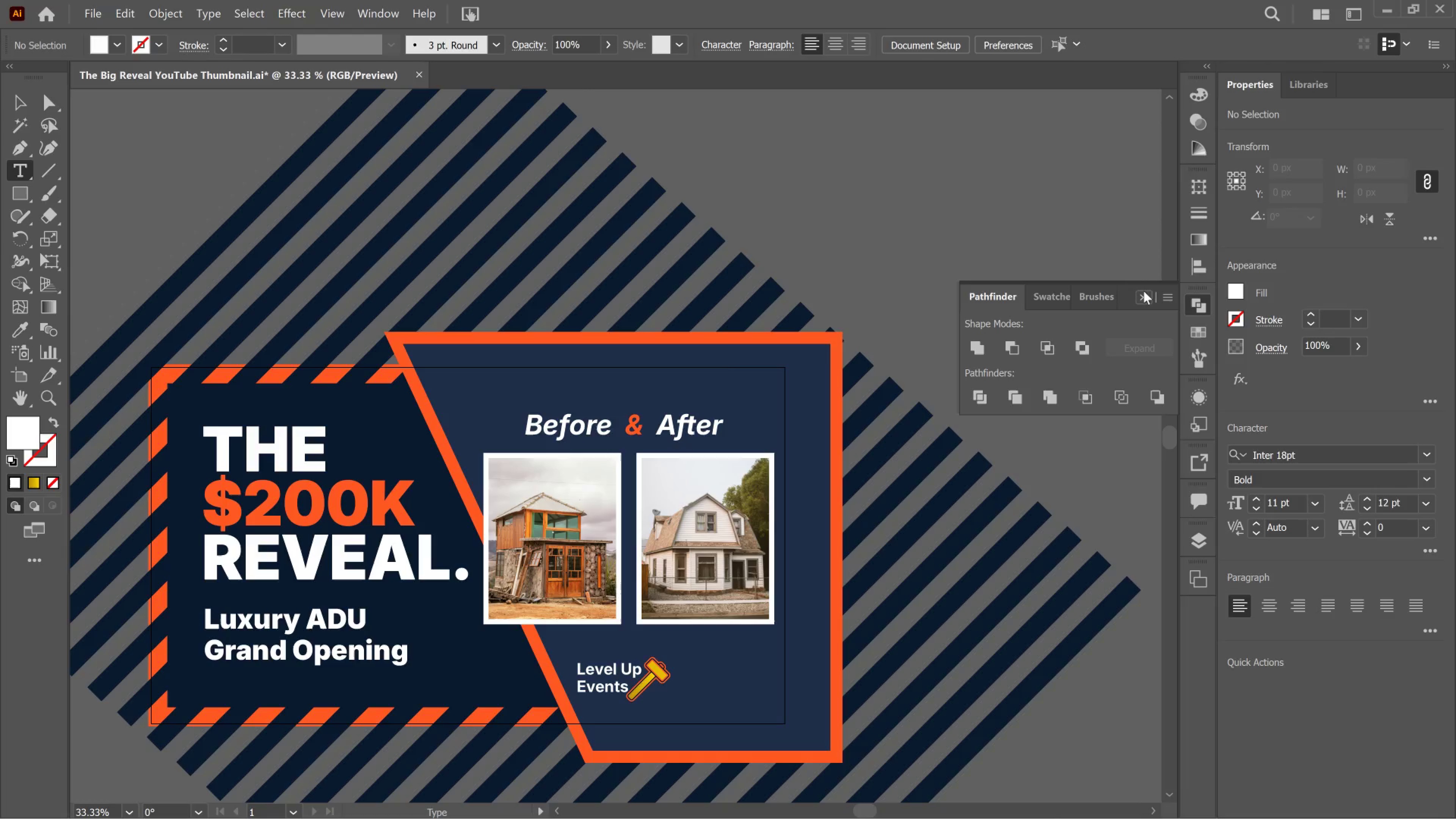 
left_click_drag(start_coordinate=[1144, 291], to_coordinate=[1145, 291])
 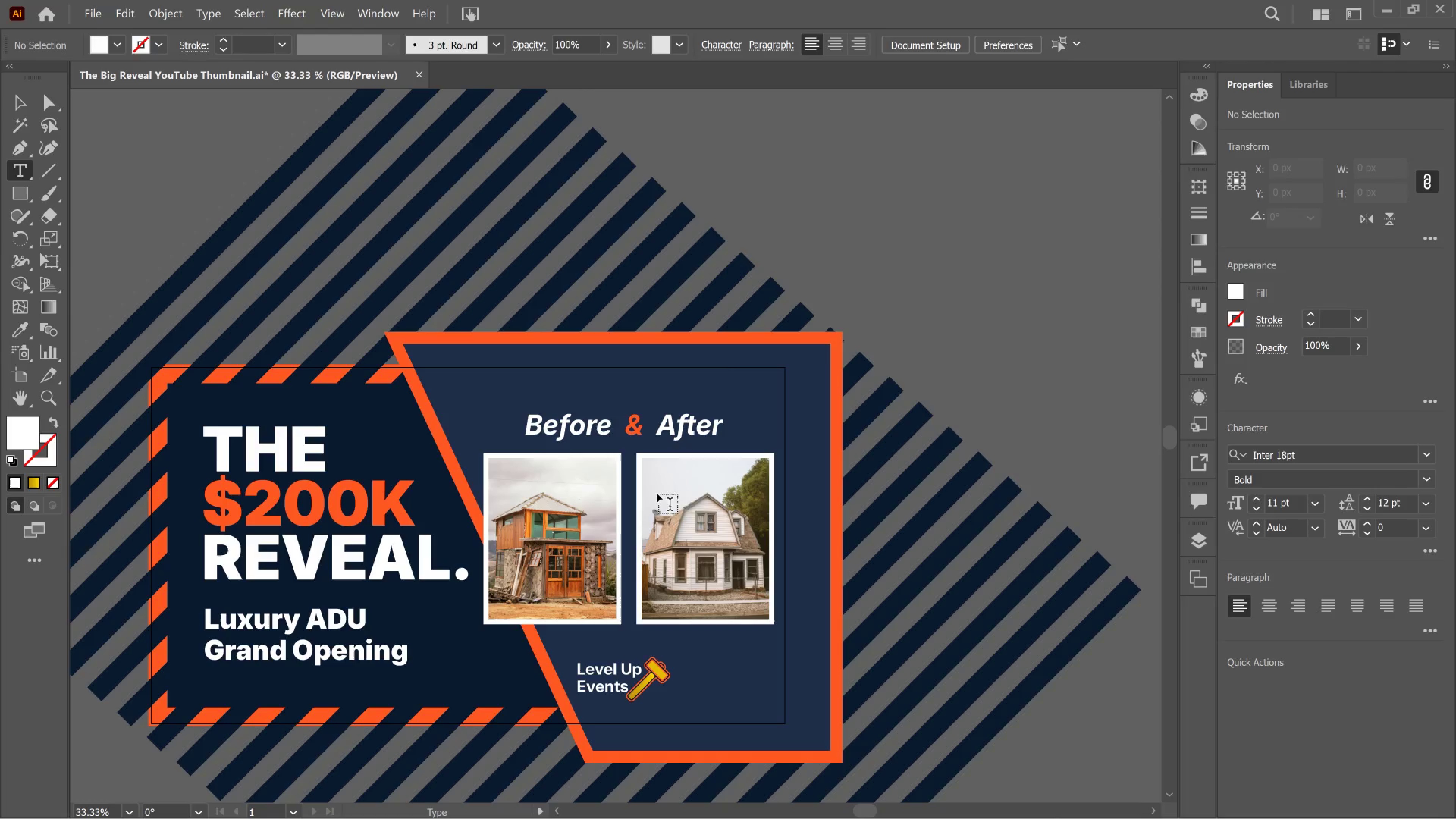 
wait(5.02)
 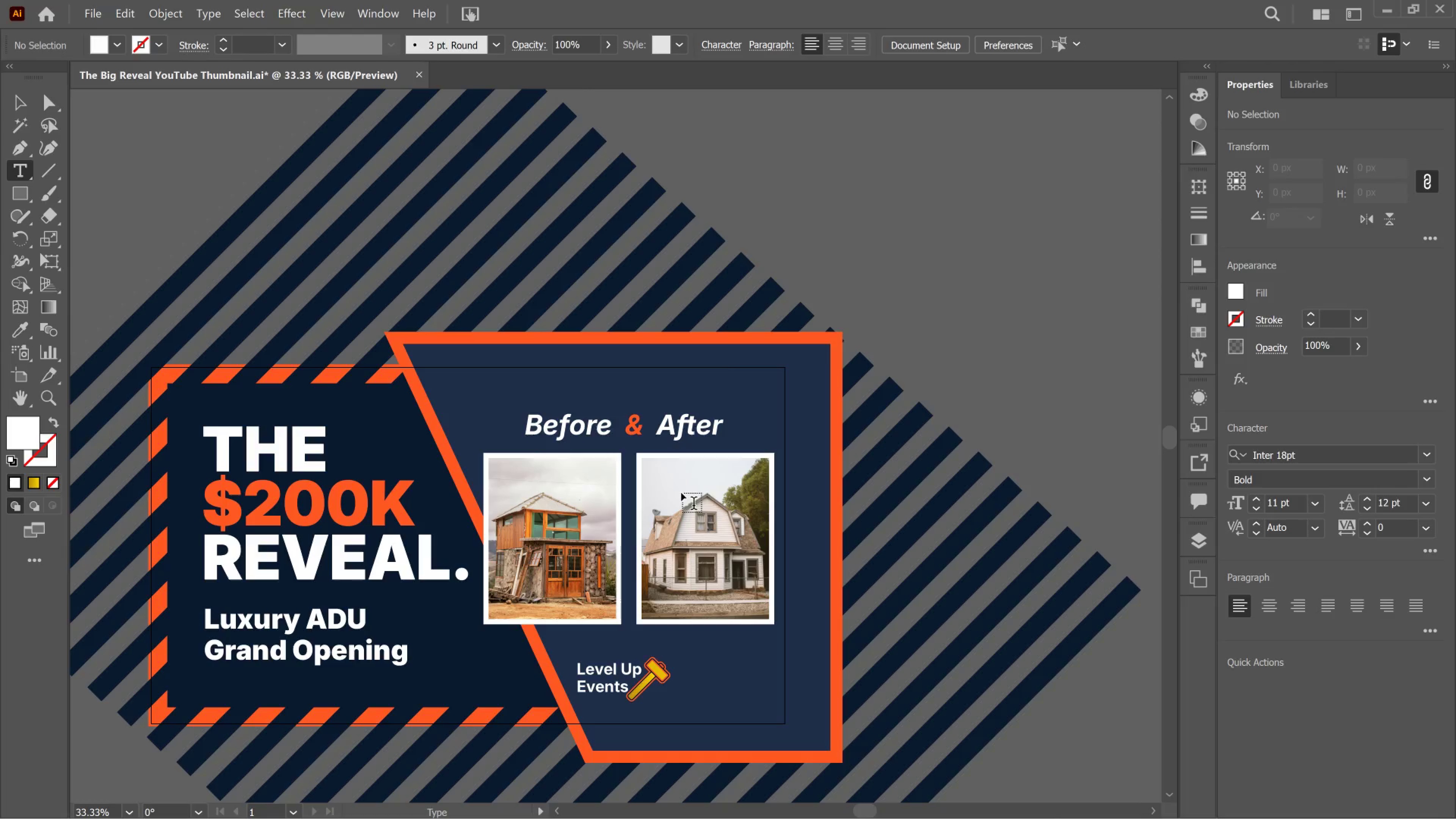 
key(V)
 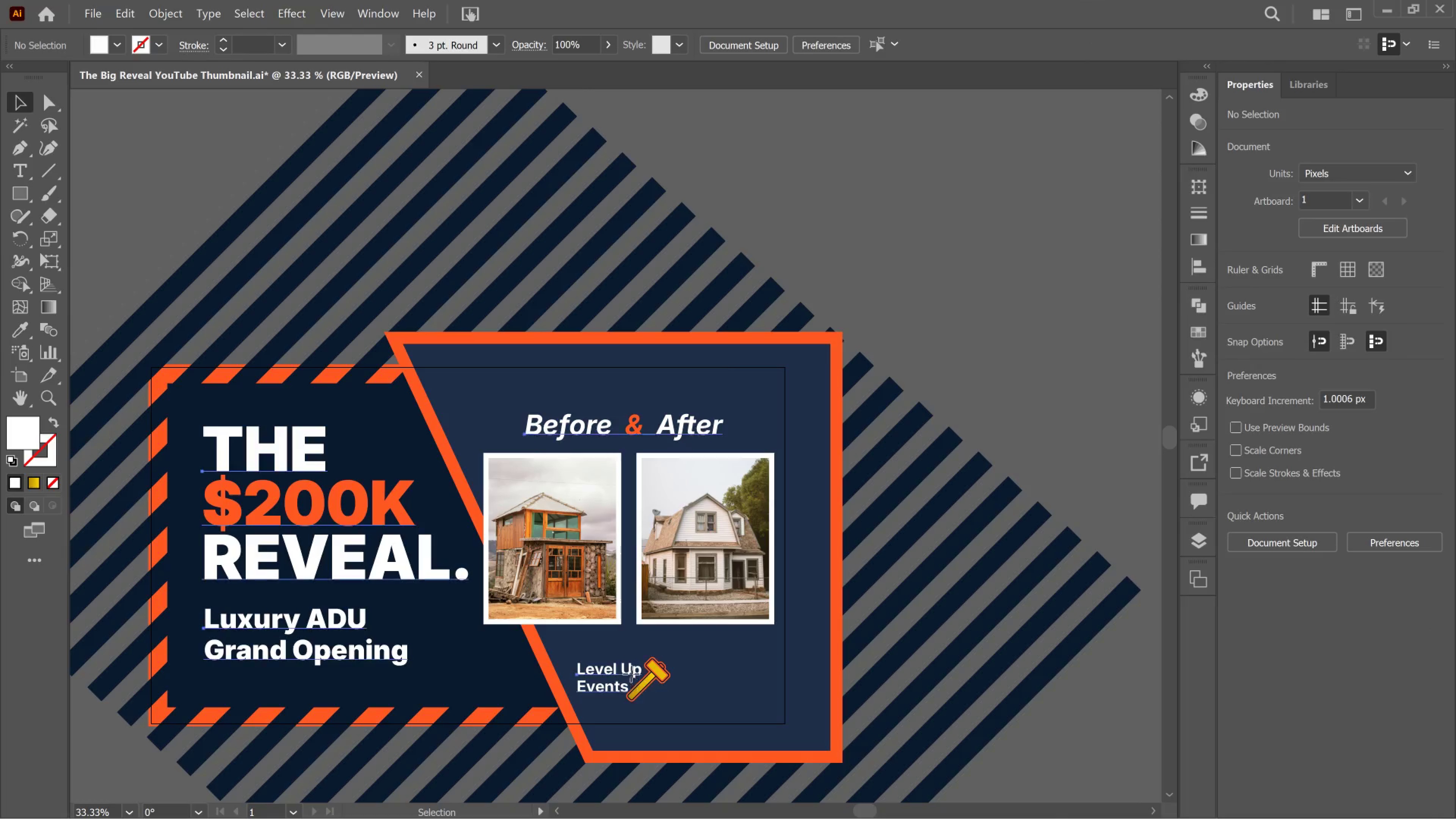 
left_click([631, 674])
 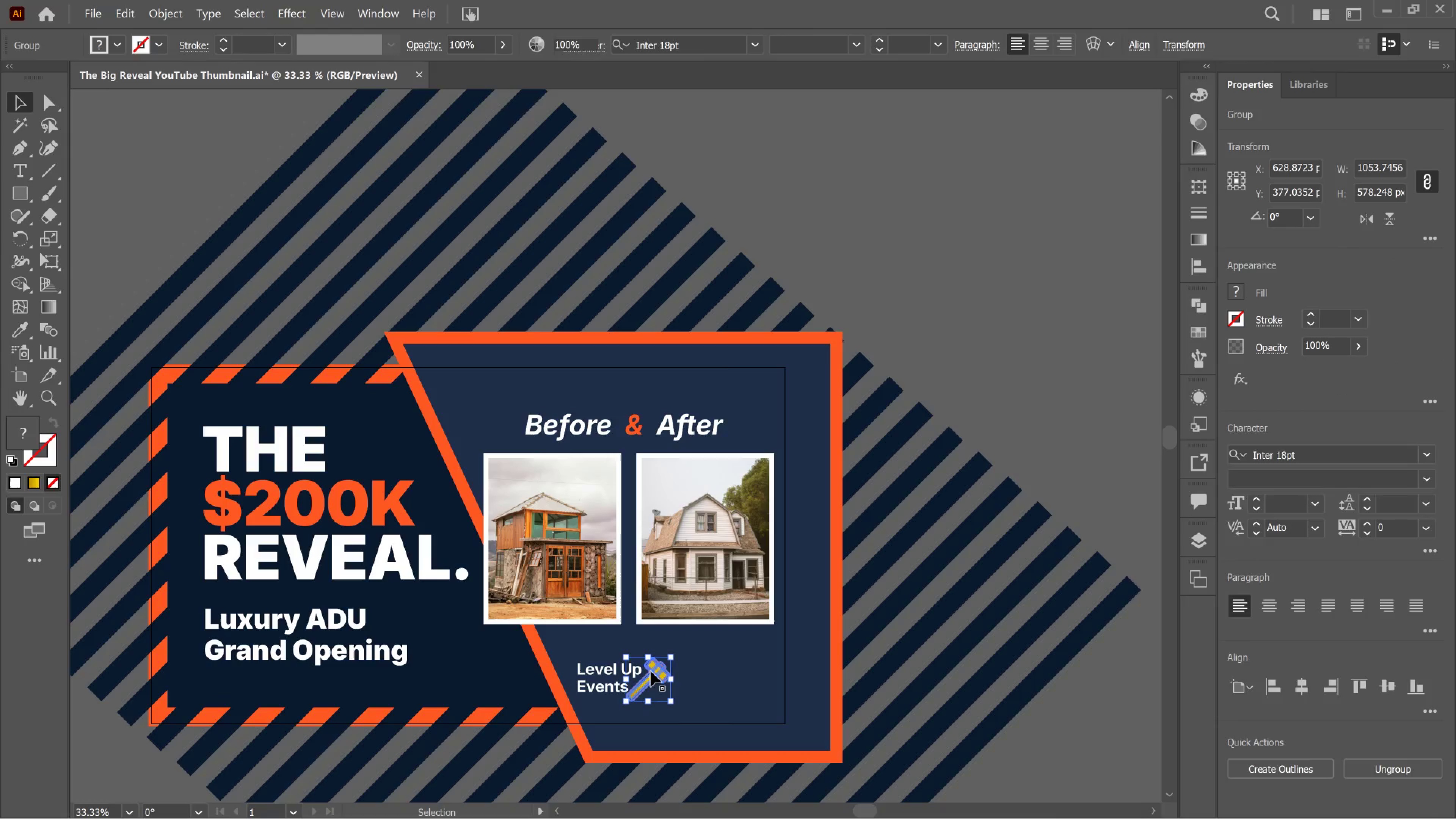 
double_click([651, 671])
 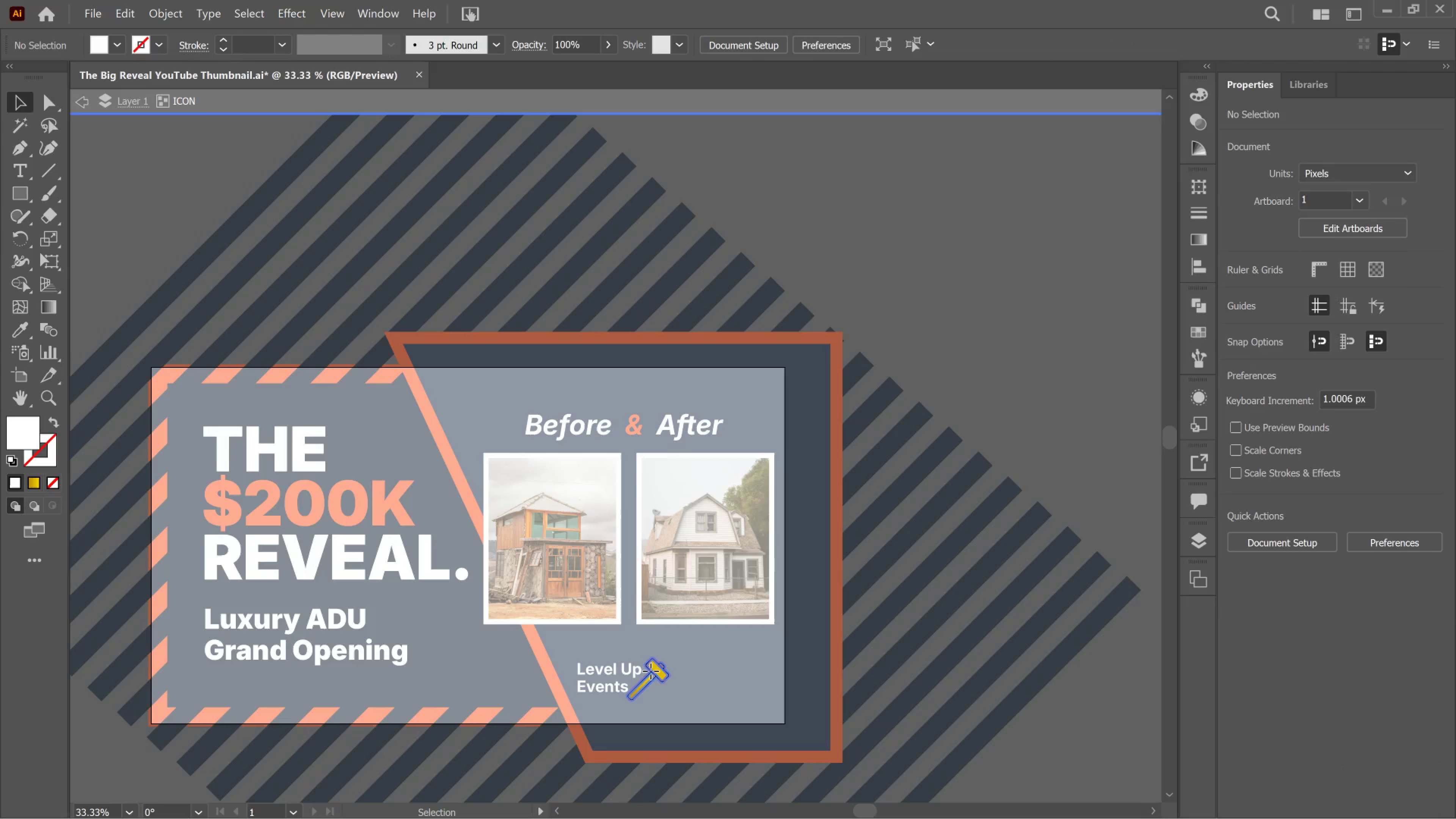 
double_click([651, 671])
 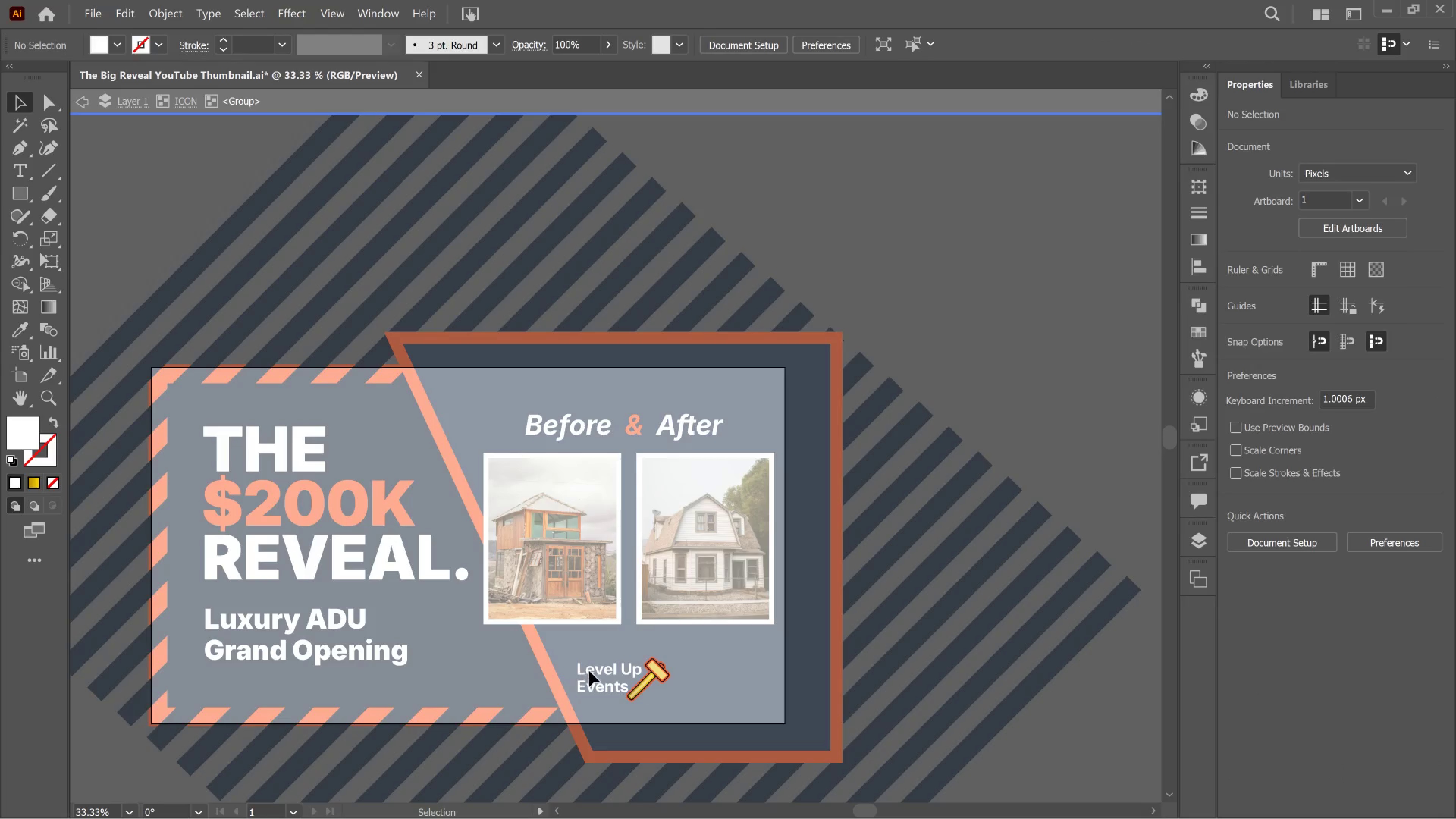 
hold_key(key=ShiftLeft, duration=0.58)
left_click([595, 669])
 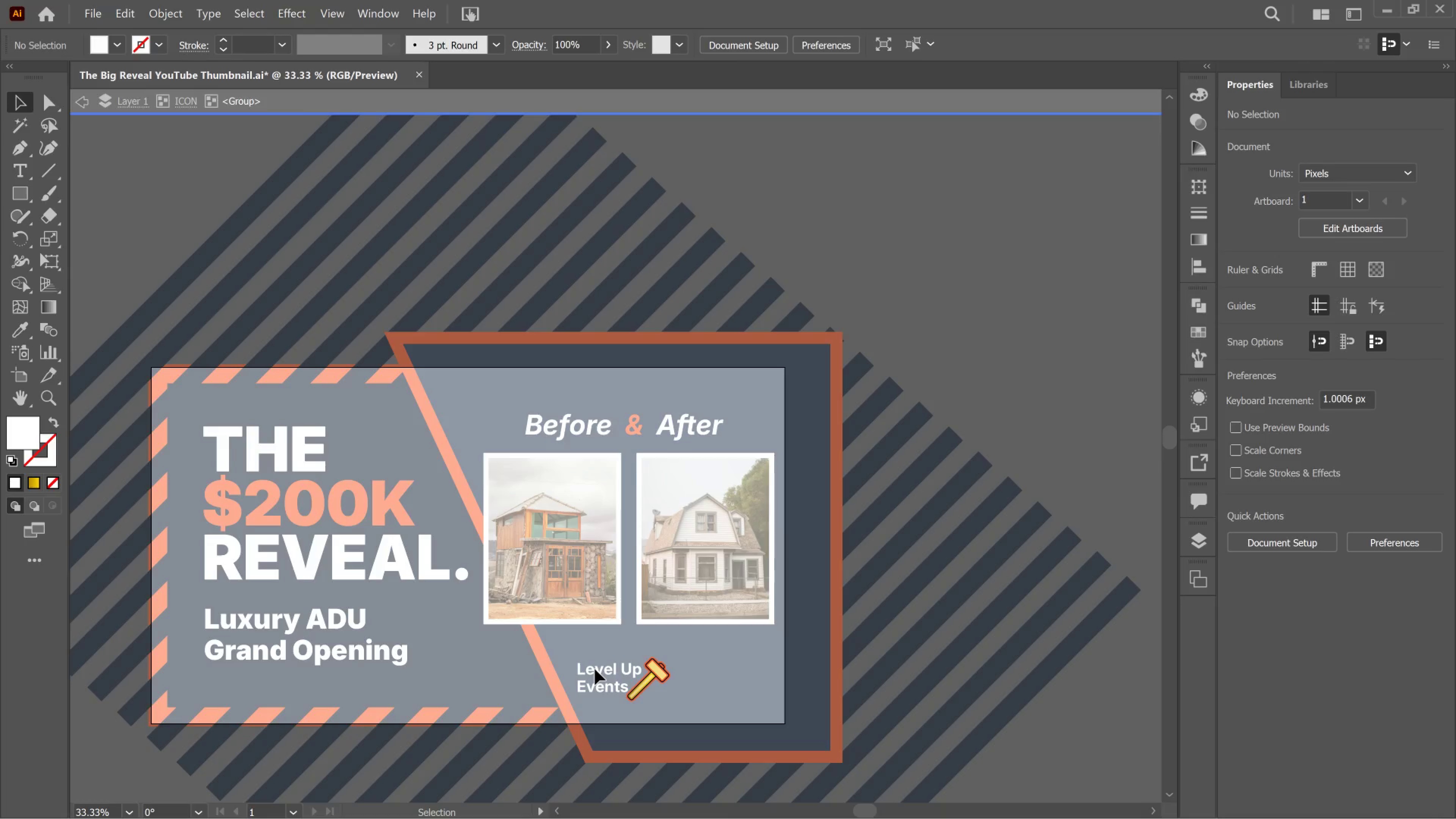 
double_click([595, 669])
 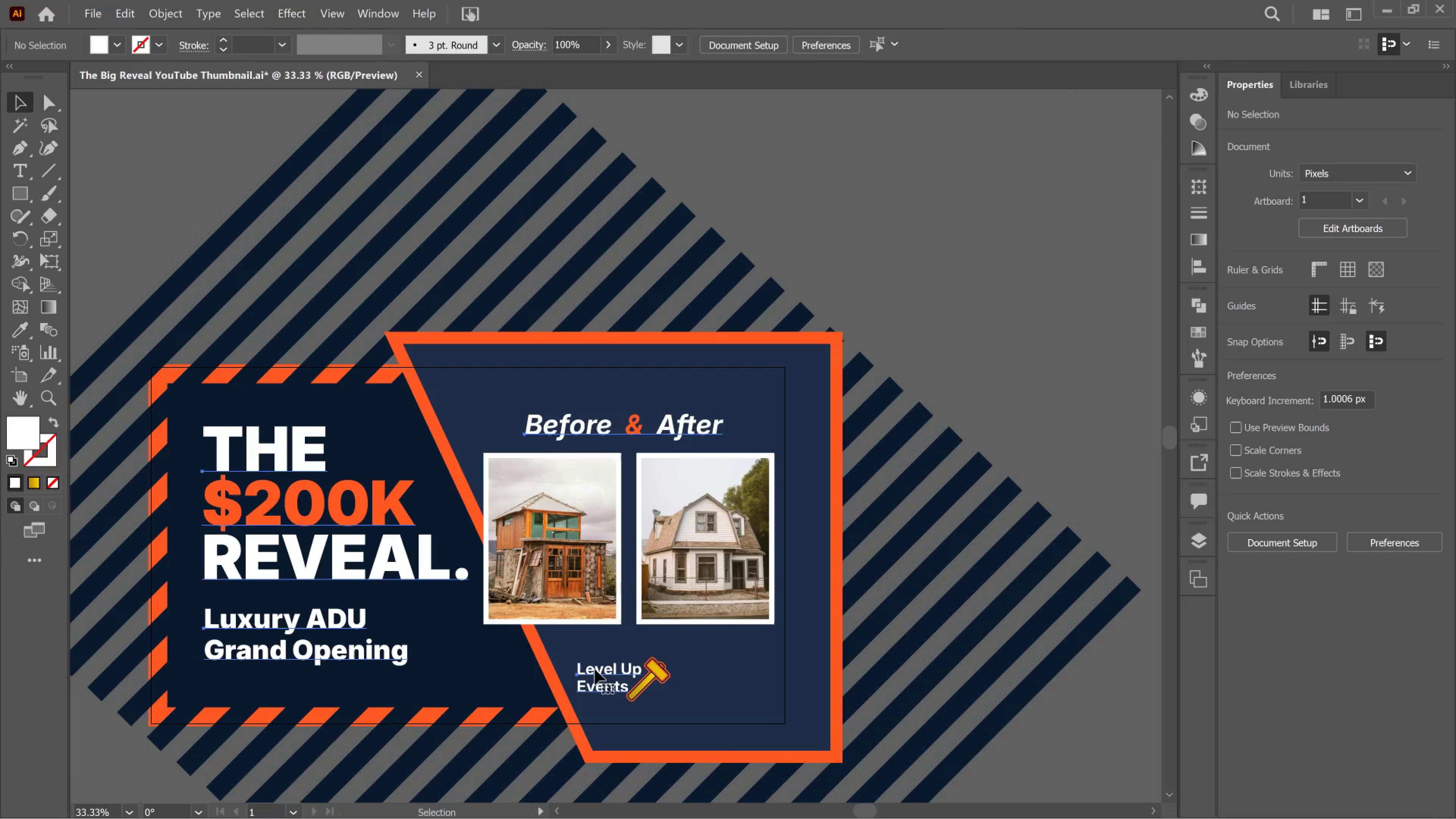 
left_click([595, 669])
 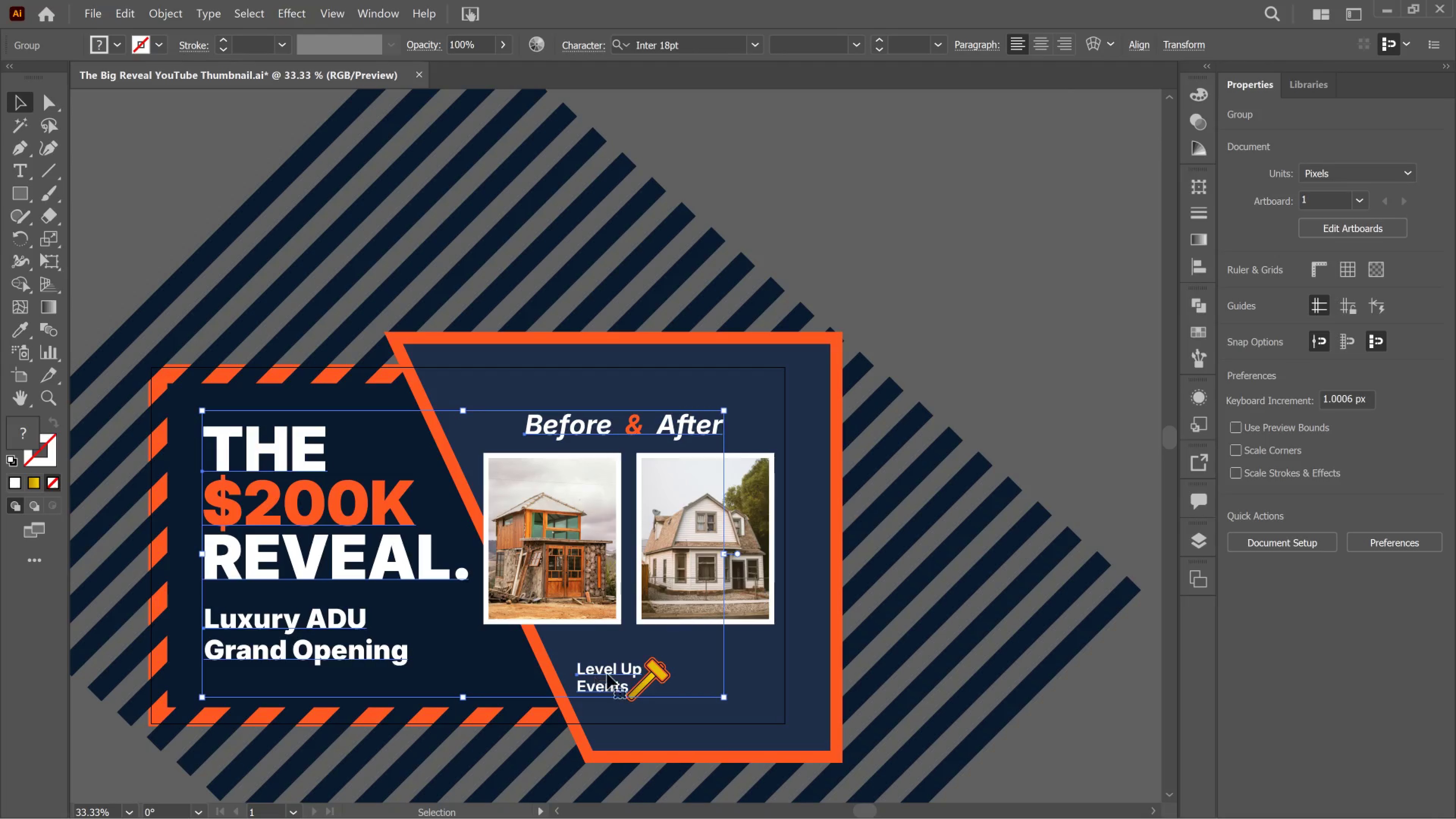 
hold_key(key=ShiftLeft, duration=0.39)
 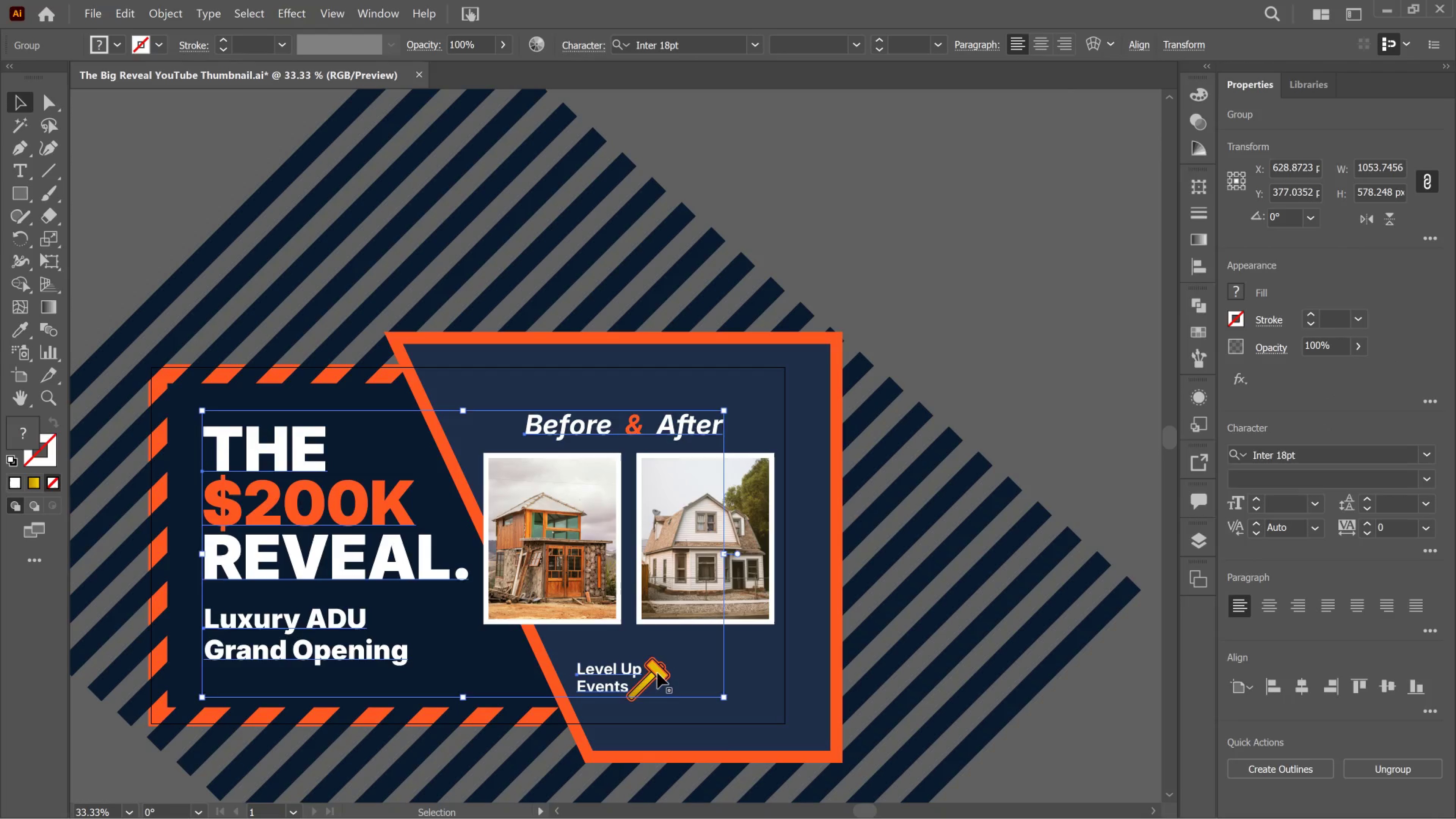 
left_click([657, 673])
 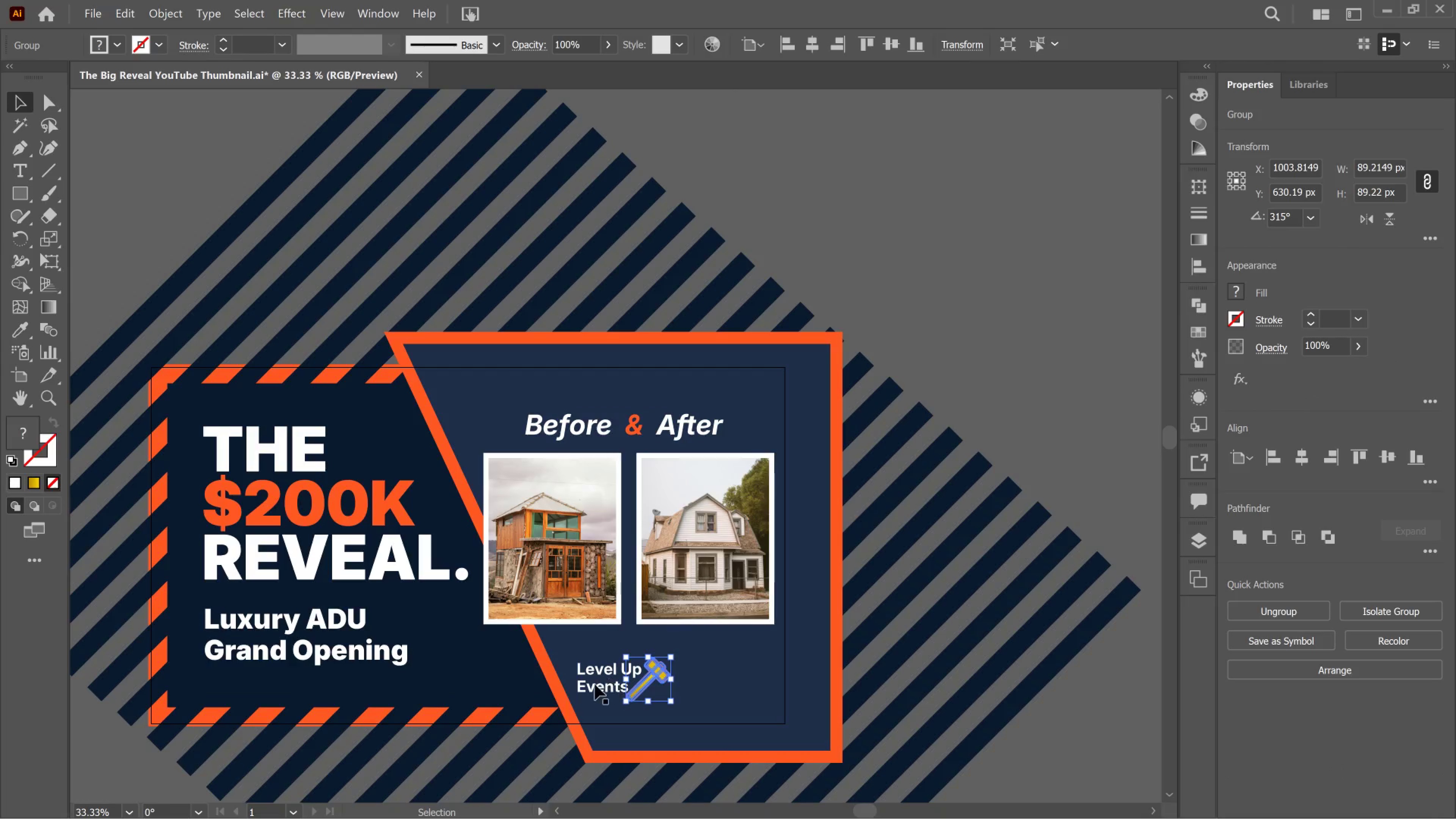 
hold_key(key=ShiftLeft, duration=1.46)
left_click([595, 684])
 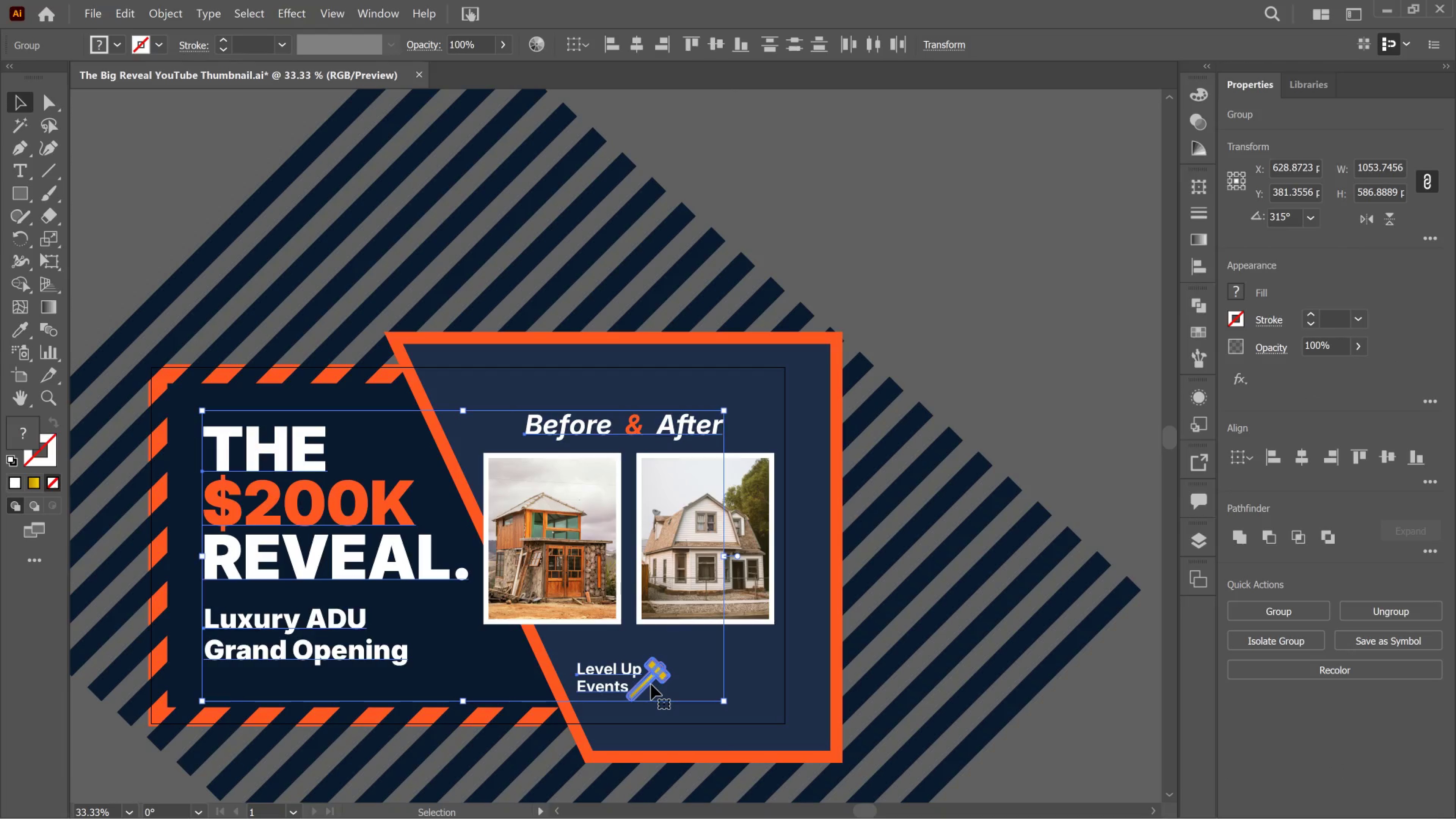 
left_click([675, 676])
 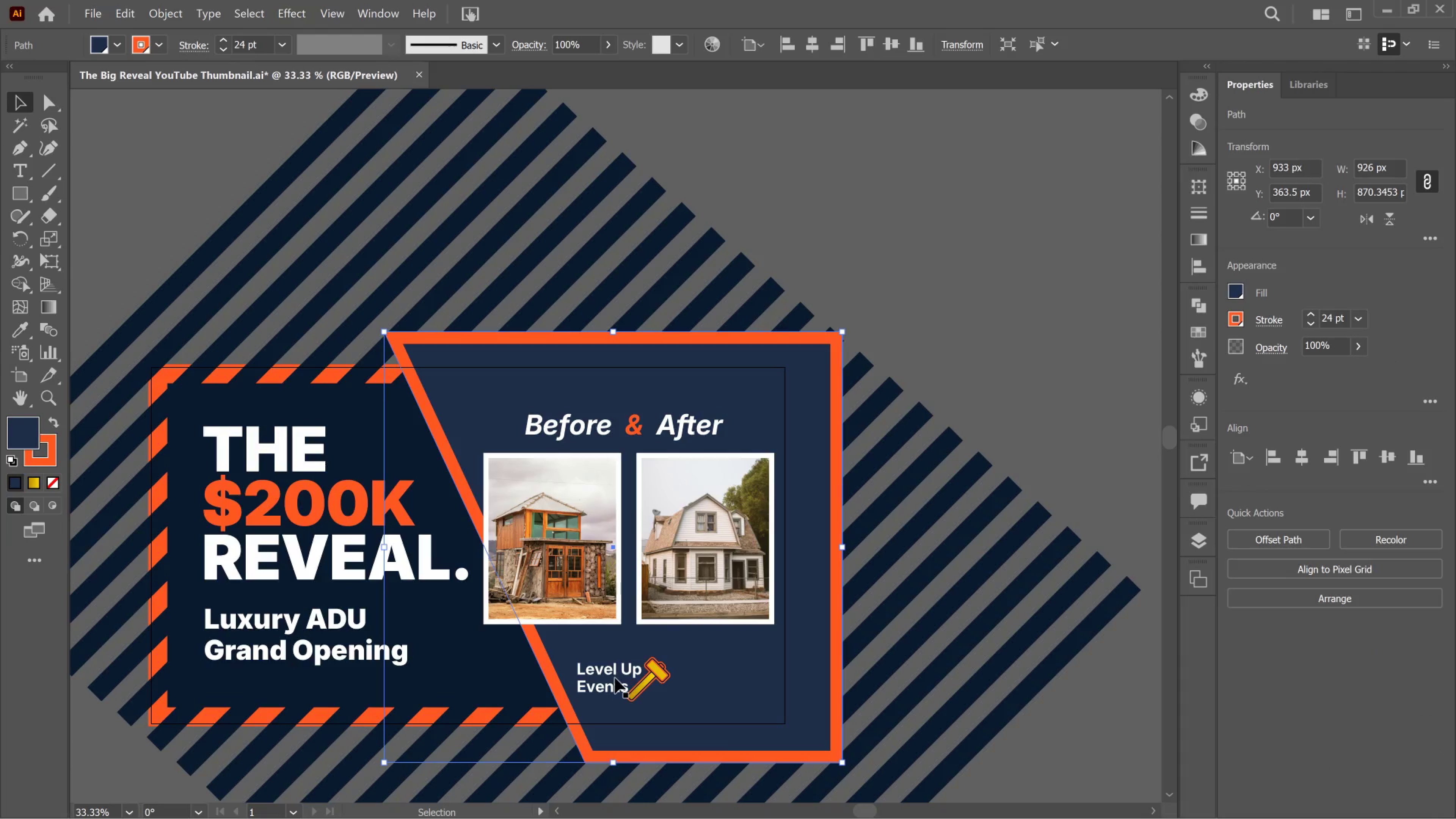 
left_click([611, 671])
 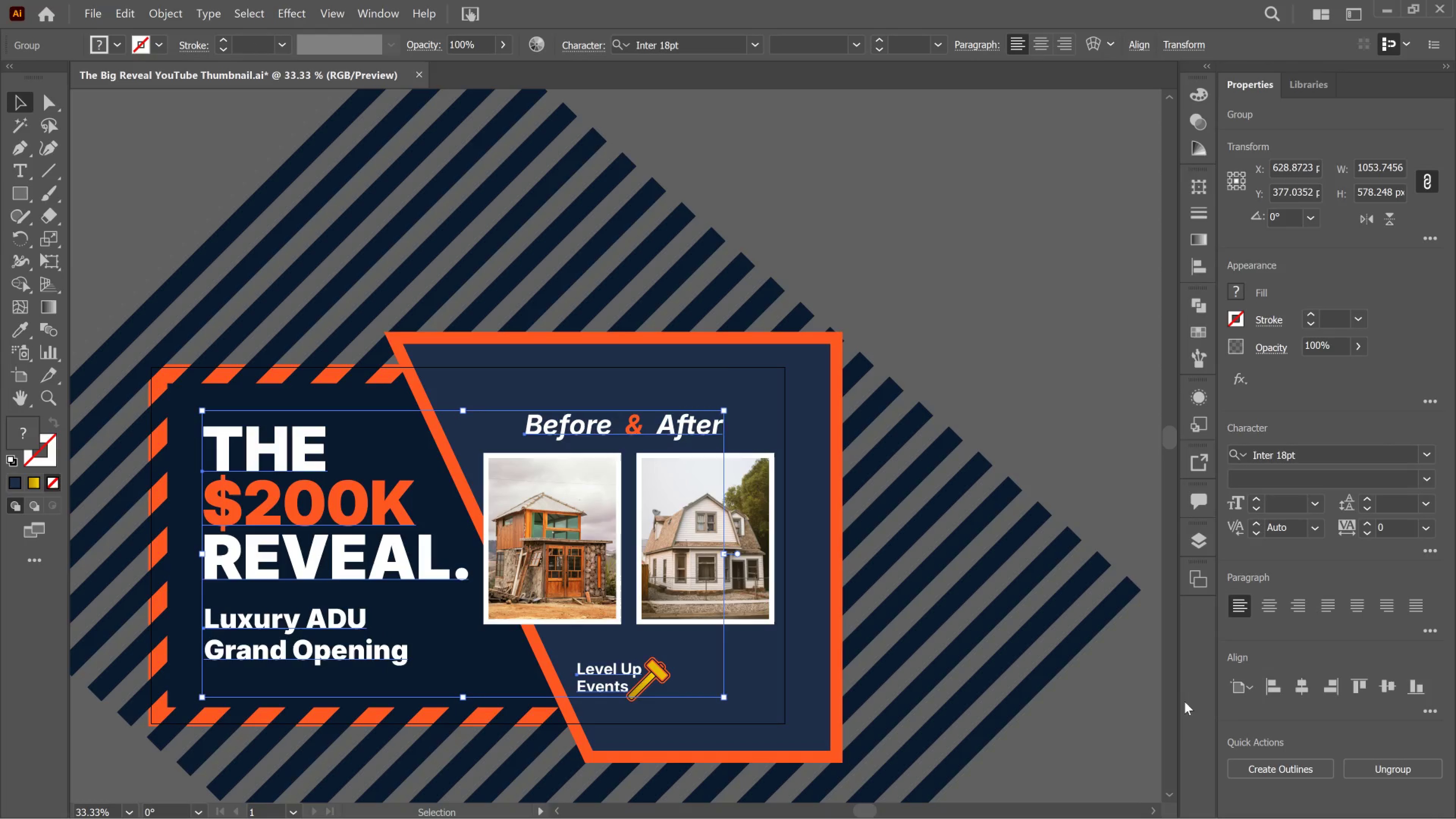 
left_click([1384, 772])
 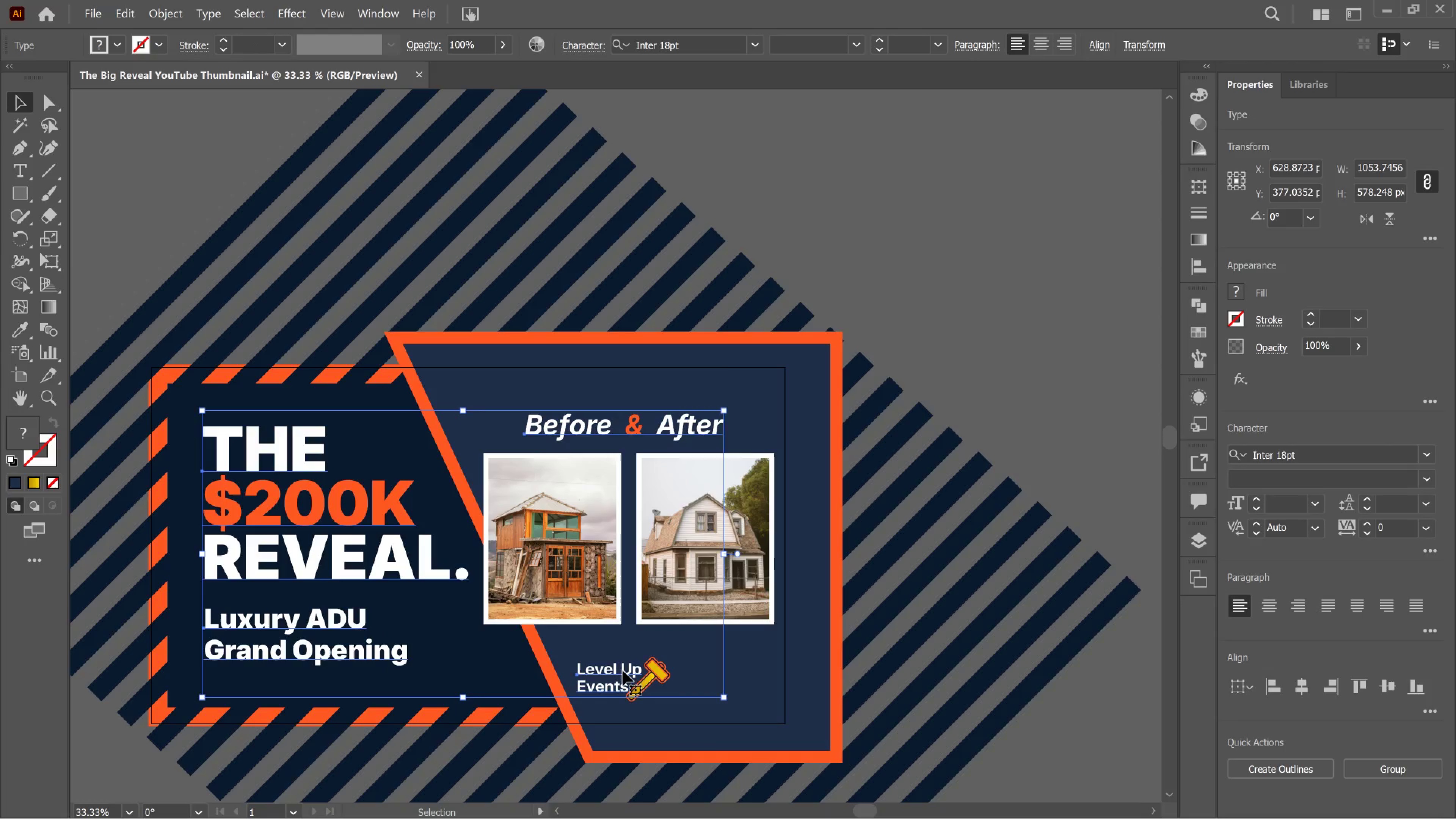 
left_click([623, 670])
 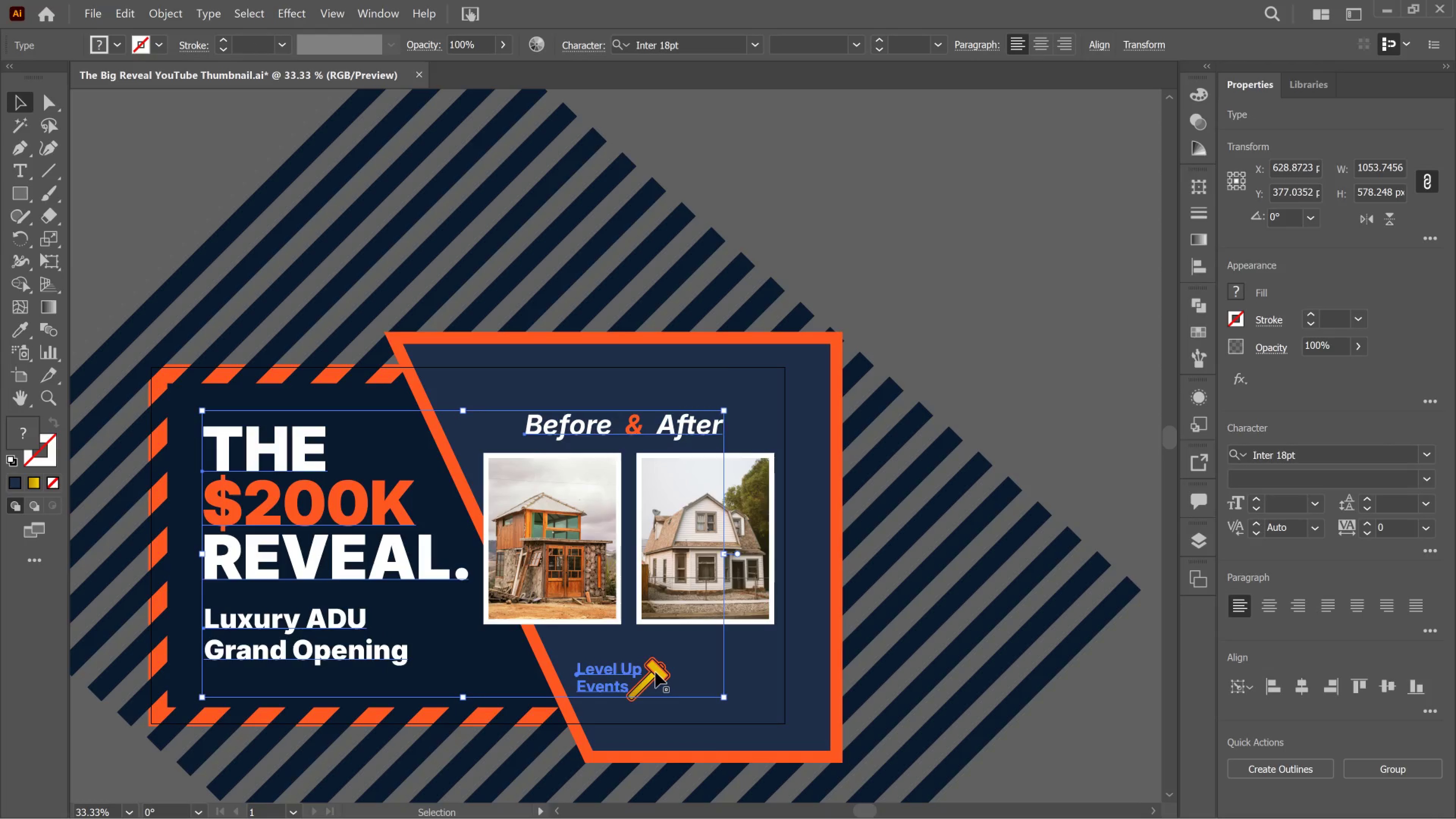 
hold_key(key=ShiftLeft, duration=0.85)
left_click([656, 672])
 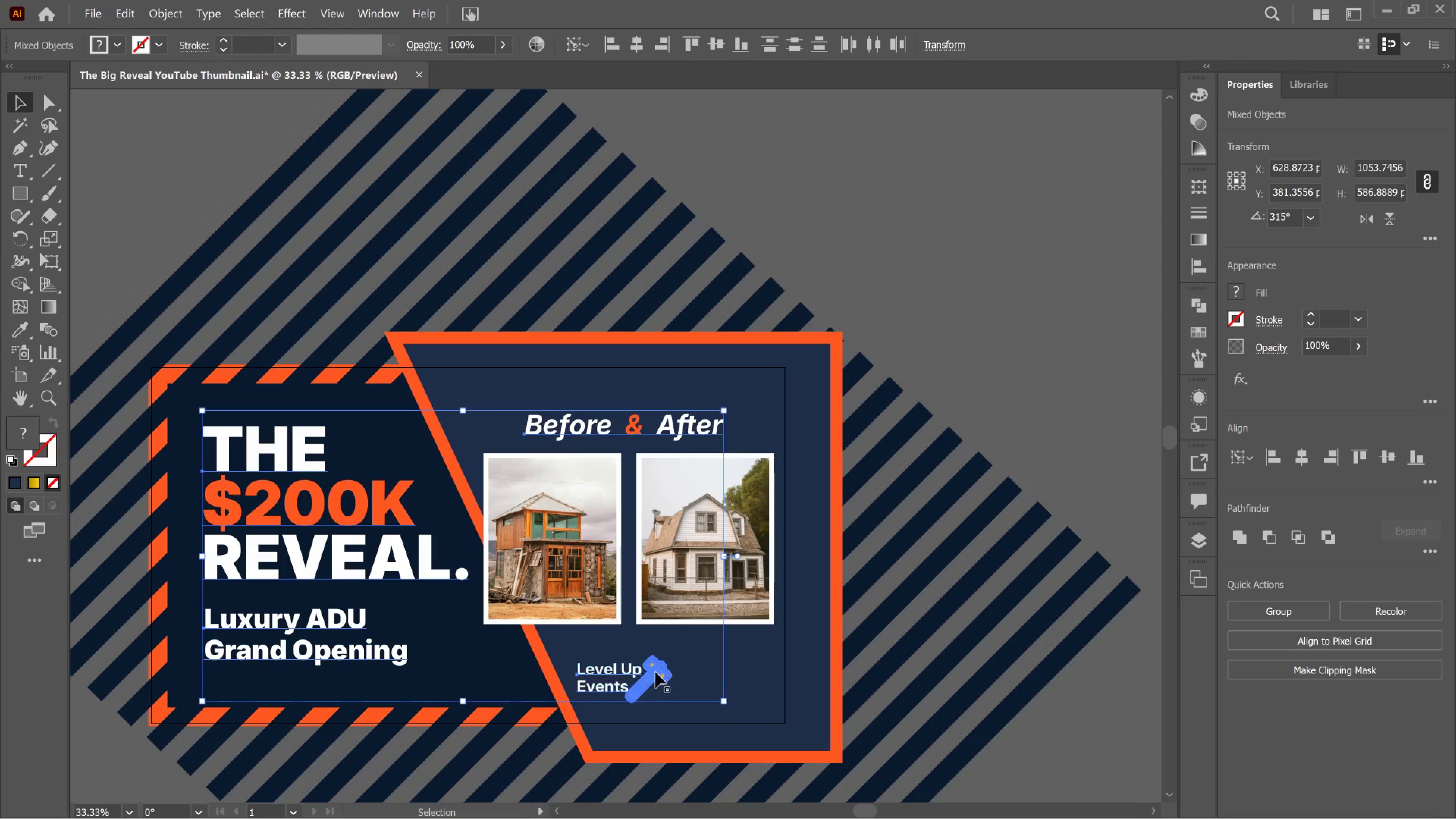 
double_click([656, 672])
 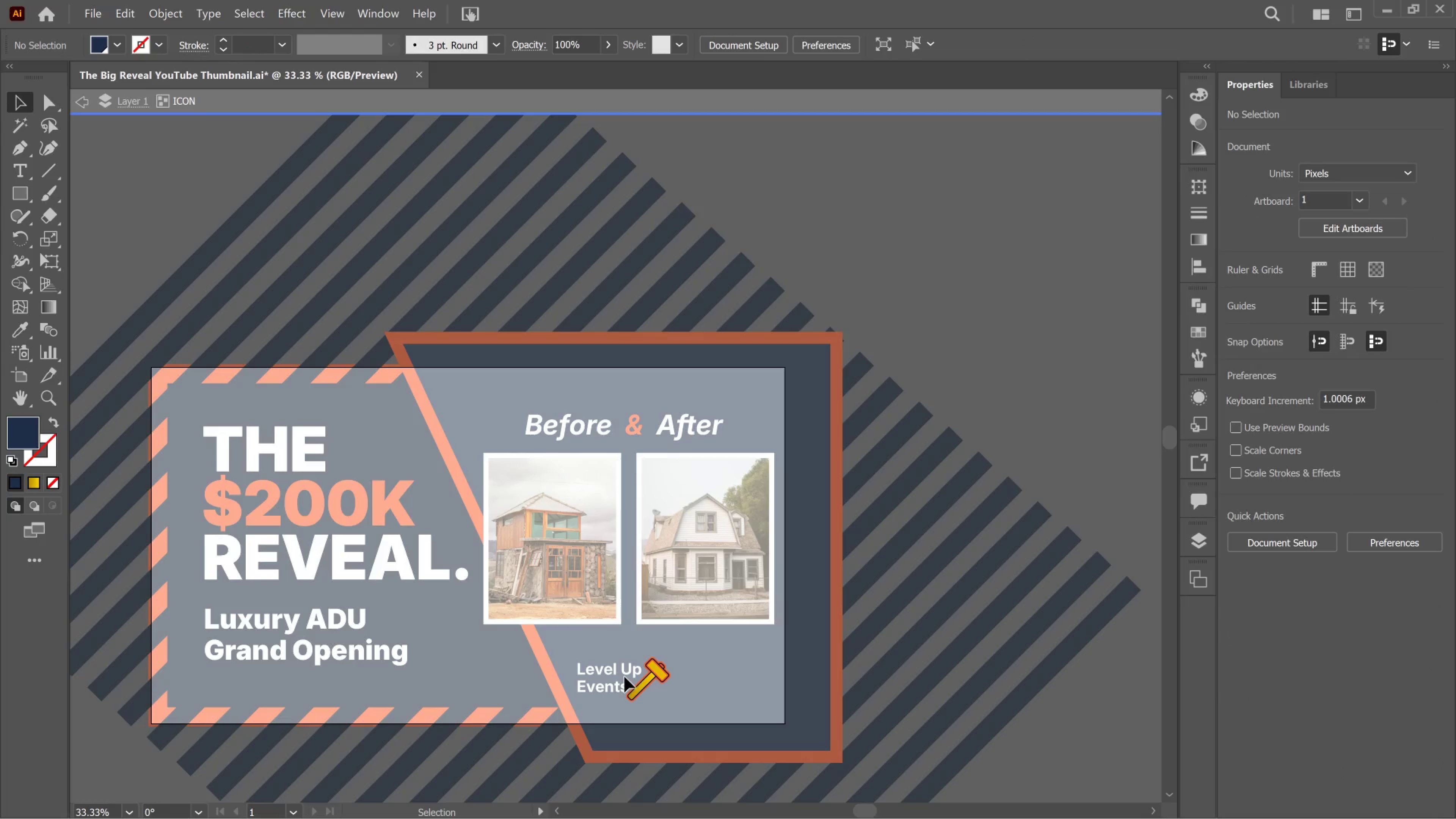 
left_click([624, 677])
 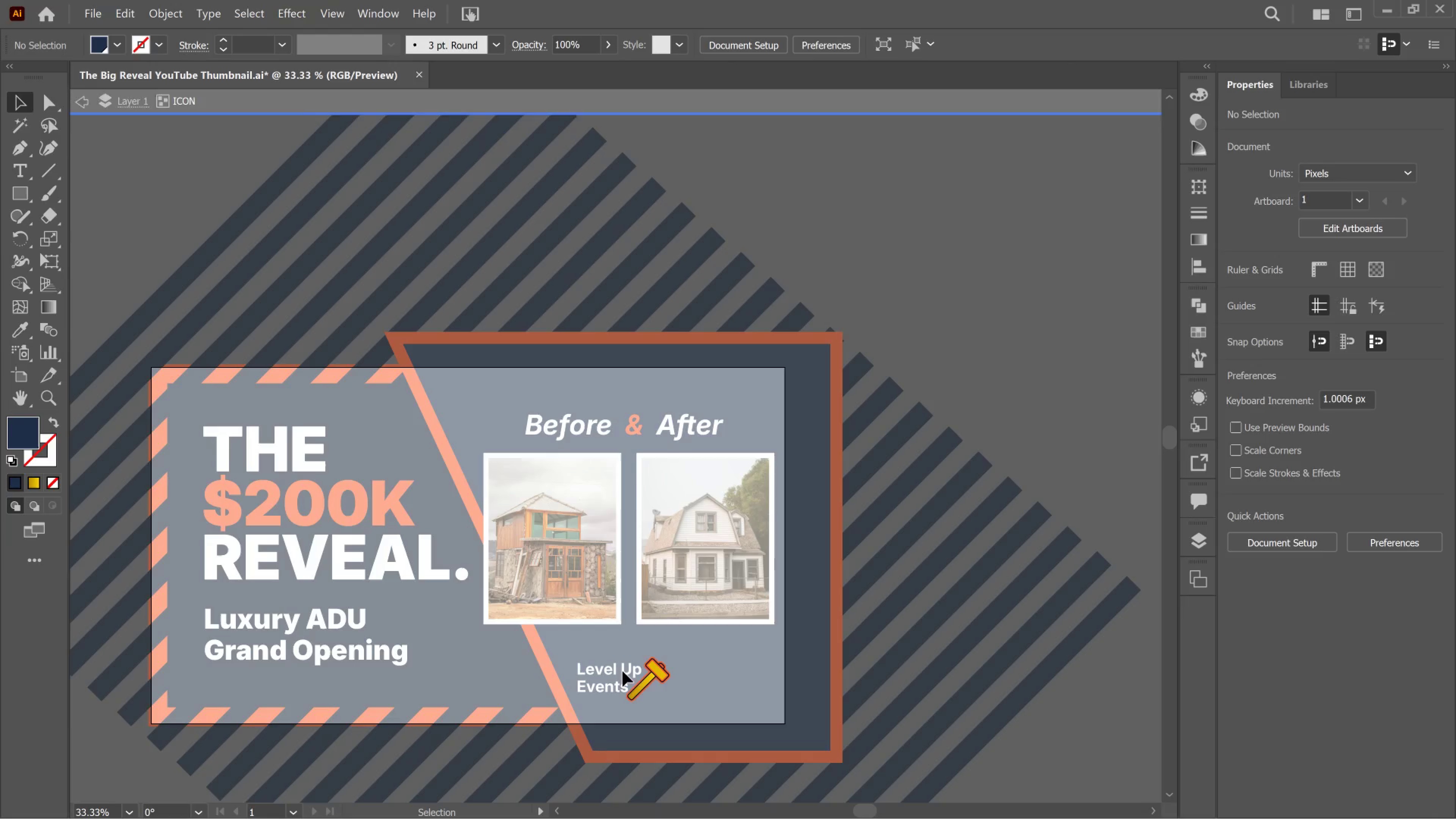 
double_click([623, 671])
 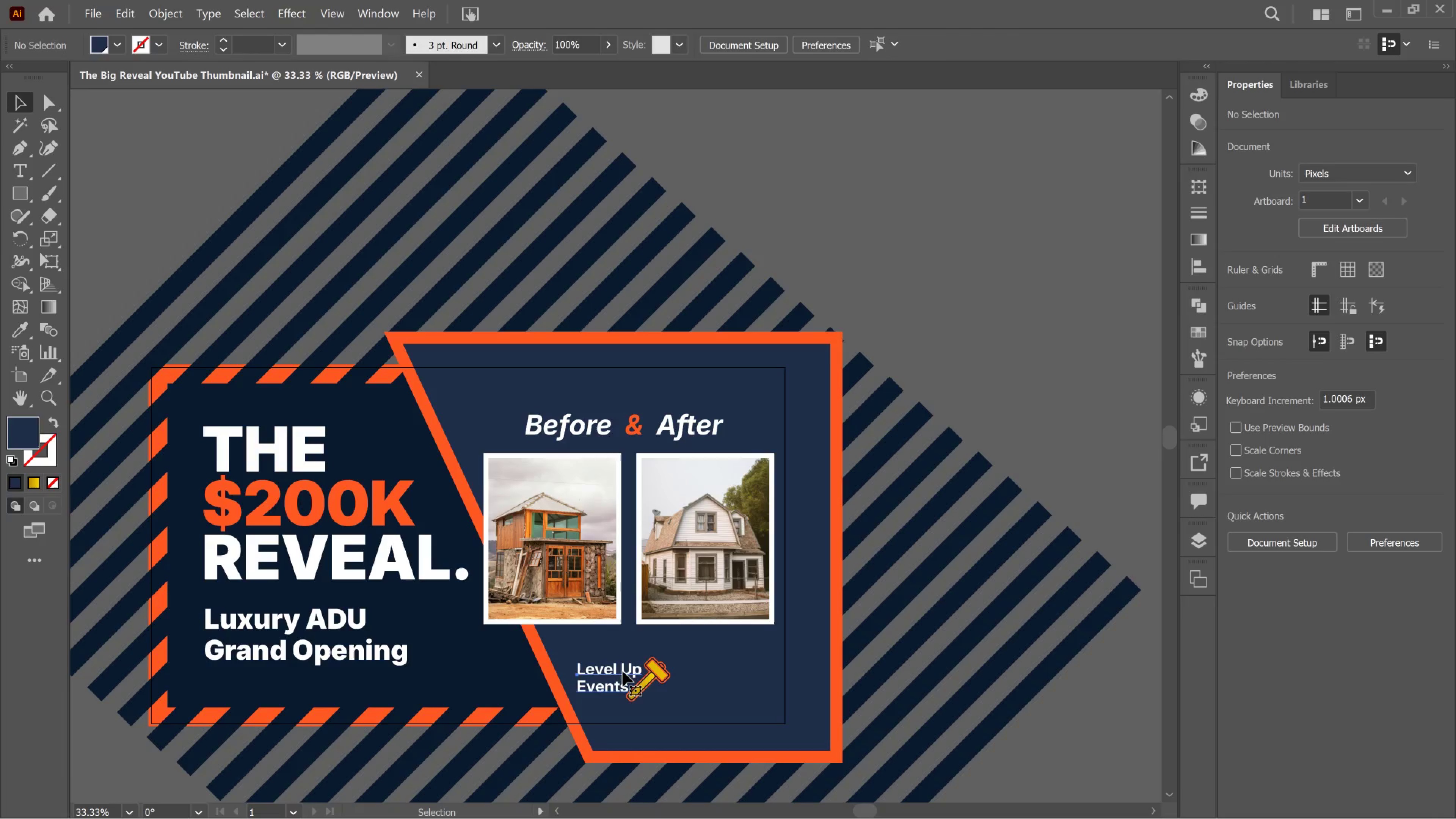 
left_click([623, 671])
 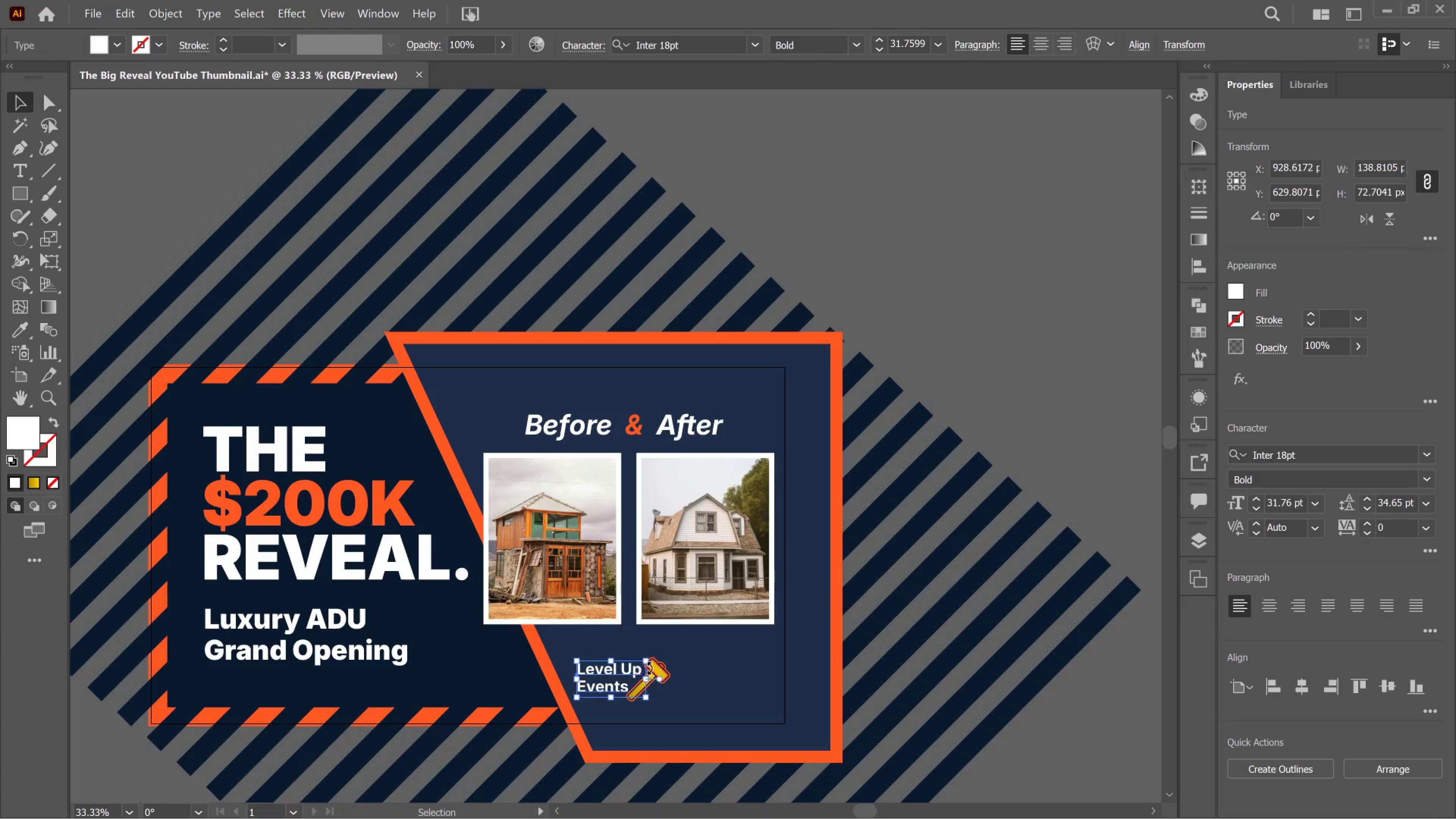 
hold_key(key=ShiftLeft, duration=1.45)
left_click([662, 671])
 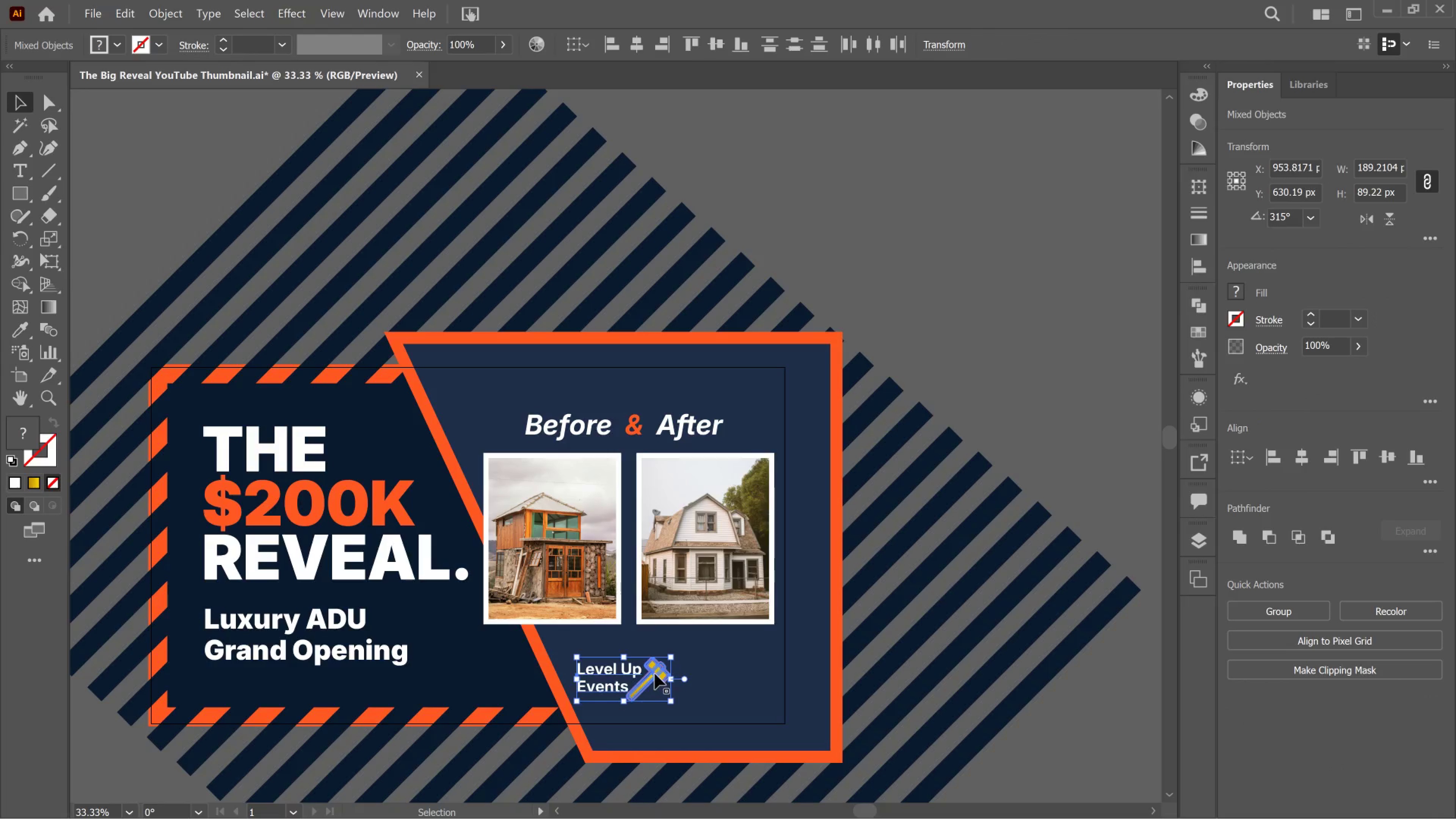 
left_click_drag(start_coordinate=[655, 674], to_coordinate=[755, 676])
 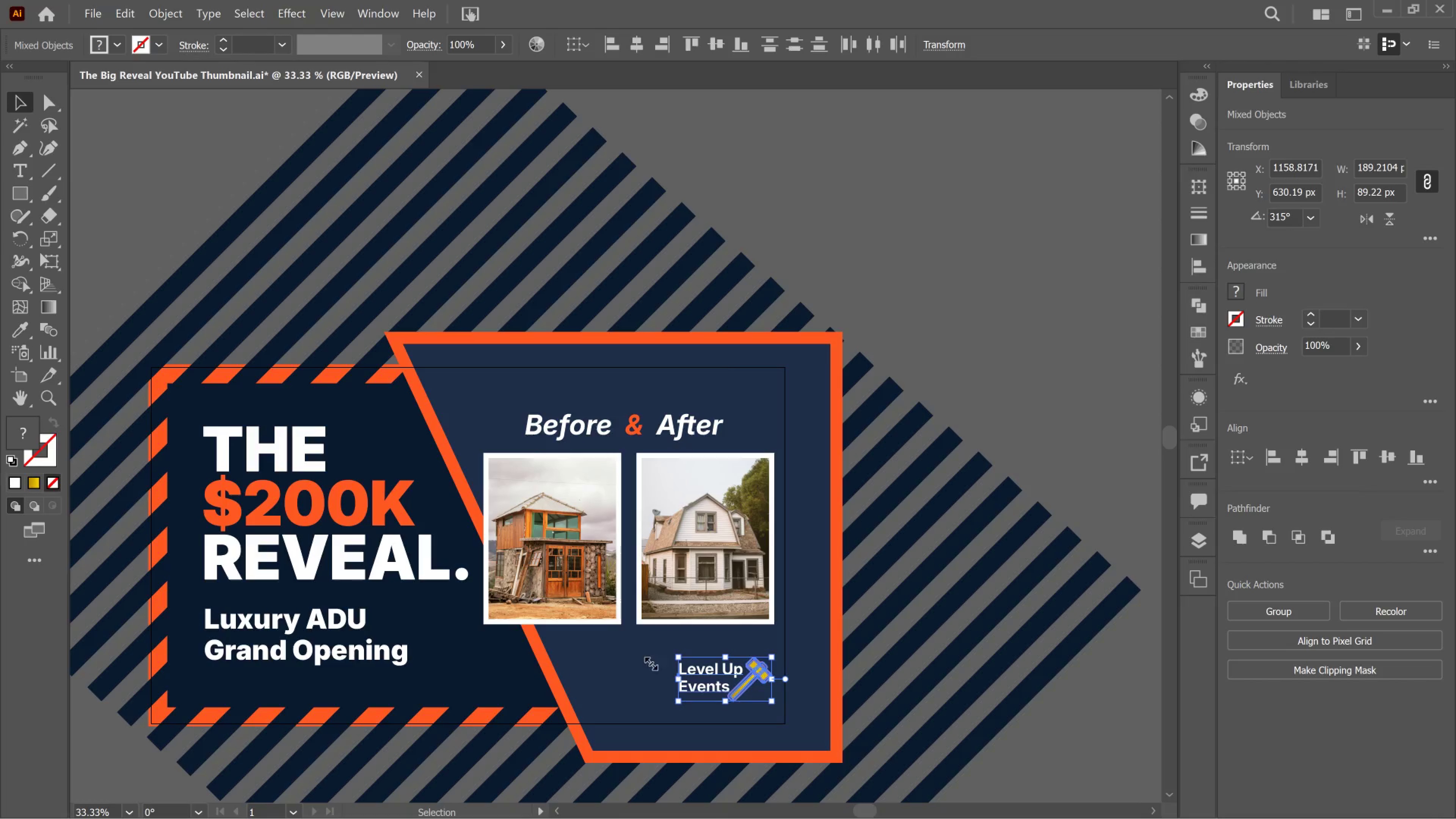 
hold_key(key=ShiftLeft, duration=7.96)
 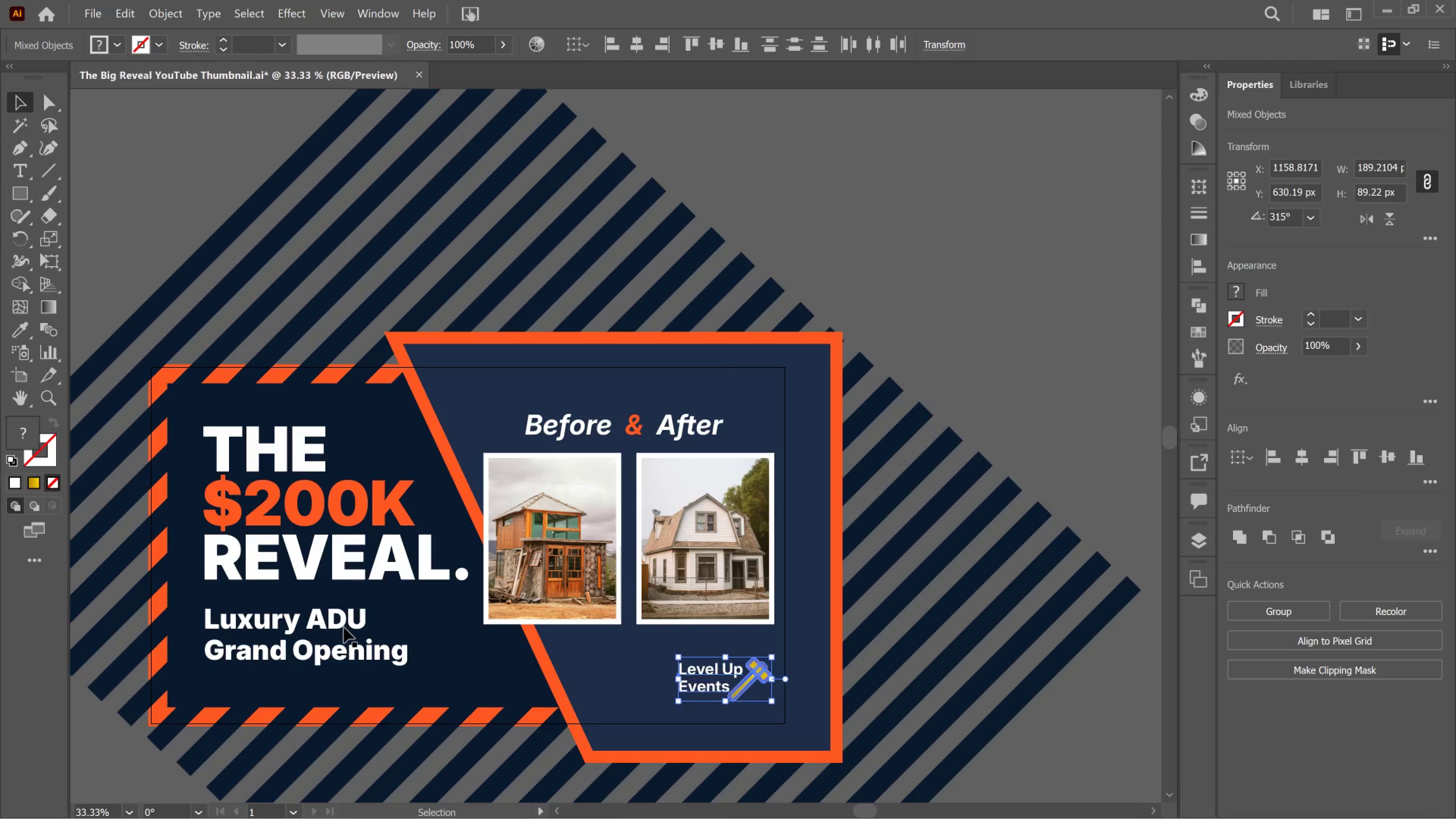 
left_click([344, 628])
 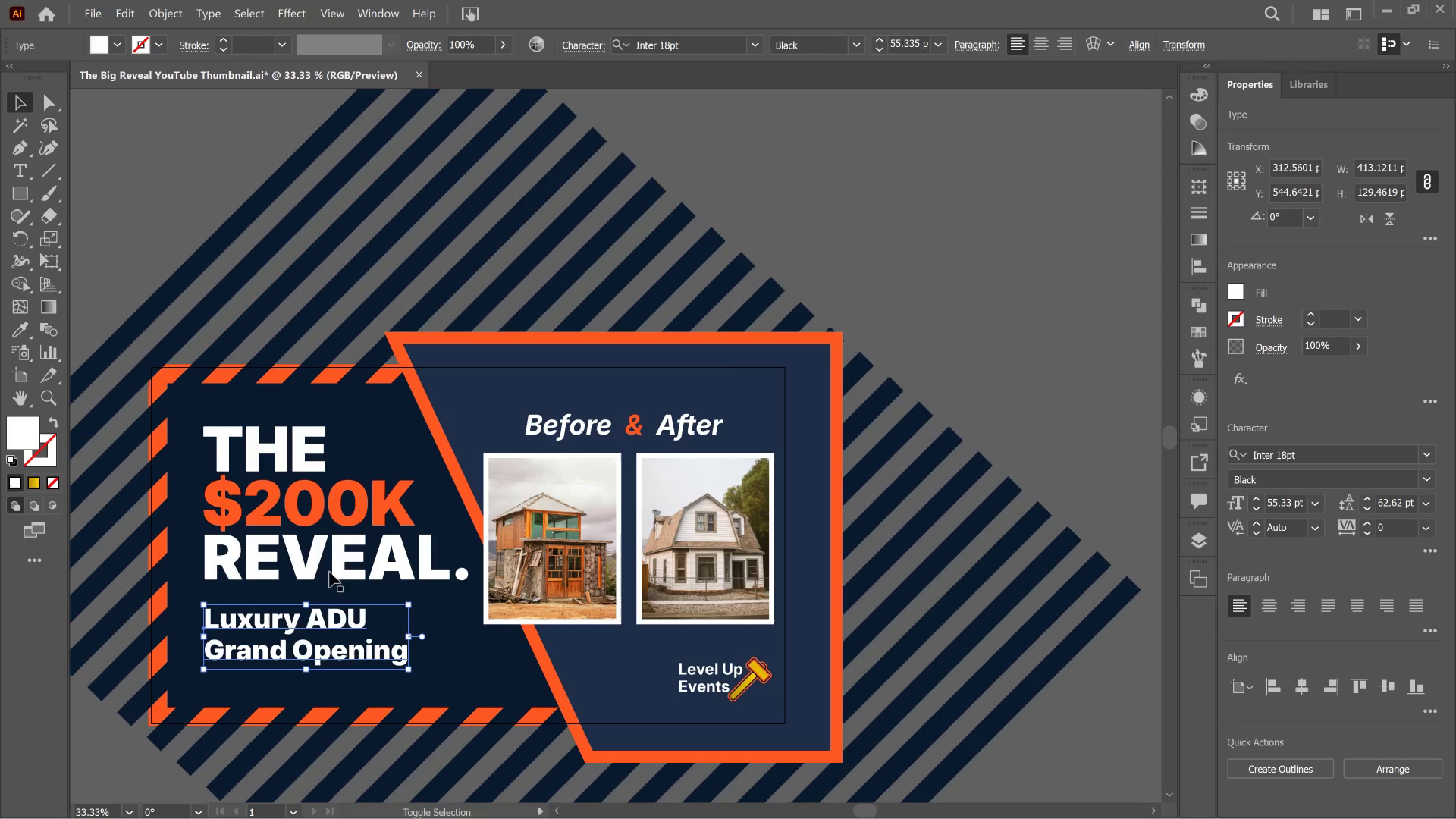 
hold_key(key=ShiftLeft, duration=1.06)
left_click([319, 548])
 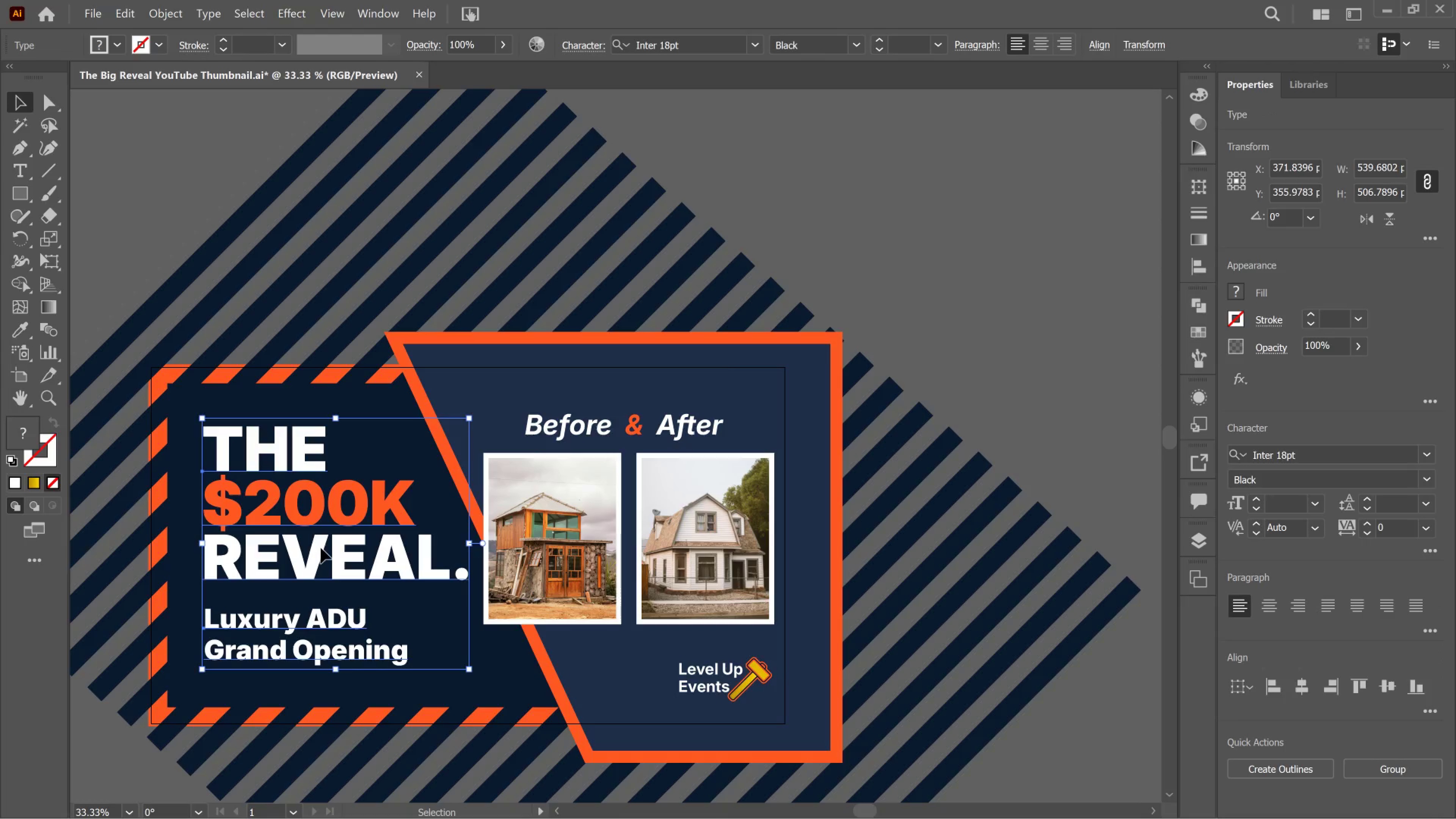 
key(Shift+ArrowLeft)
 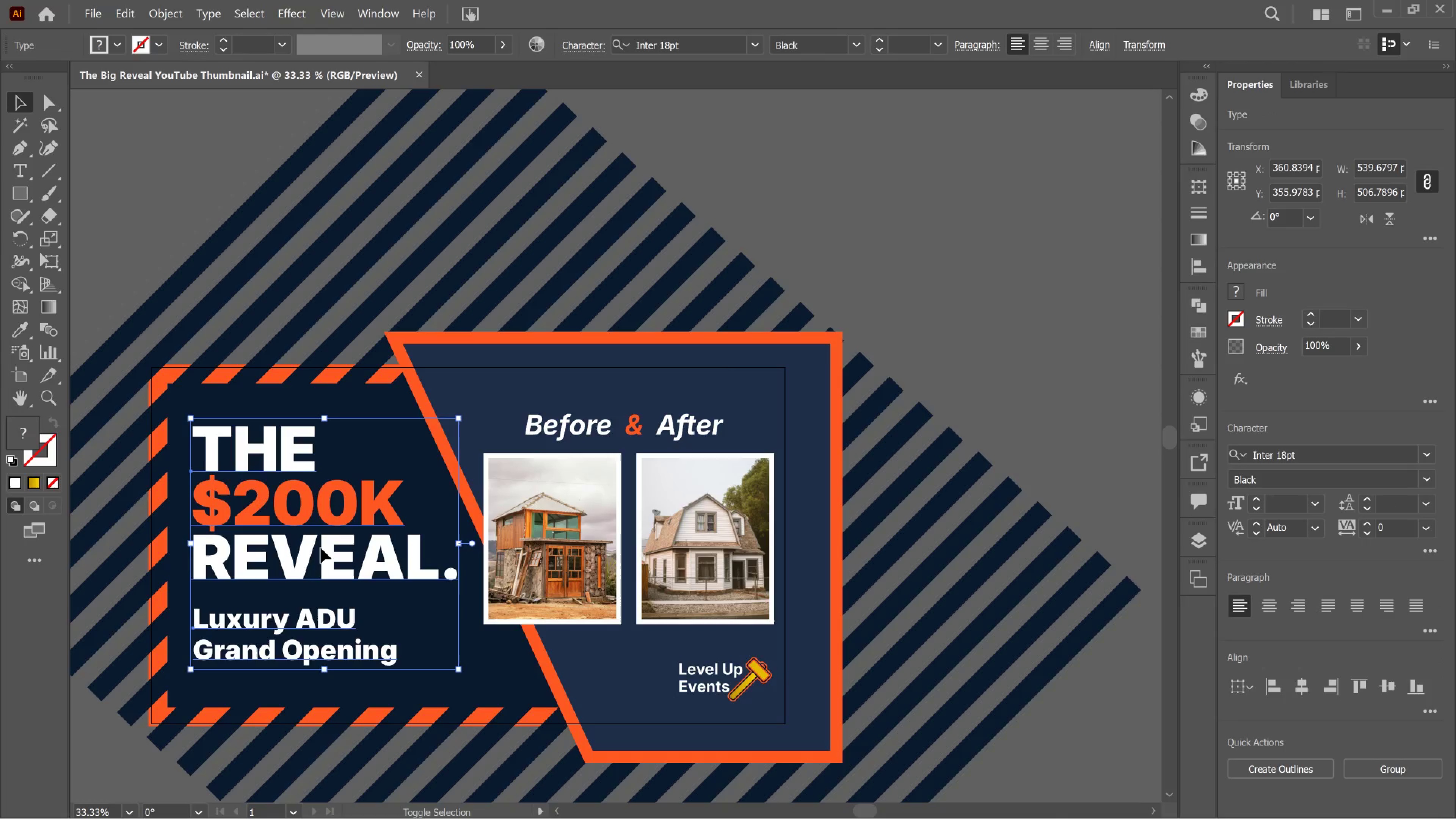 
key(Shift+ArrowLeft)
 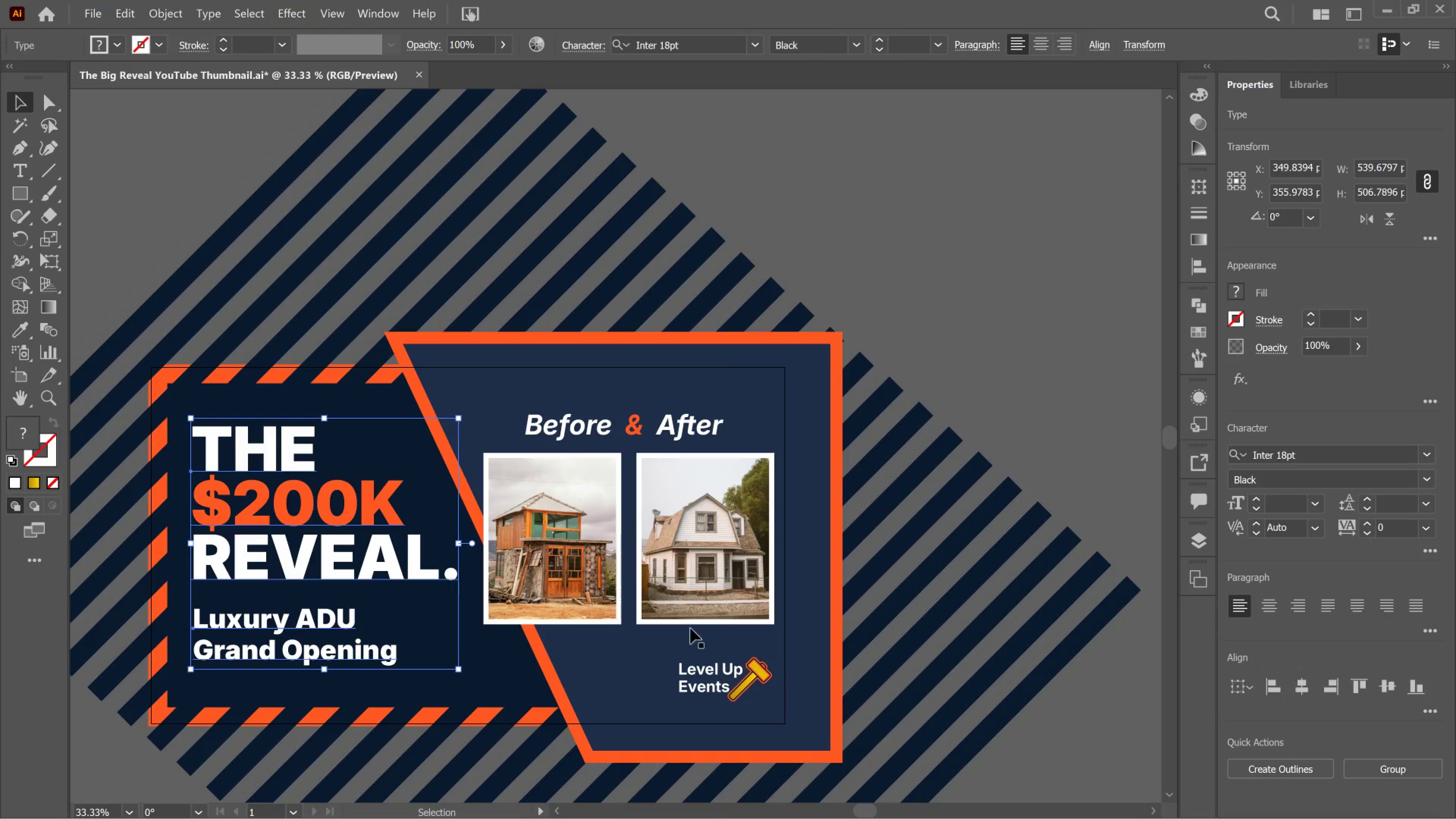 
wait(5.35)
 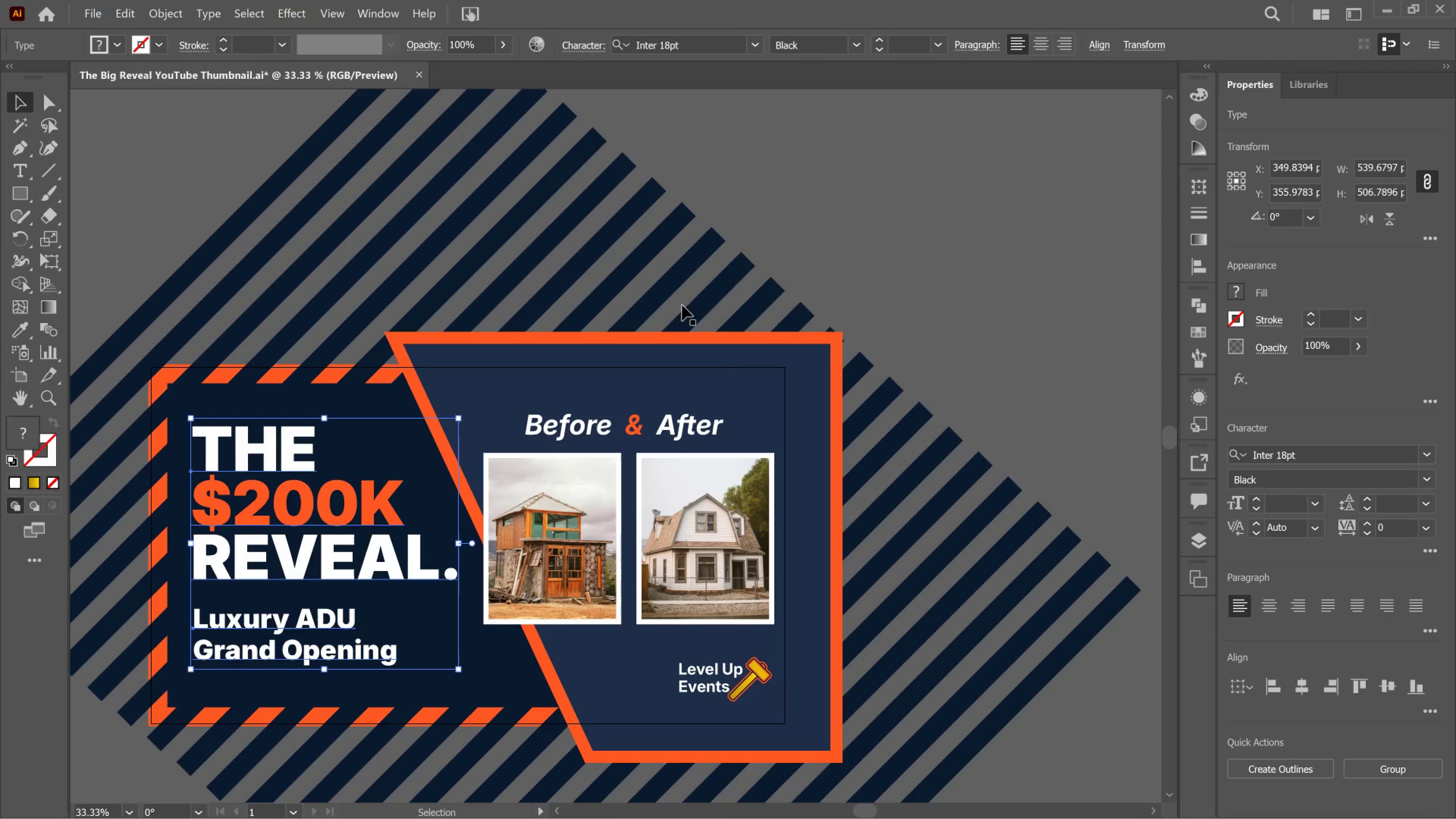 
left_click([730, 677])
 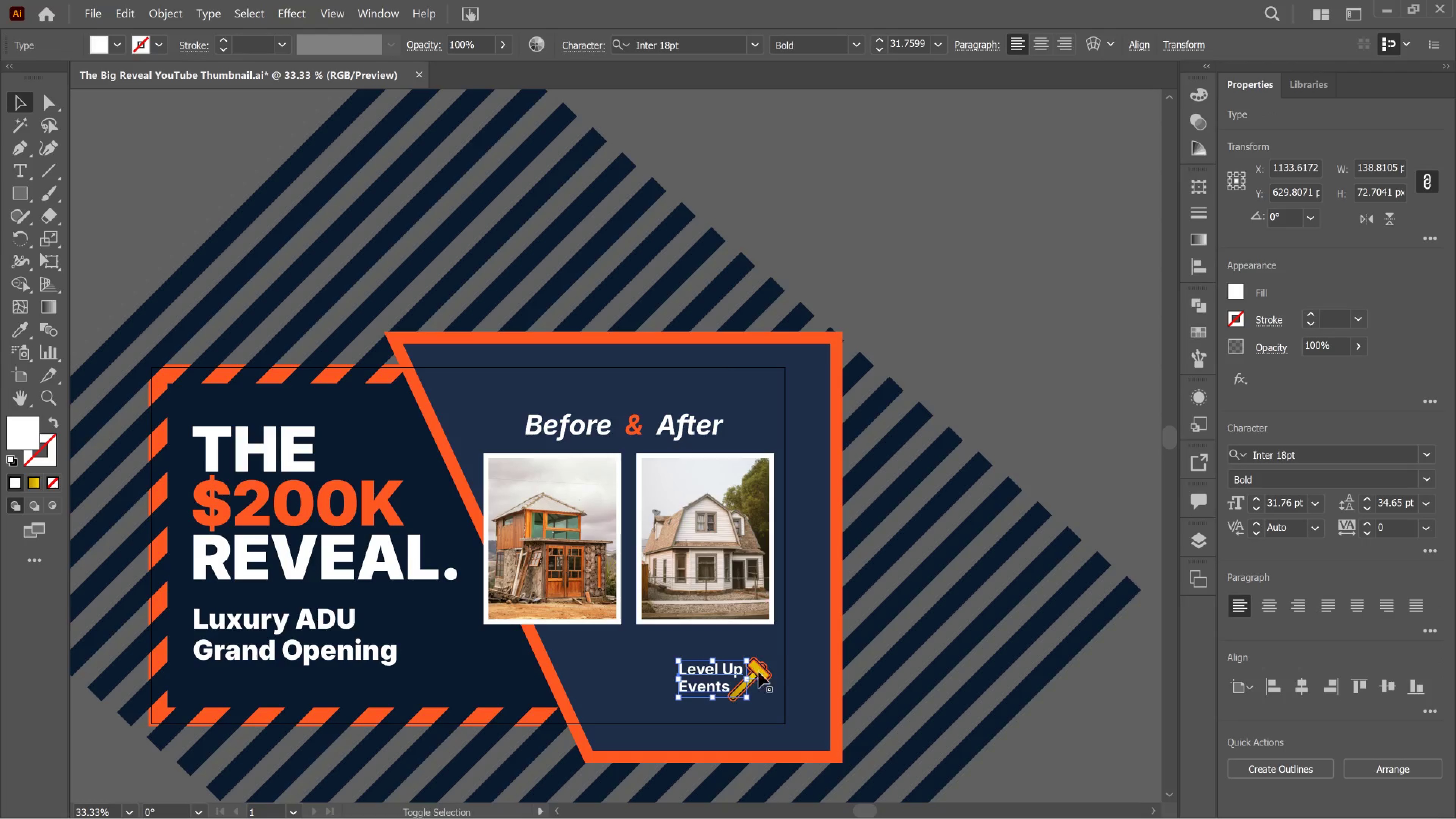 
hold_key(key=ShiftLeft, duration=3.73)
left_click([763, 665])
 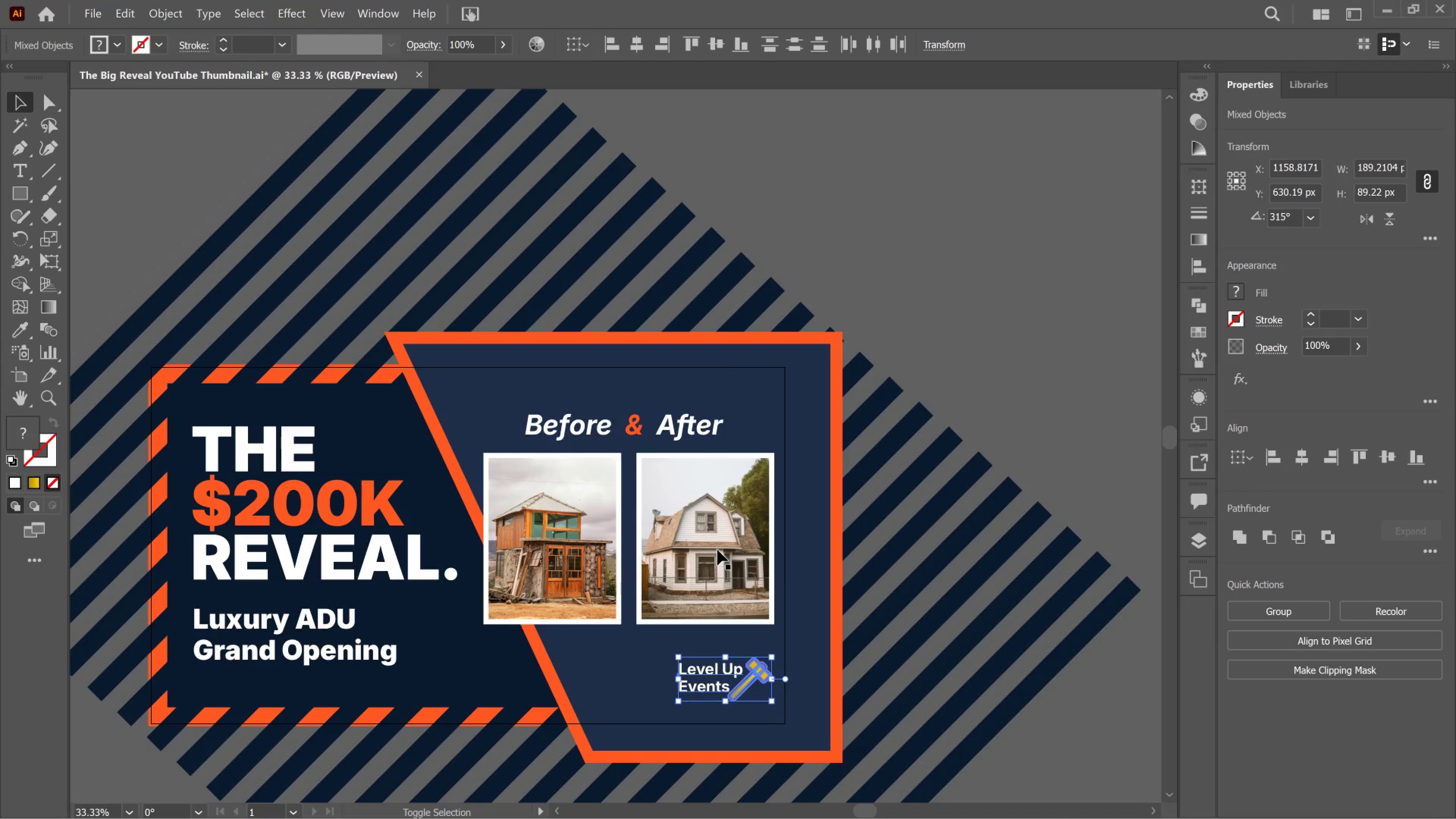 
left_click([717, 550])
 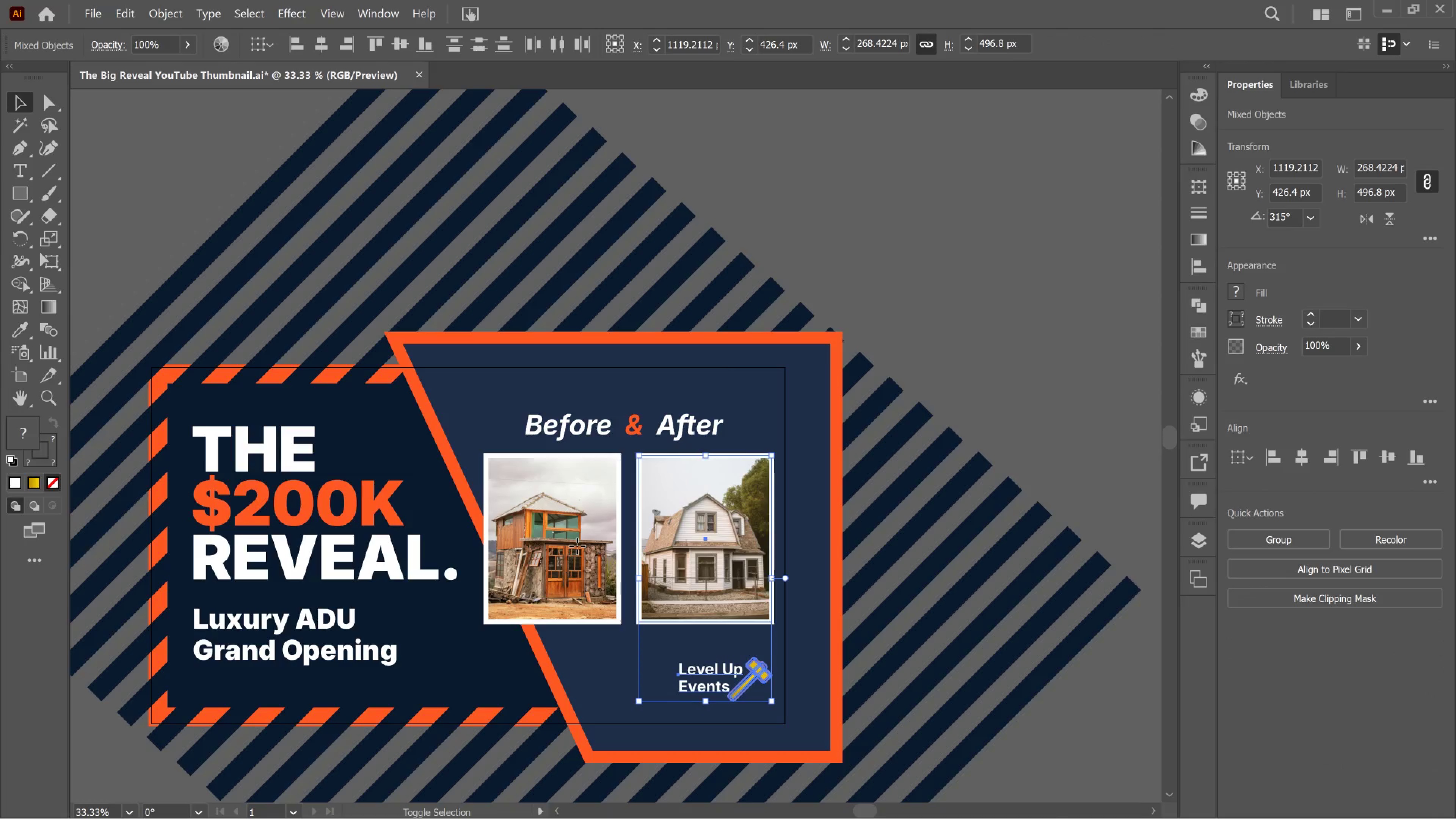 
left_click([577, 546])
 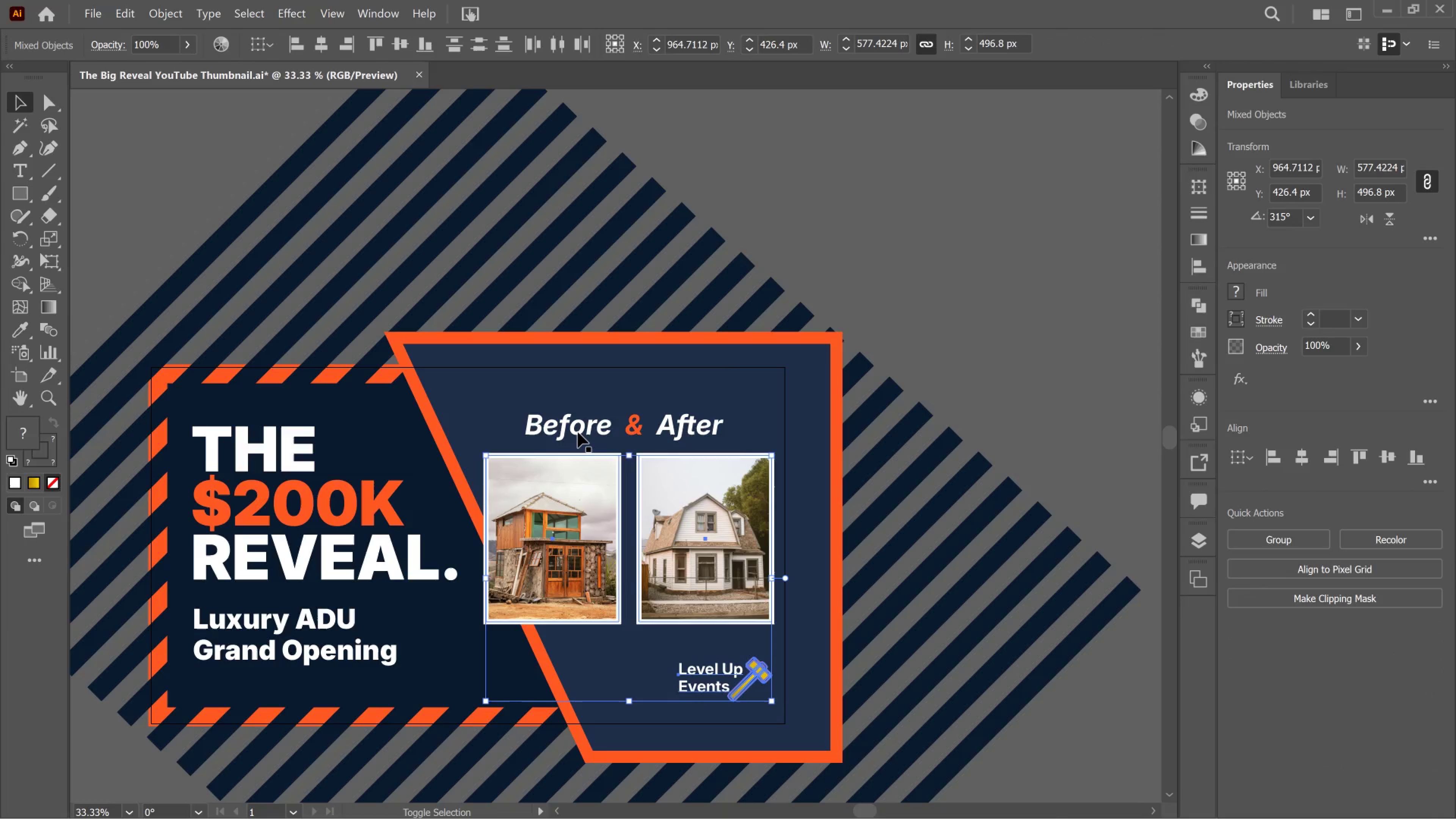 
left_click([578, 432])
 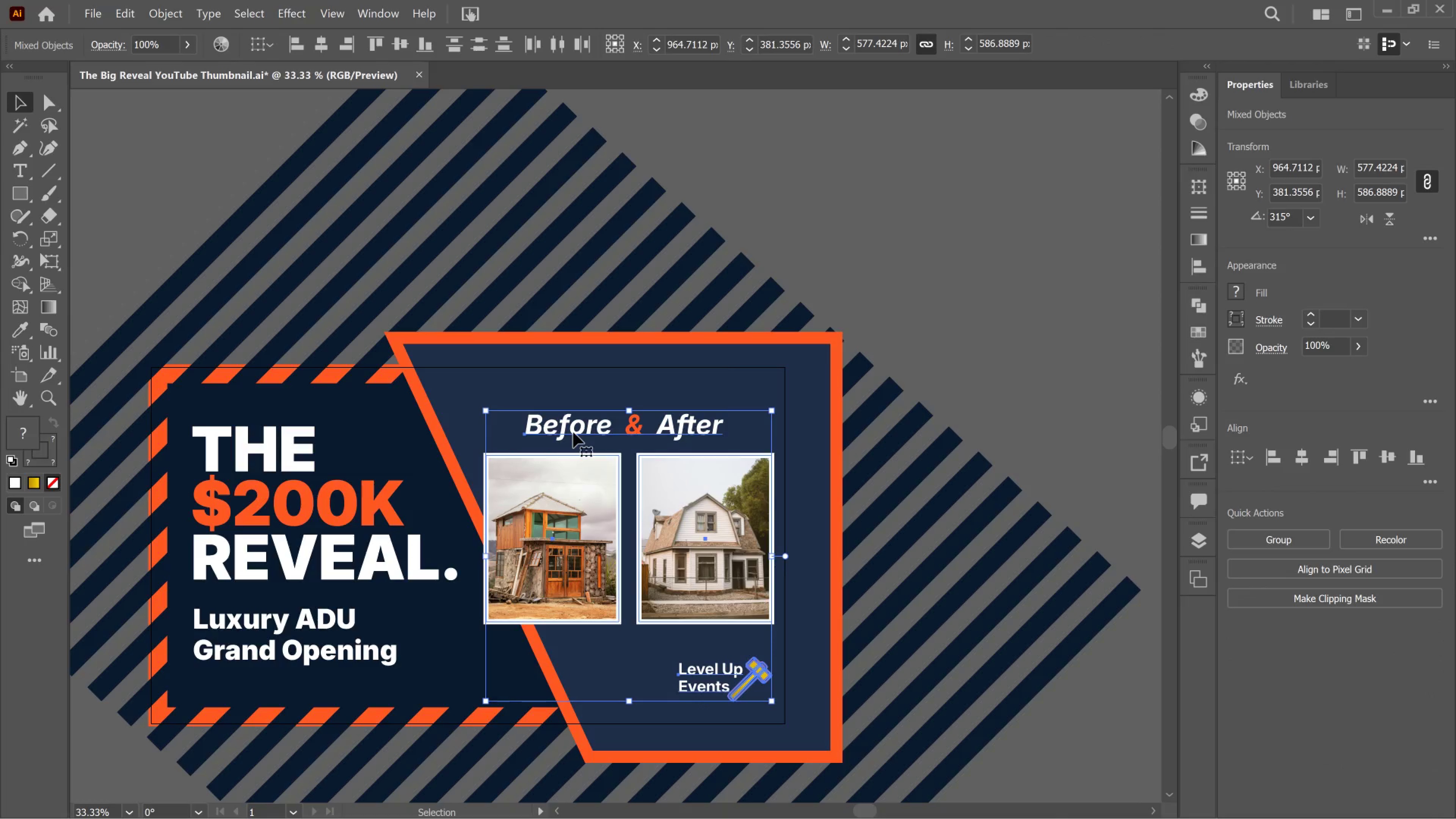 
key(Shift+ArrowLeft)
 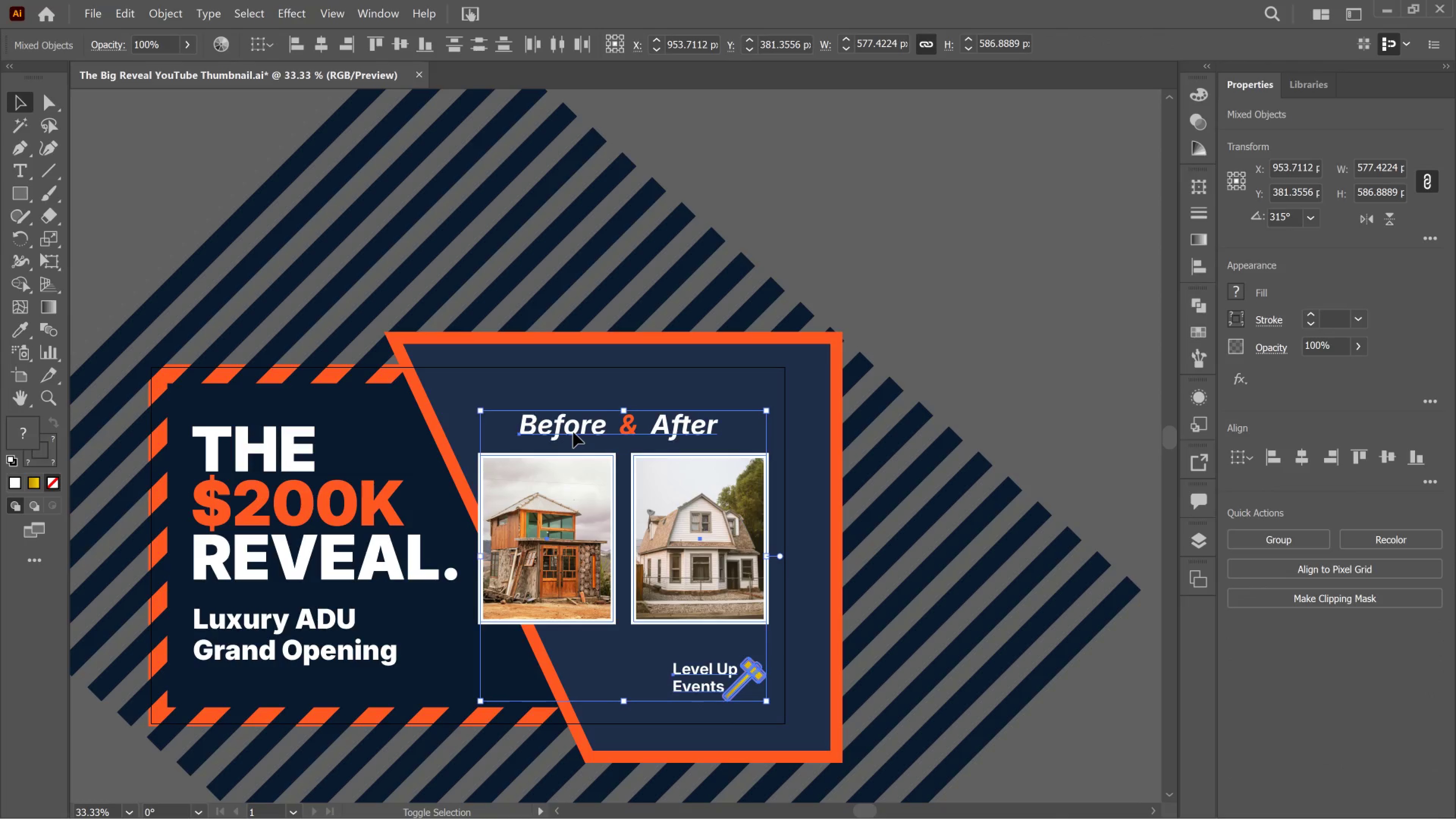 
key(Shift+ArrowLeft)
 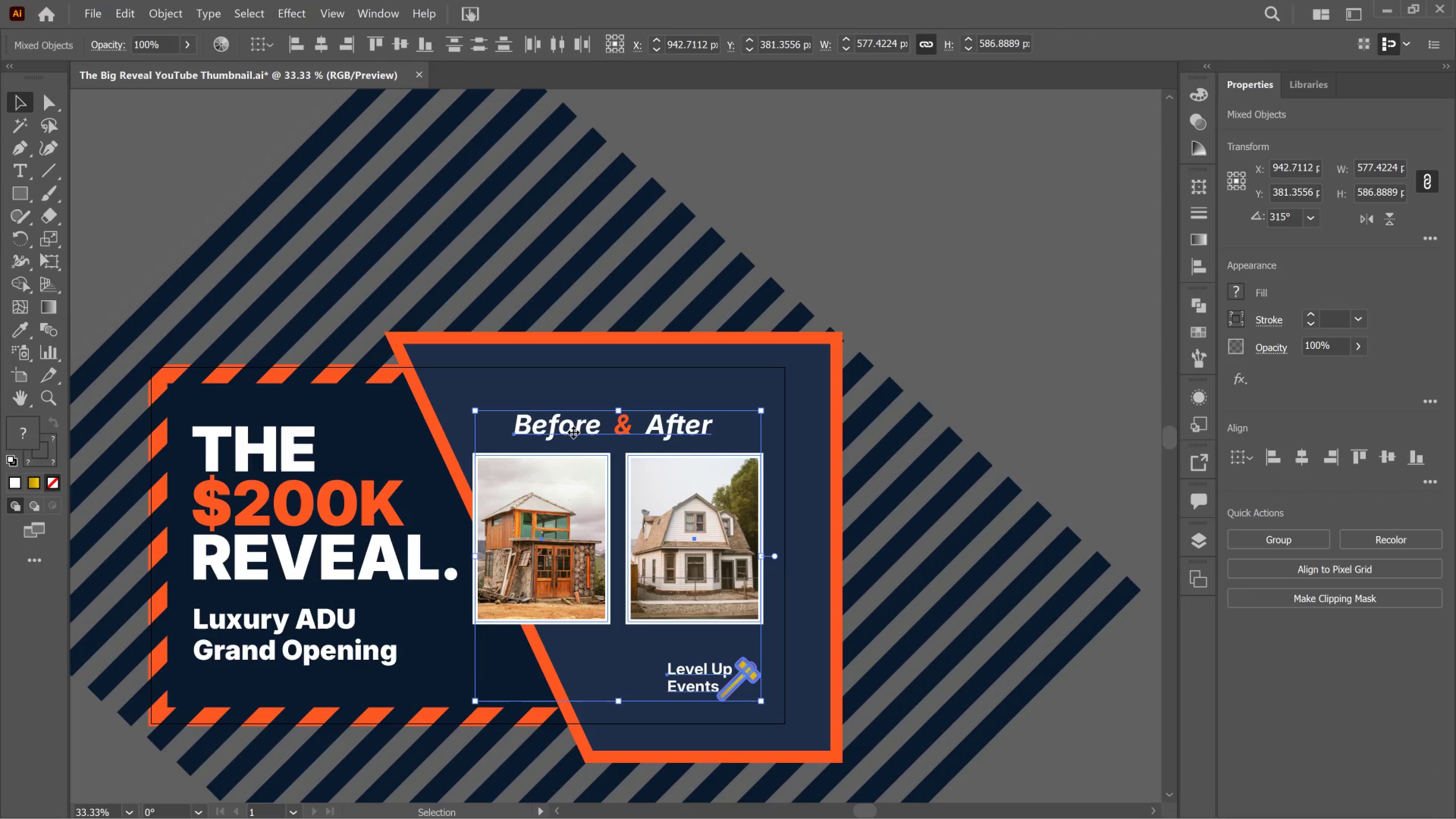 
key(ArrowLeft)
 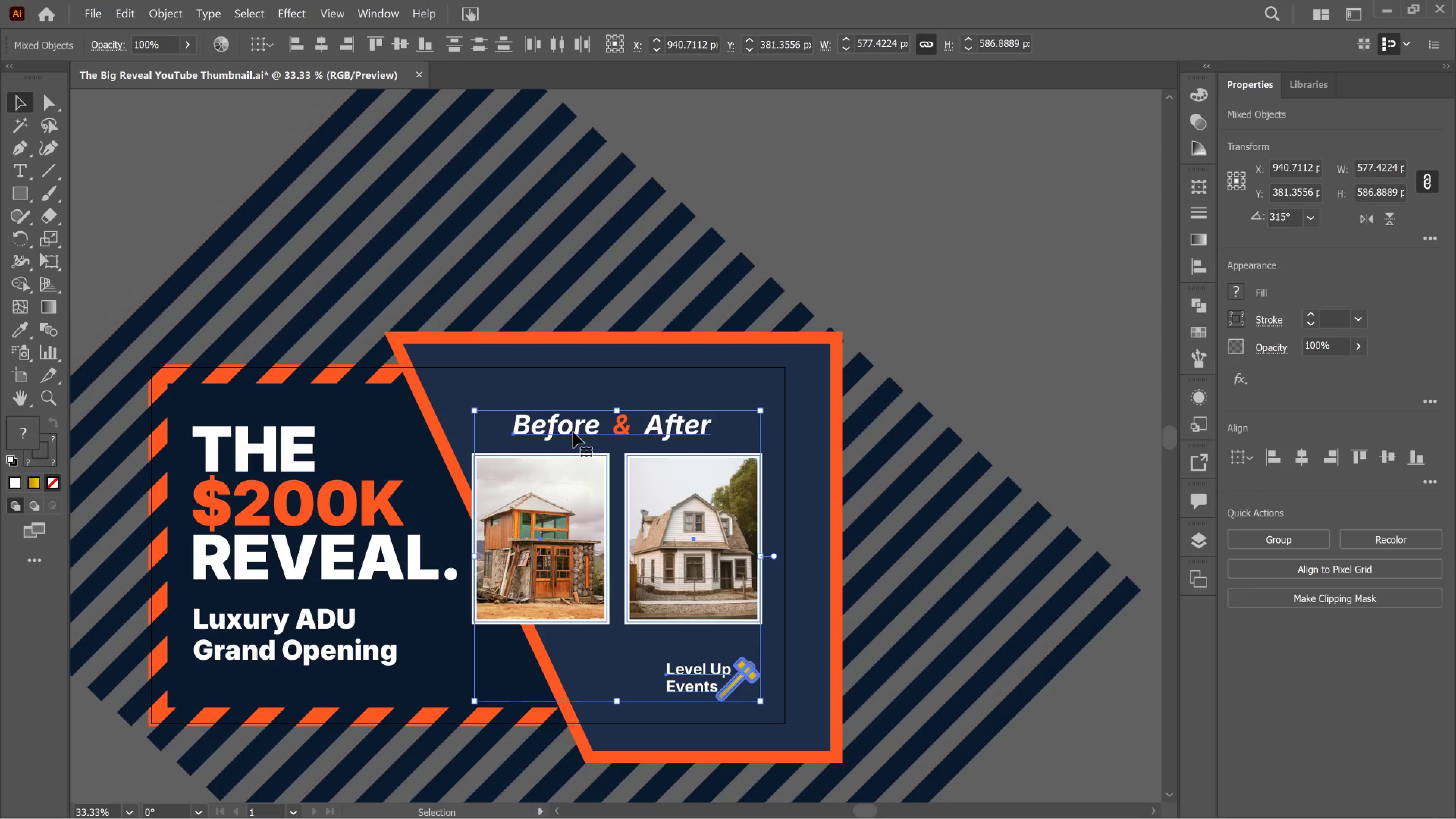 
wait(5.27)
 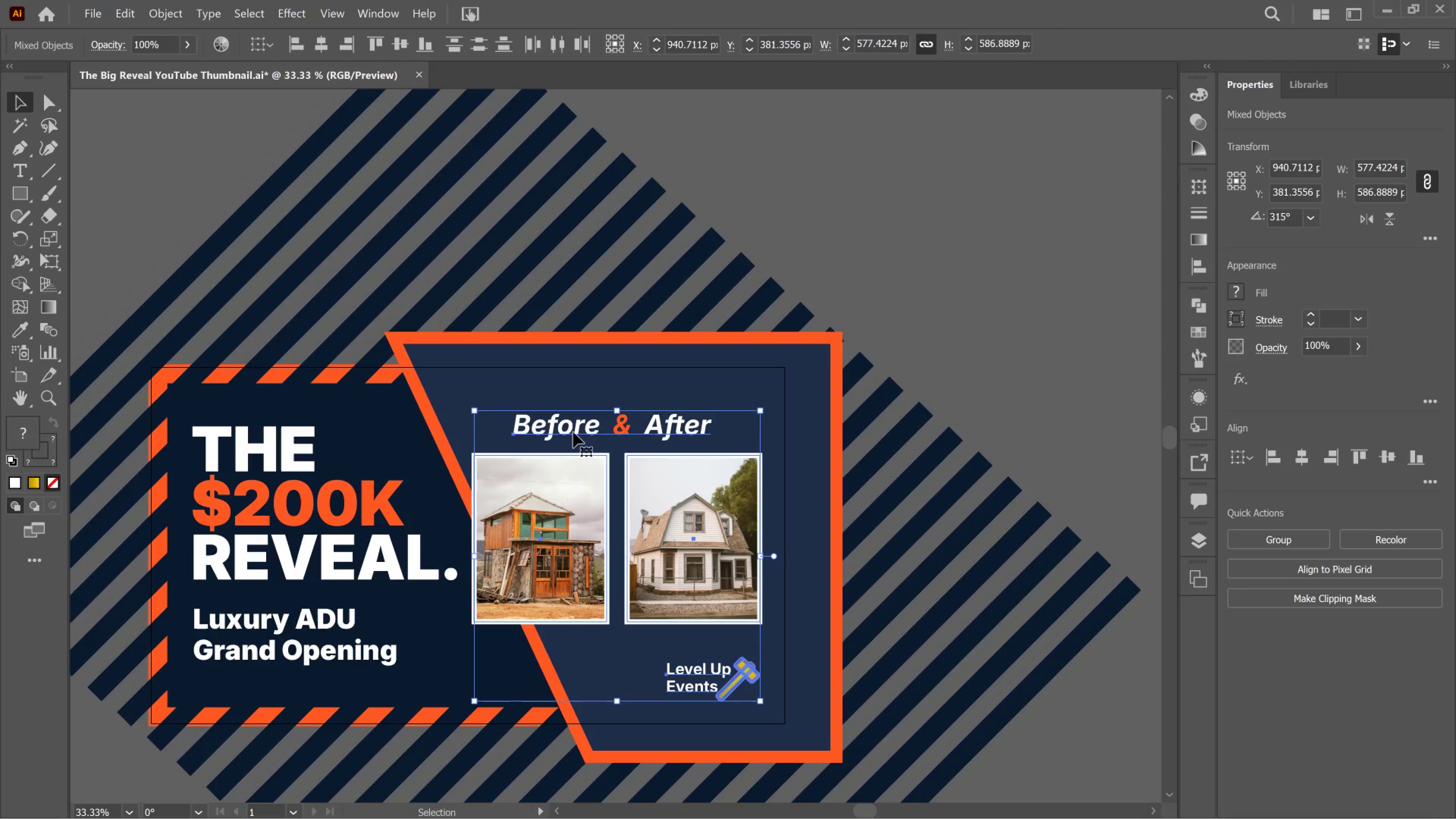 
left_click([914, 328])
 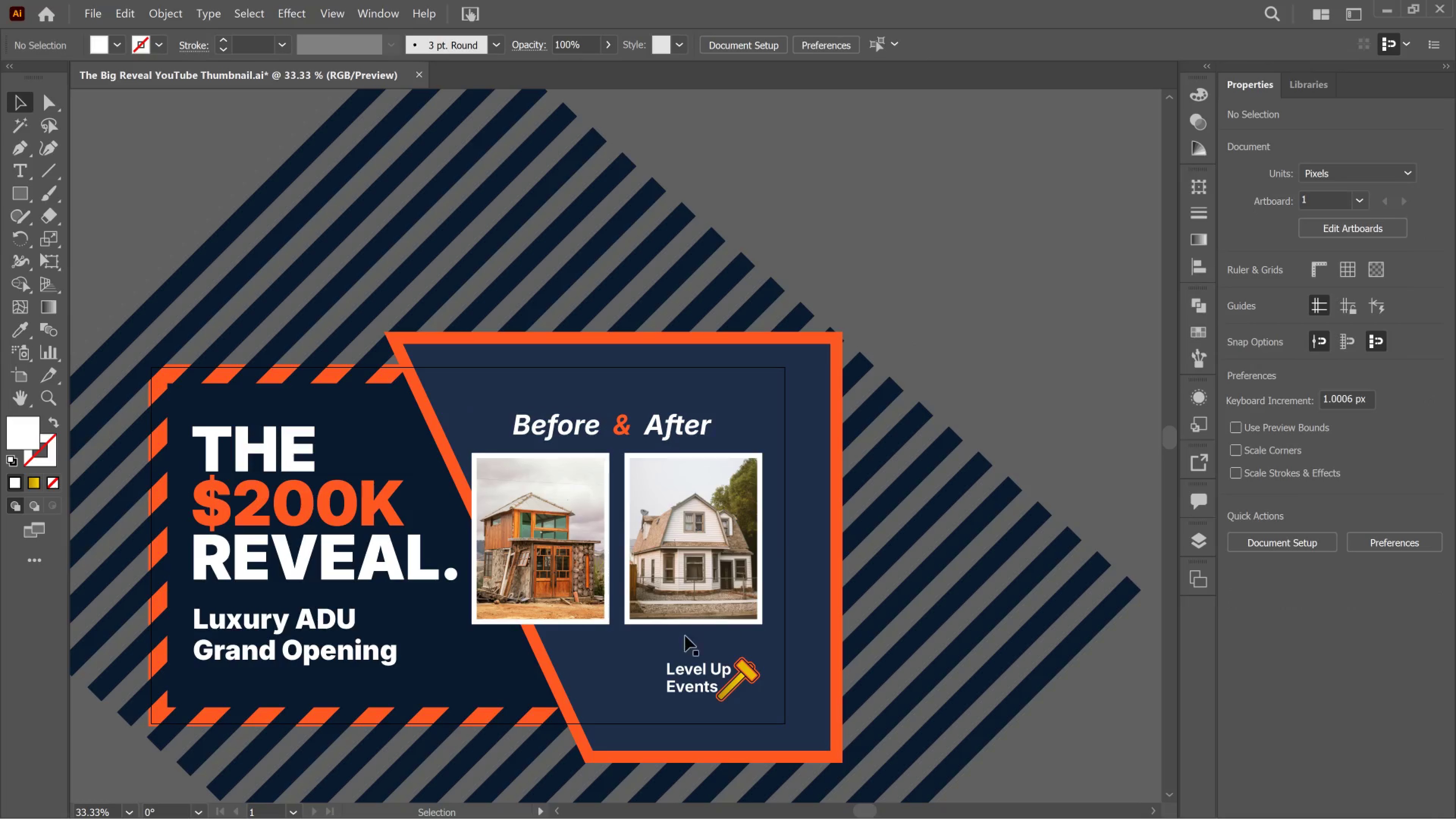 
left_click([676, 673])
 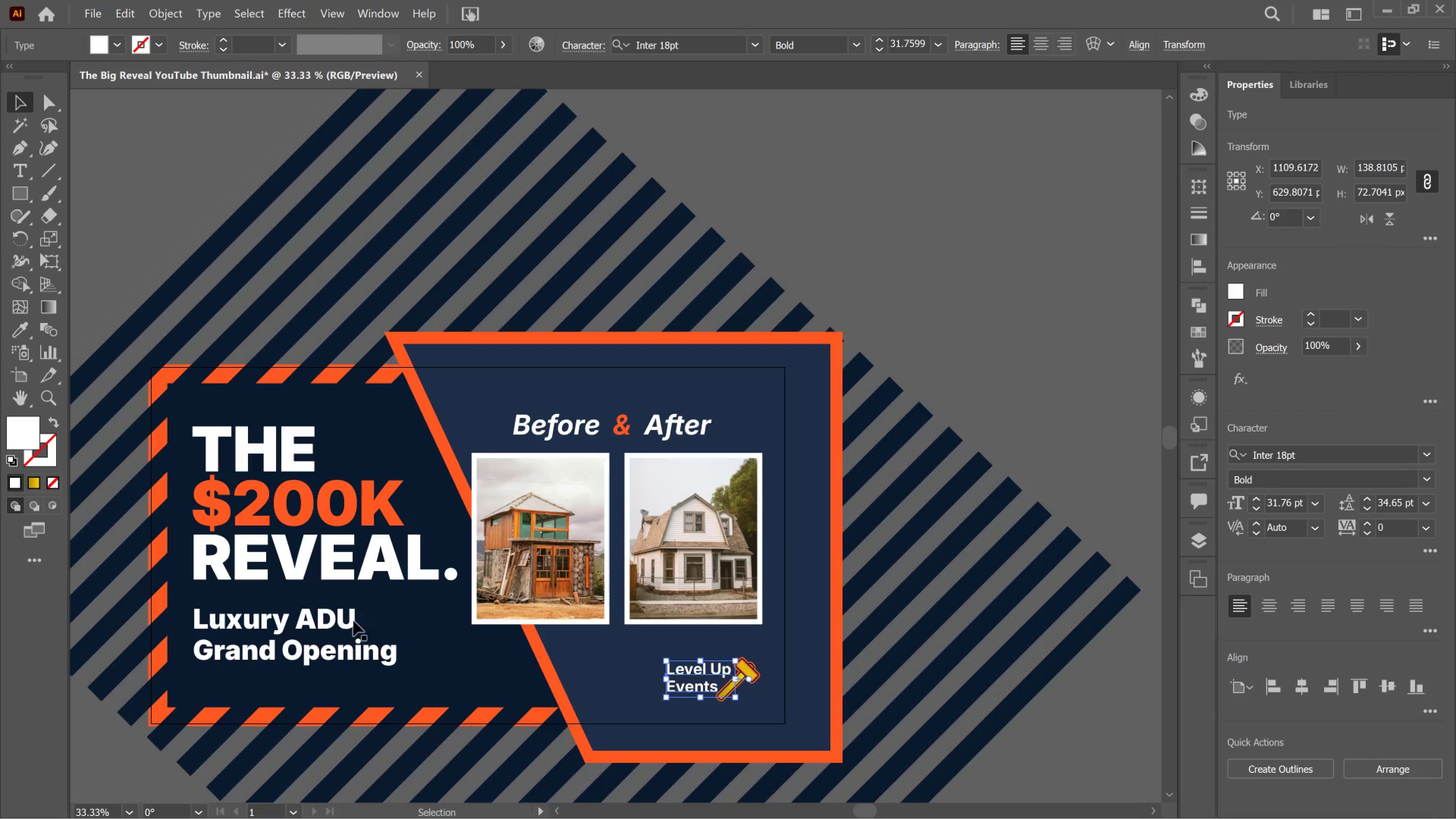 
hold_key(key=ShiftLeft, duration=1.78)
left_click([350, 624])
 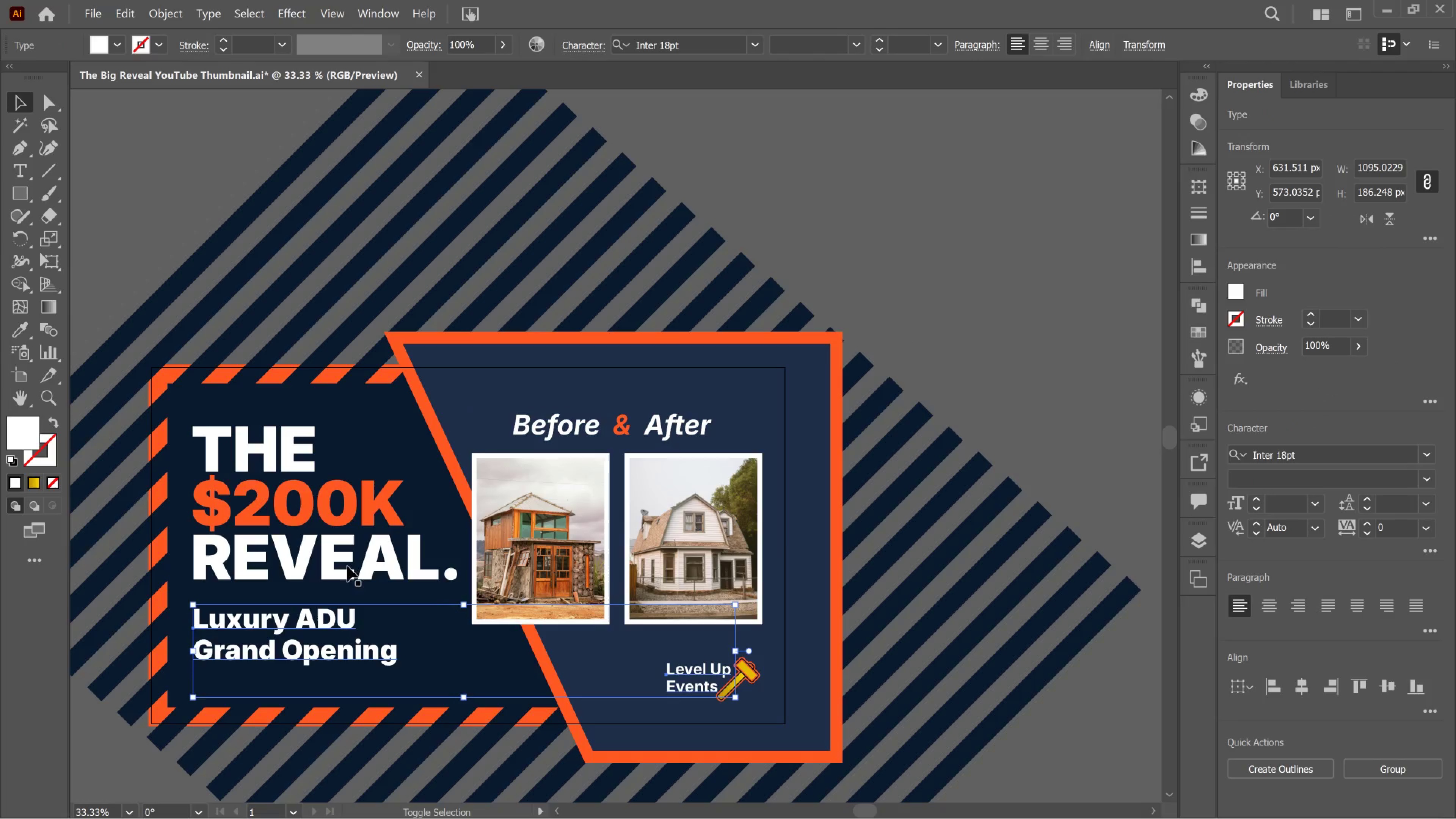 
left_click([347, 566])
 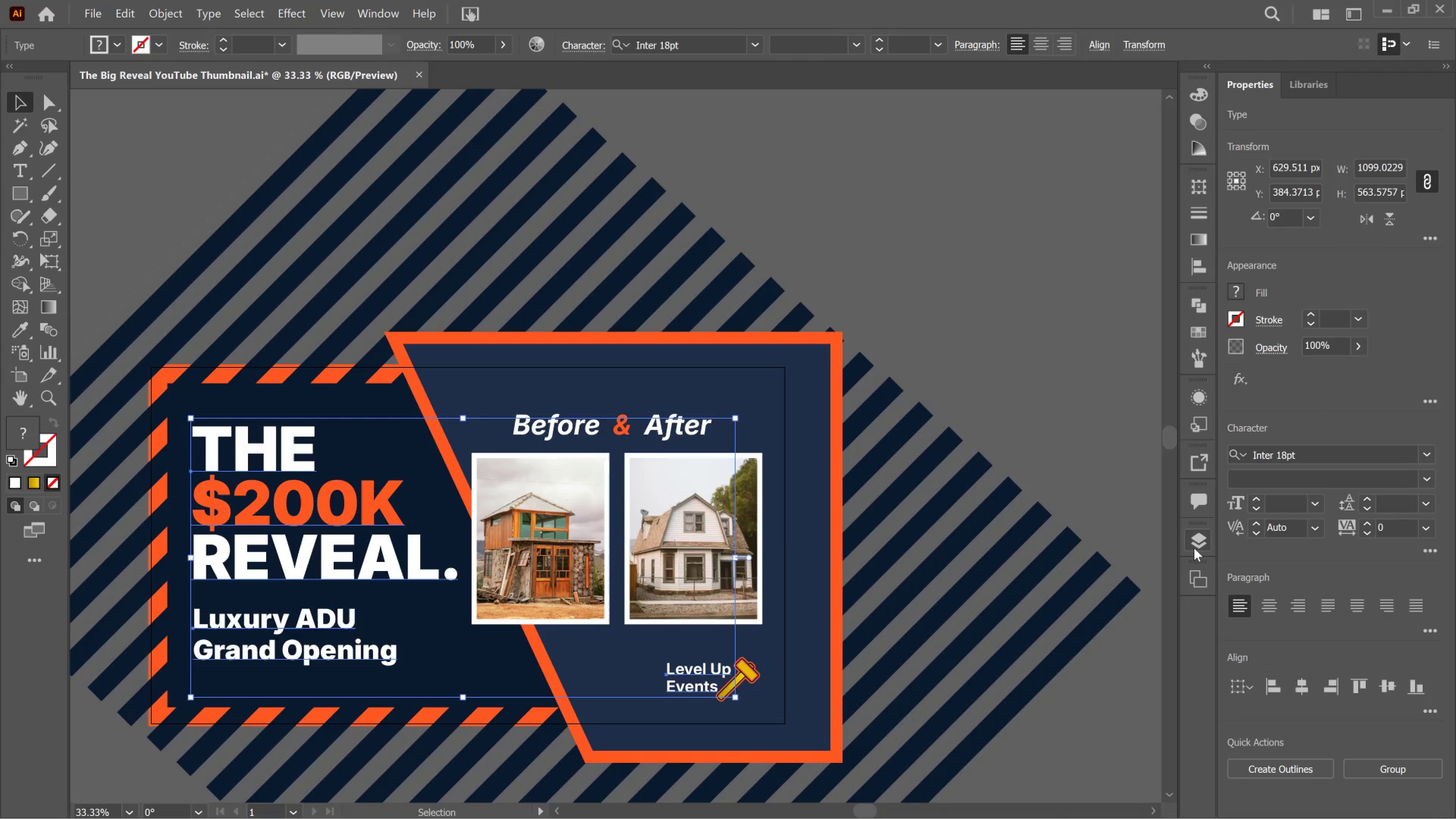 
left_click([1194, 542])
 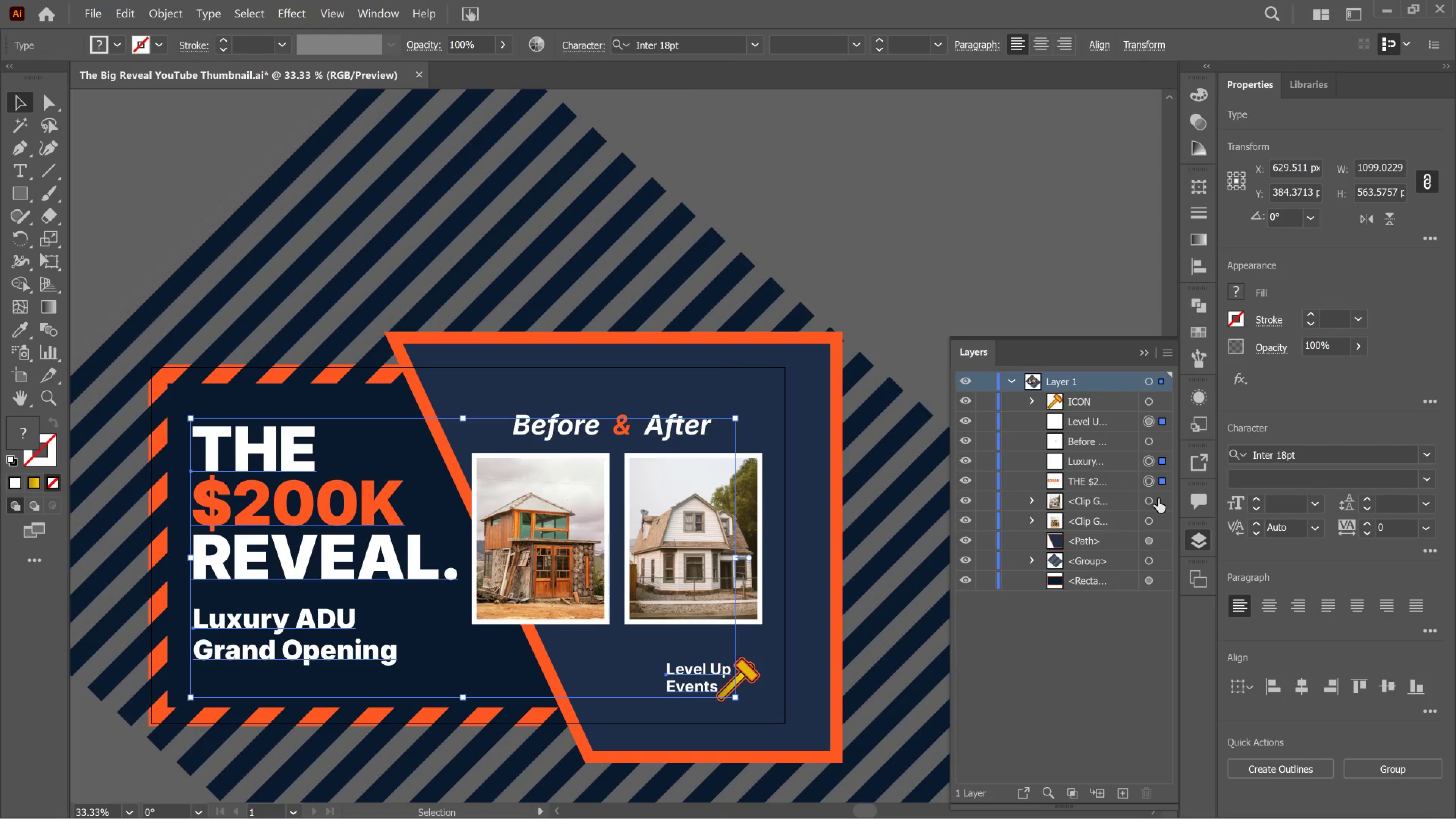 
mouse_move([1209, 586])
 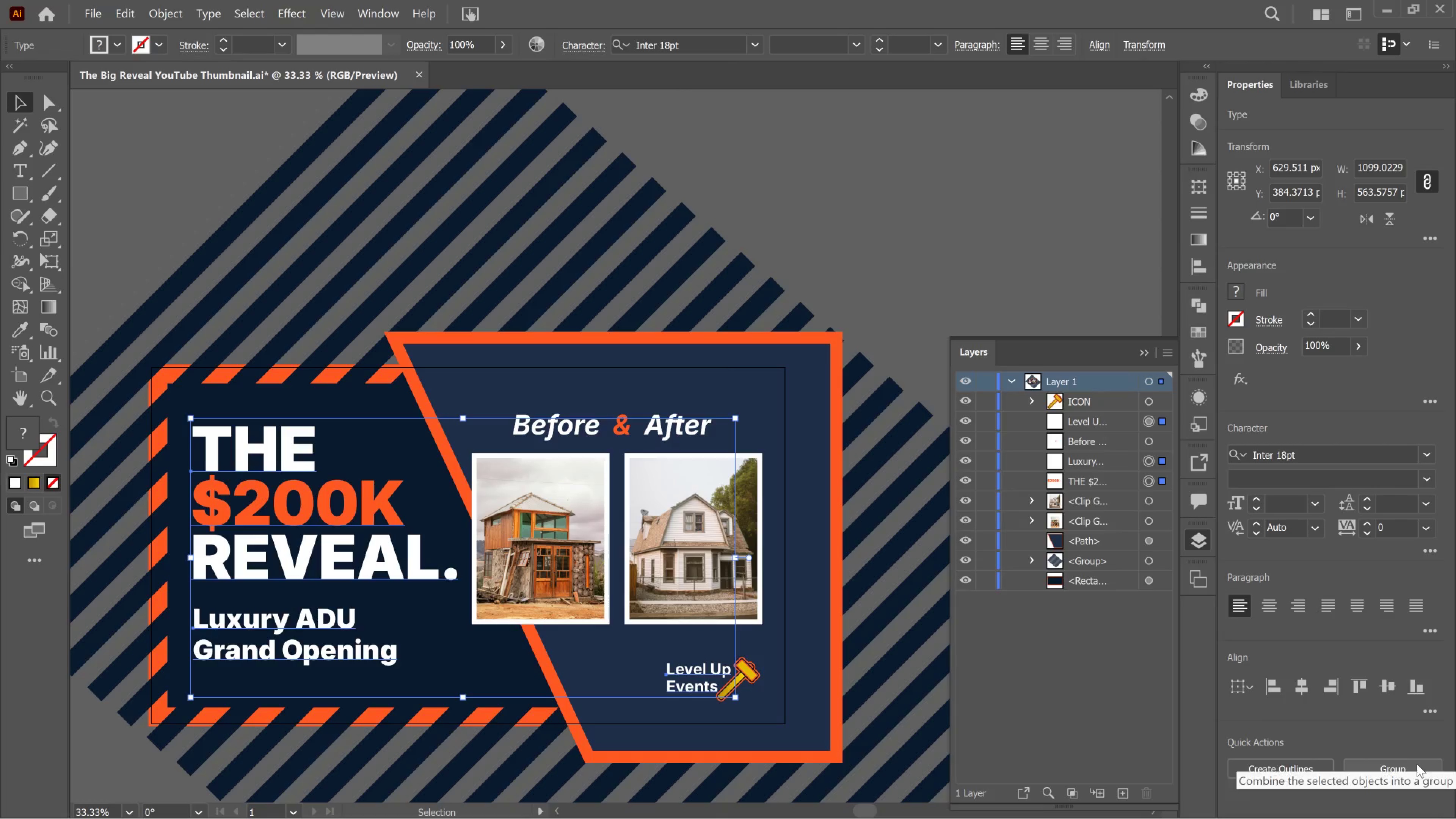 
left_click_drag(start_coordinate=[1417, 764], to_coordinate=[1418, 774])
 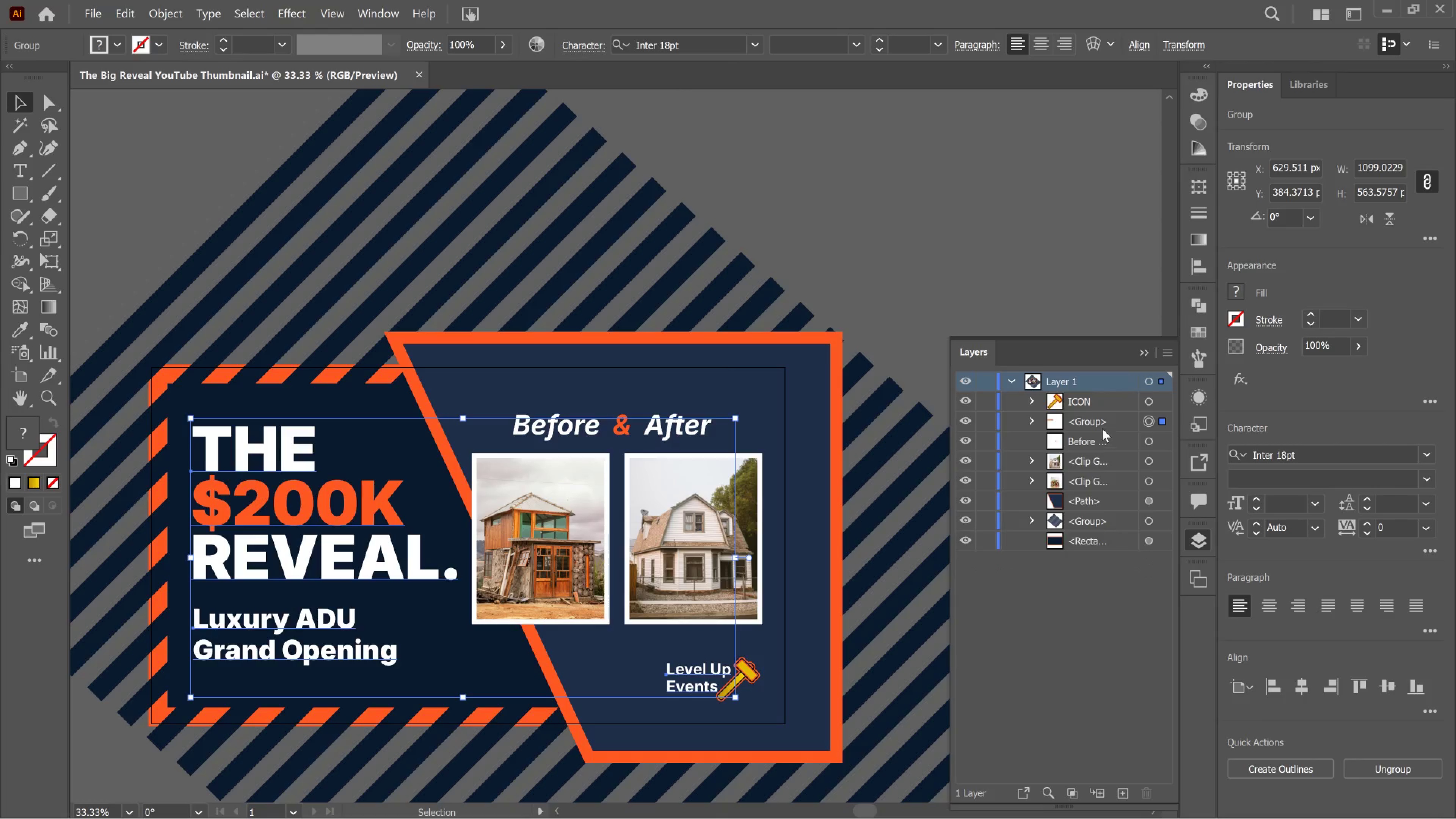 
double_click([1097, 425])
 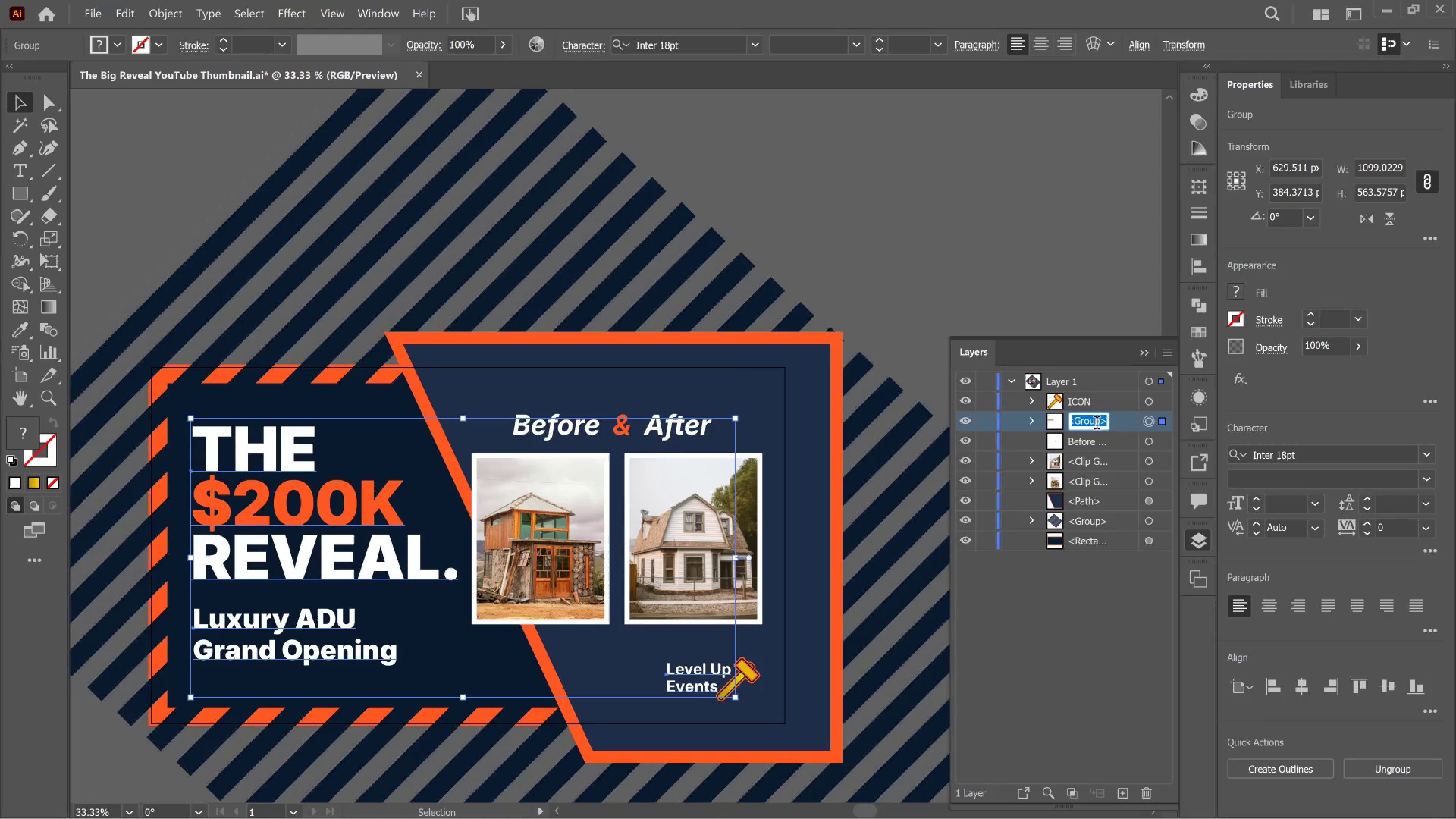 
type(TEXT)
 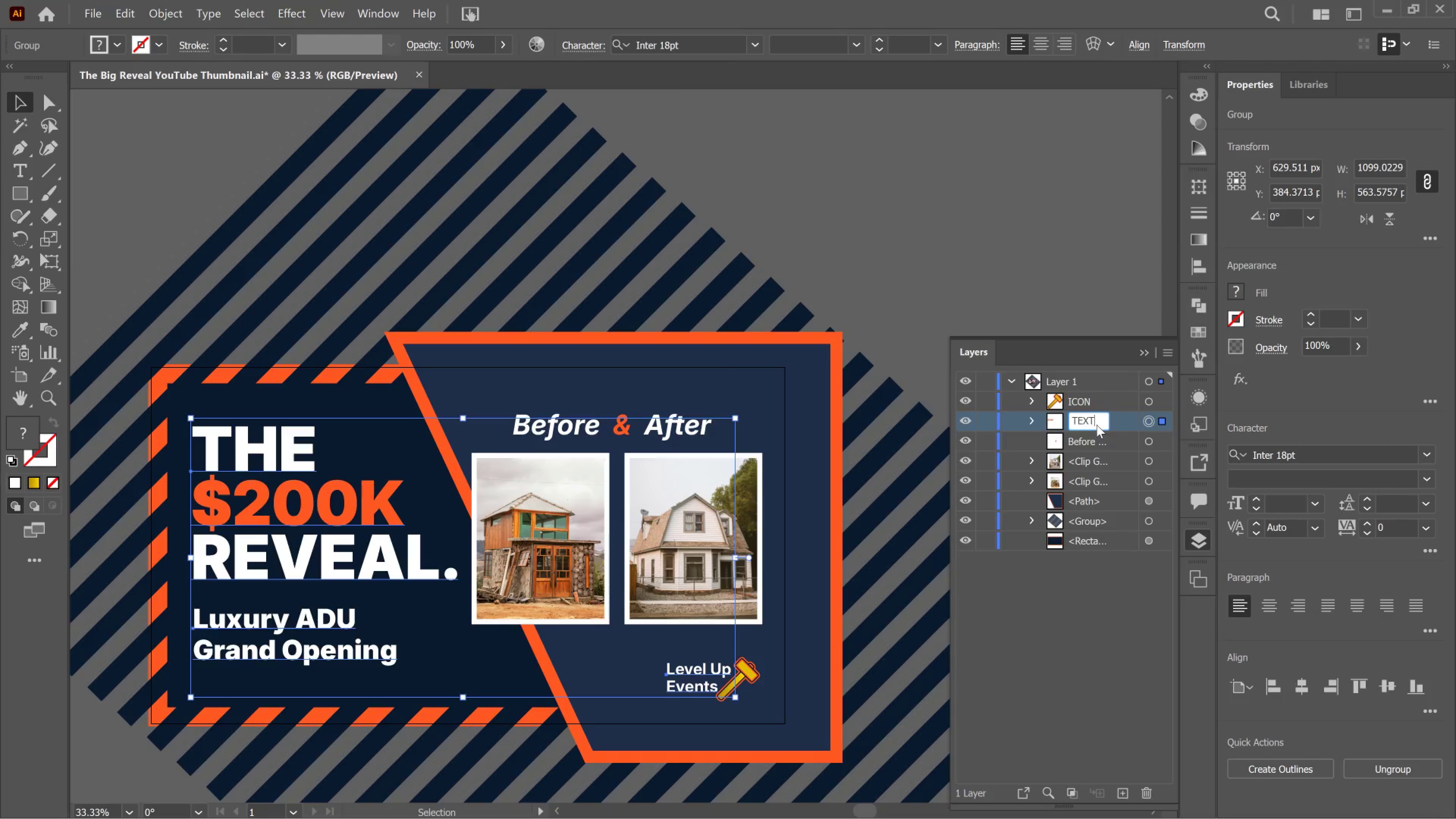 
key(Enter)
 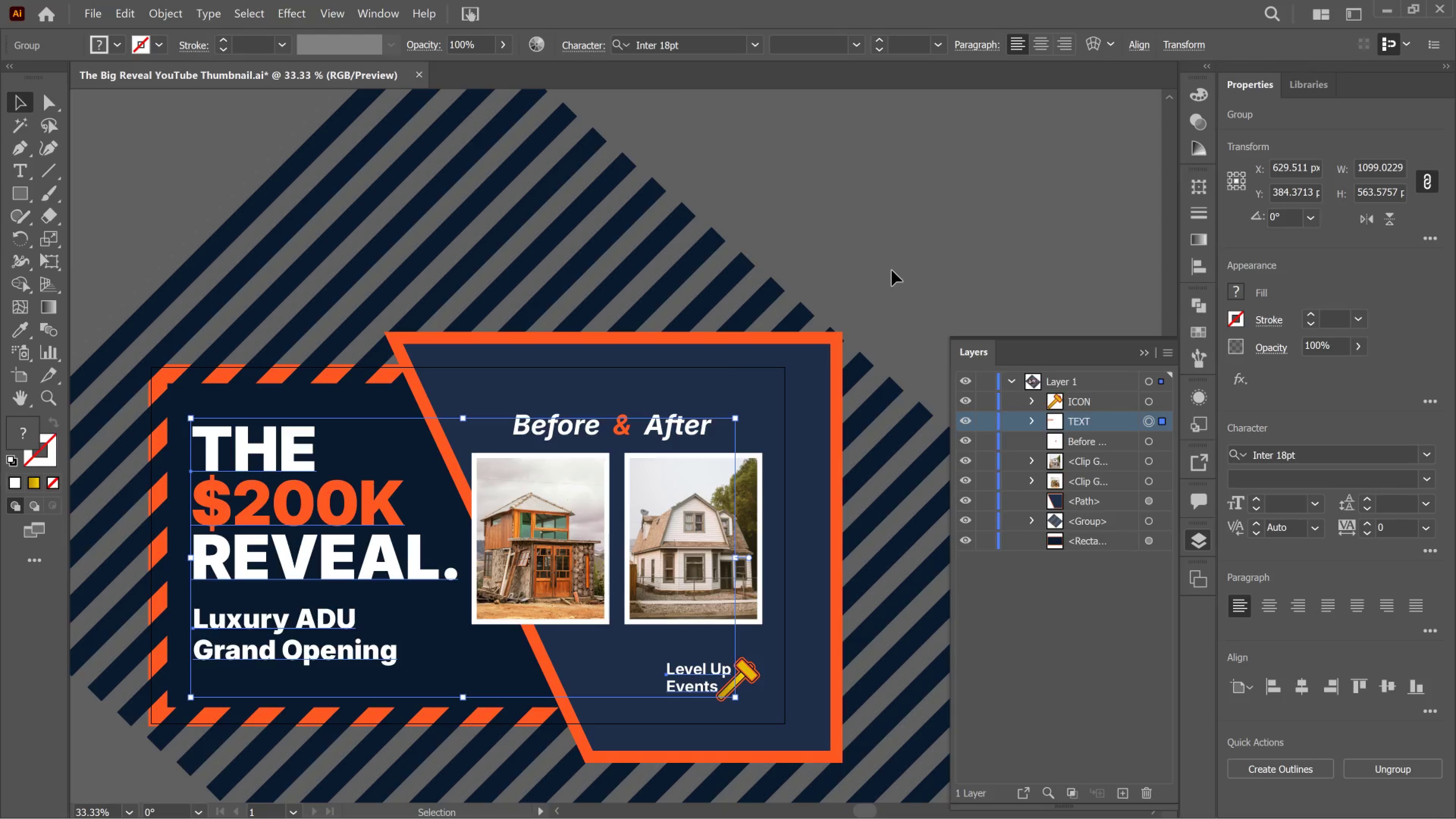 
left_click_drag(start_coordinate=[905, 273], to_coordinate=[272, 379])
 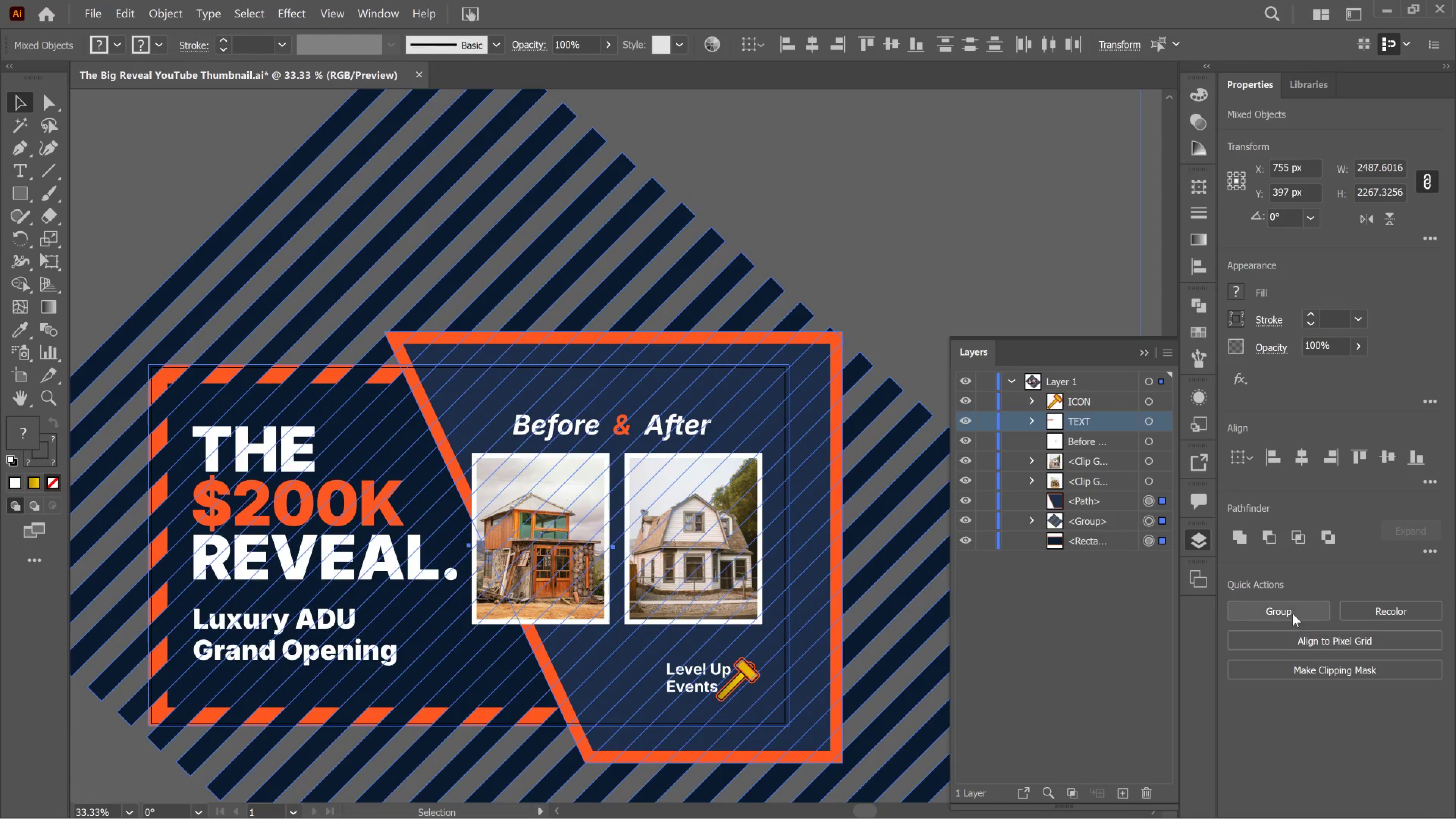 
left_click([1293, 613])
 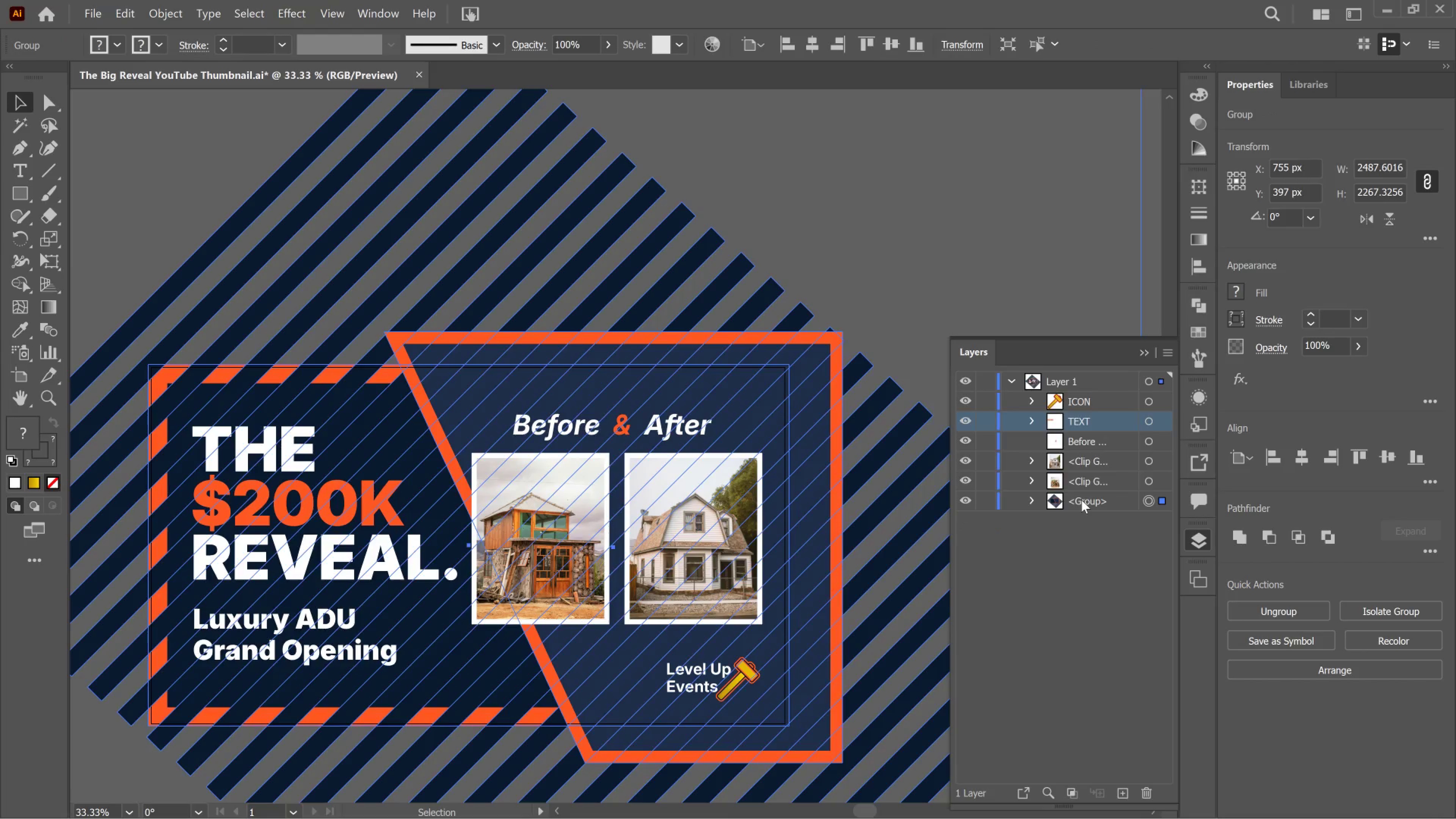 
double_click([1081, 500])
 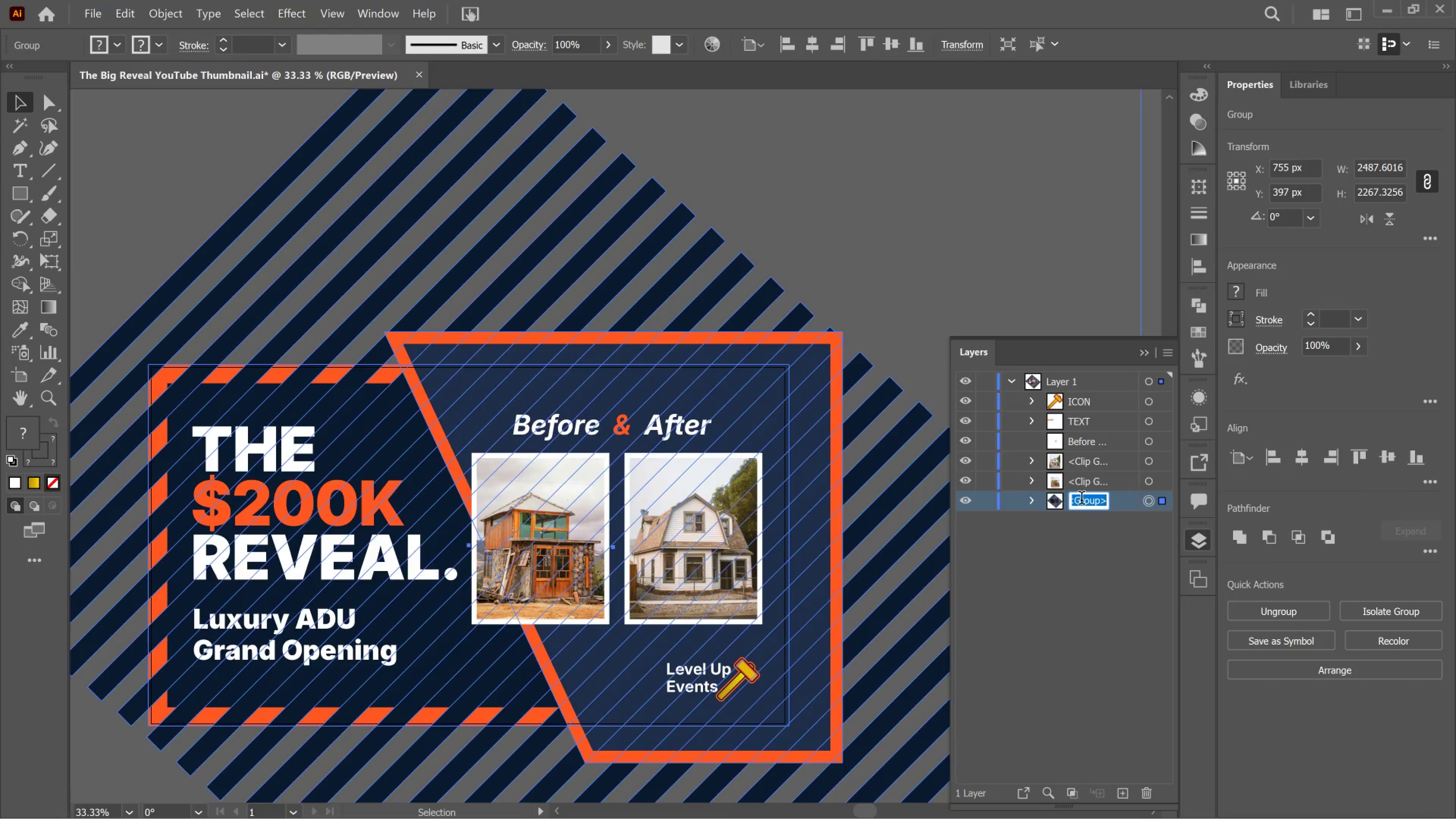 
type(BACKGROUND)
 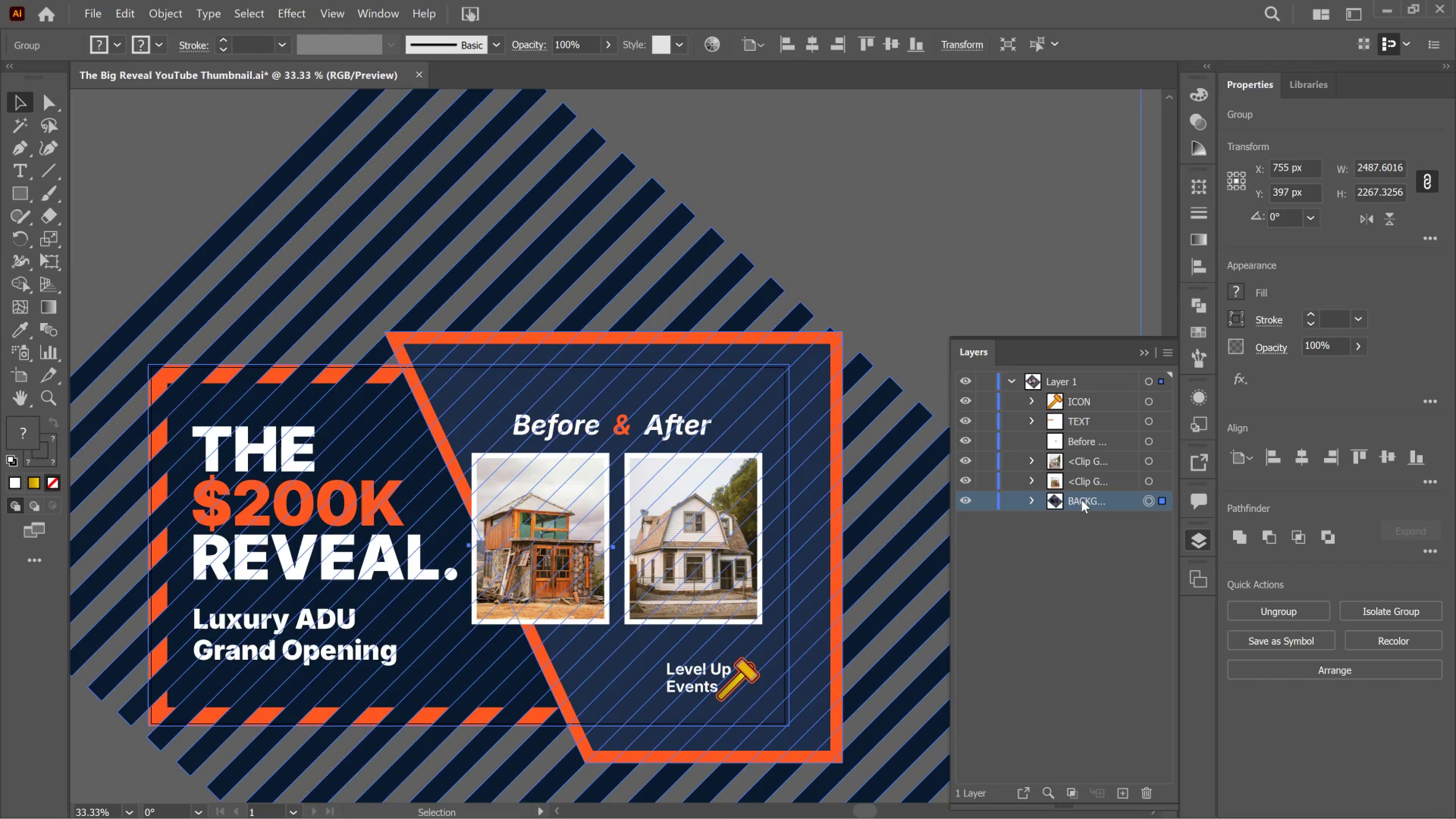 
key(Enter)
 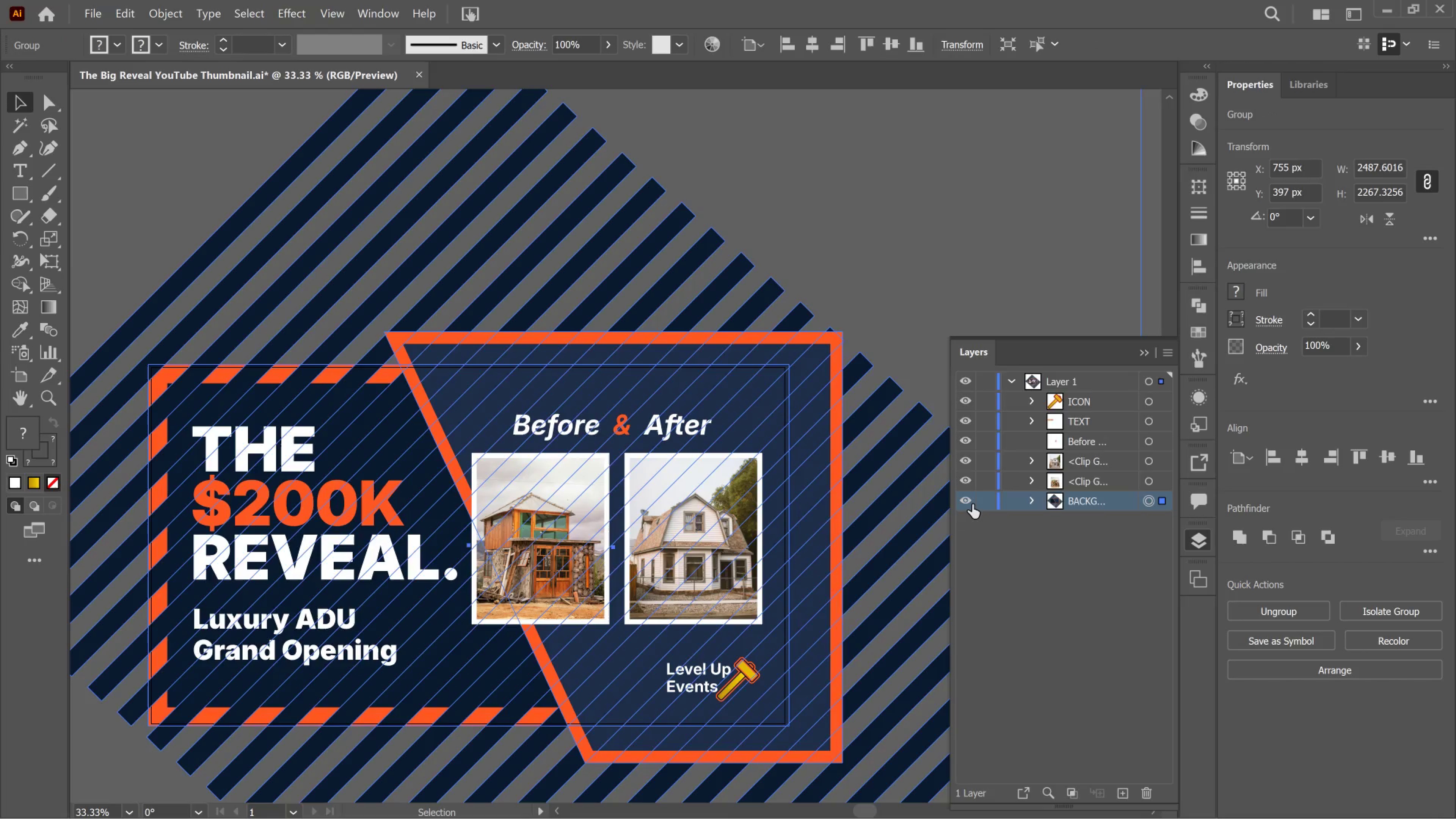 
left_click([968, 504])
 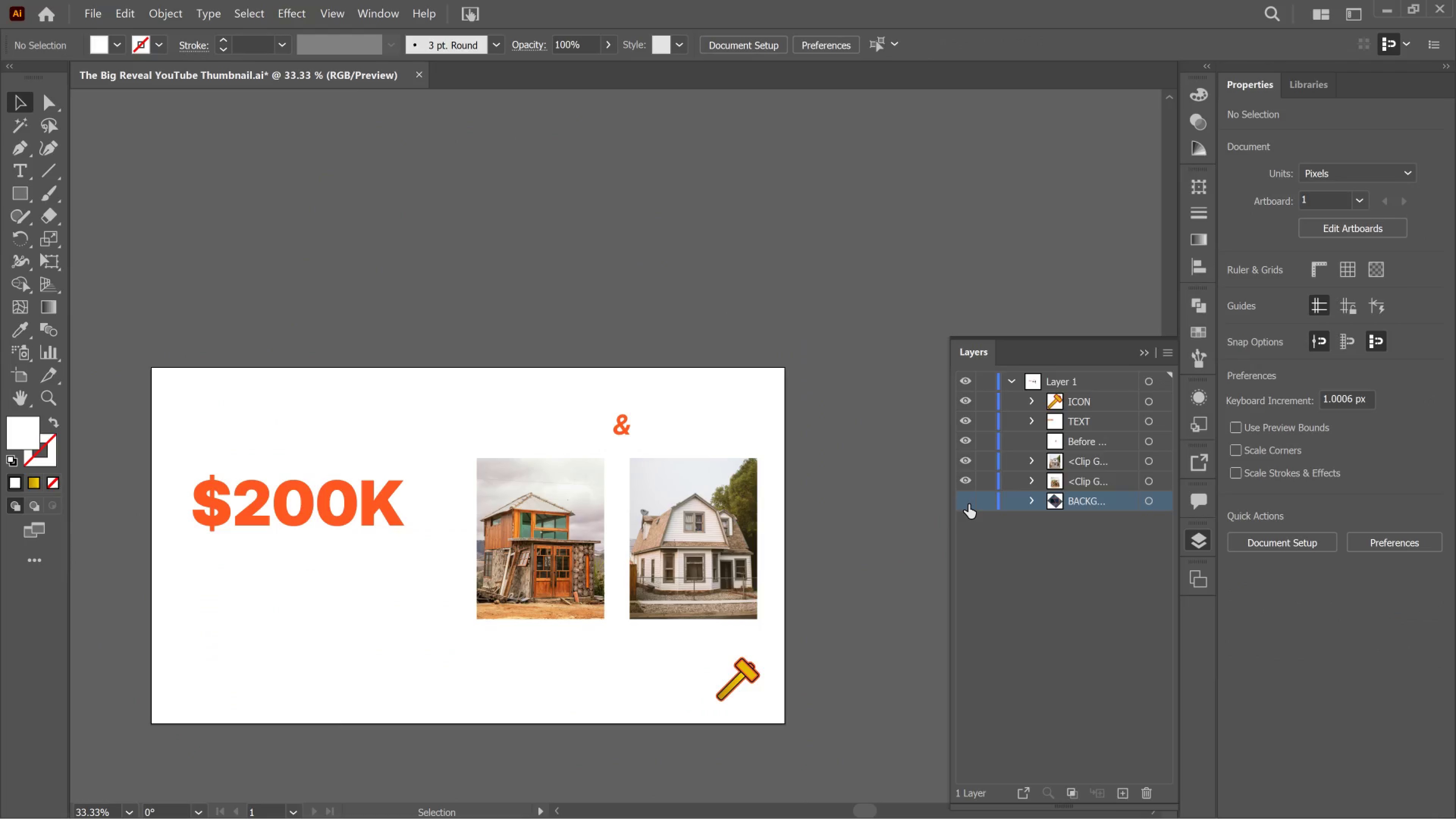 
left_click([968, 504])
 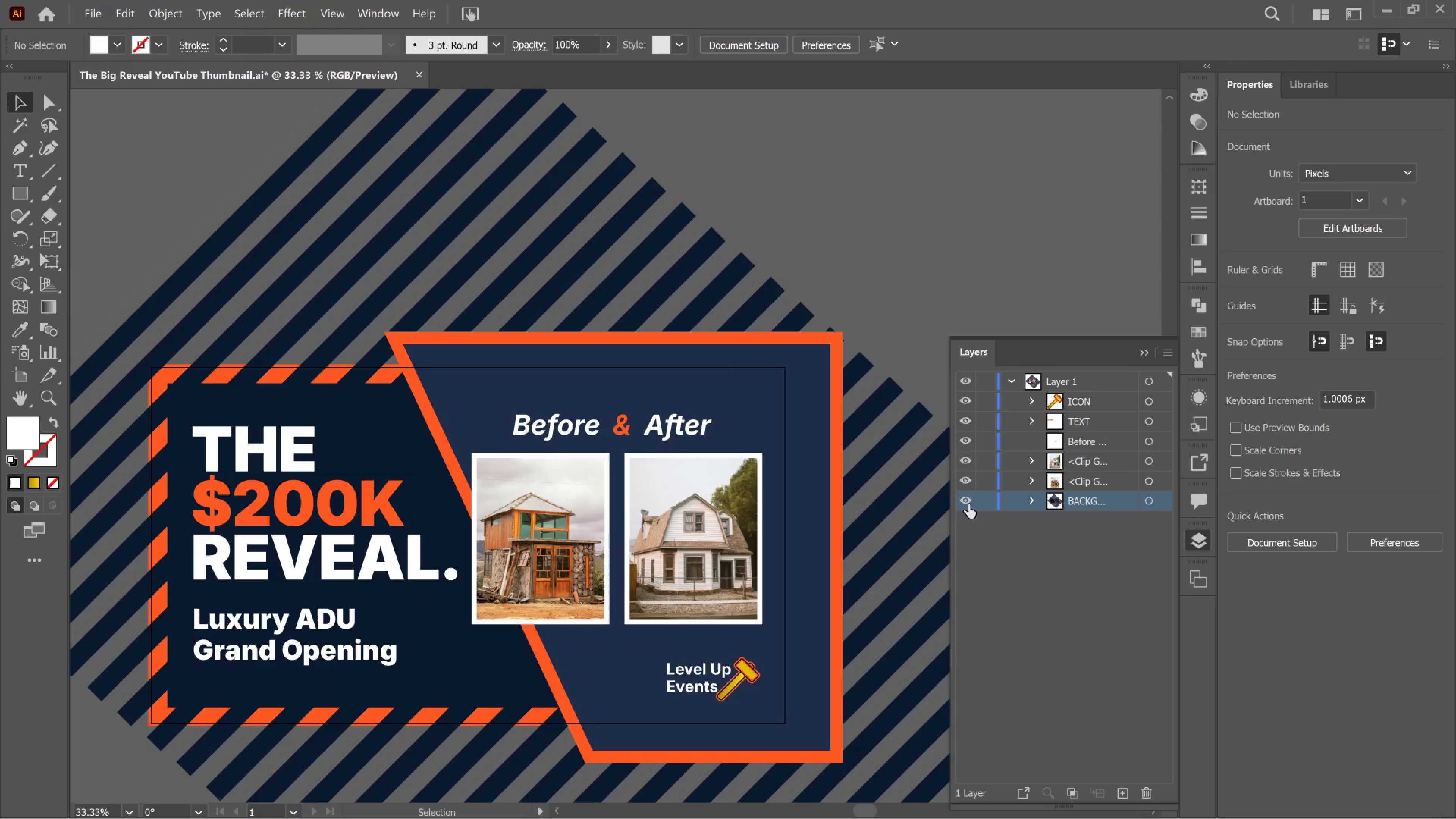 
left_click([968, 504])
 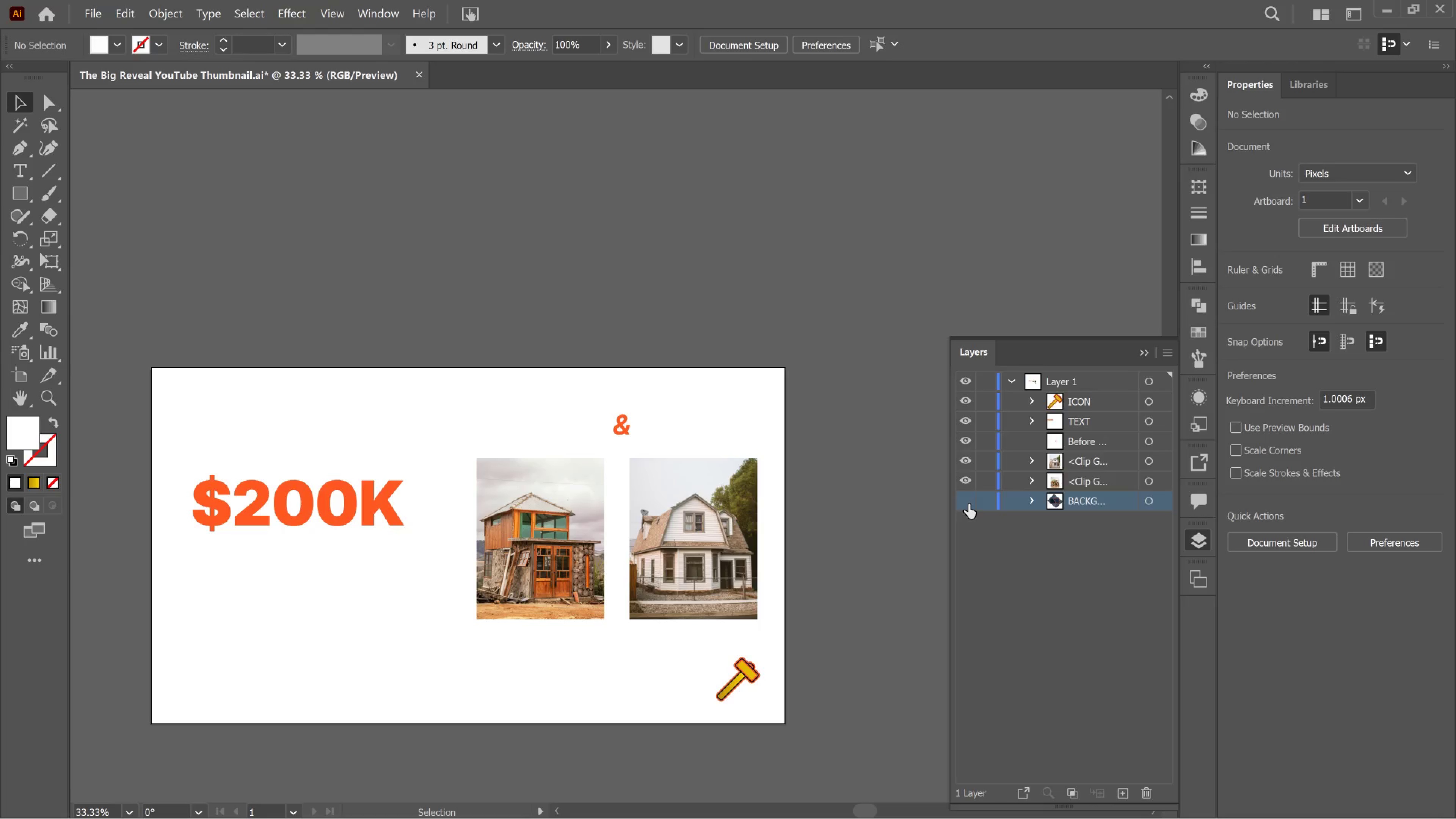 
left_click([968, 504])
 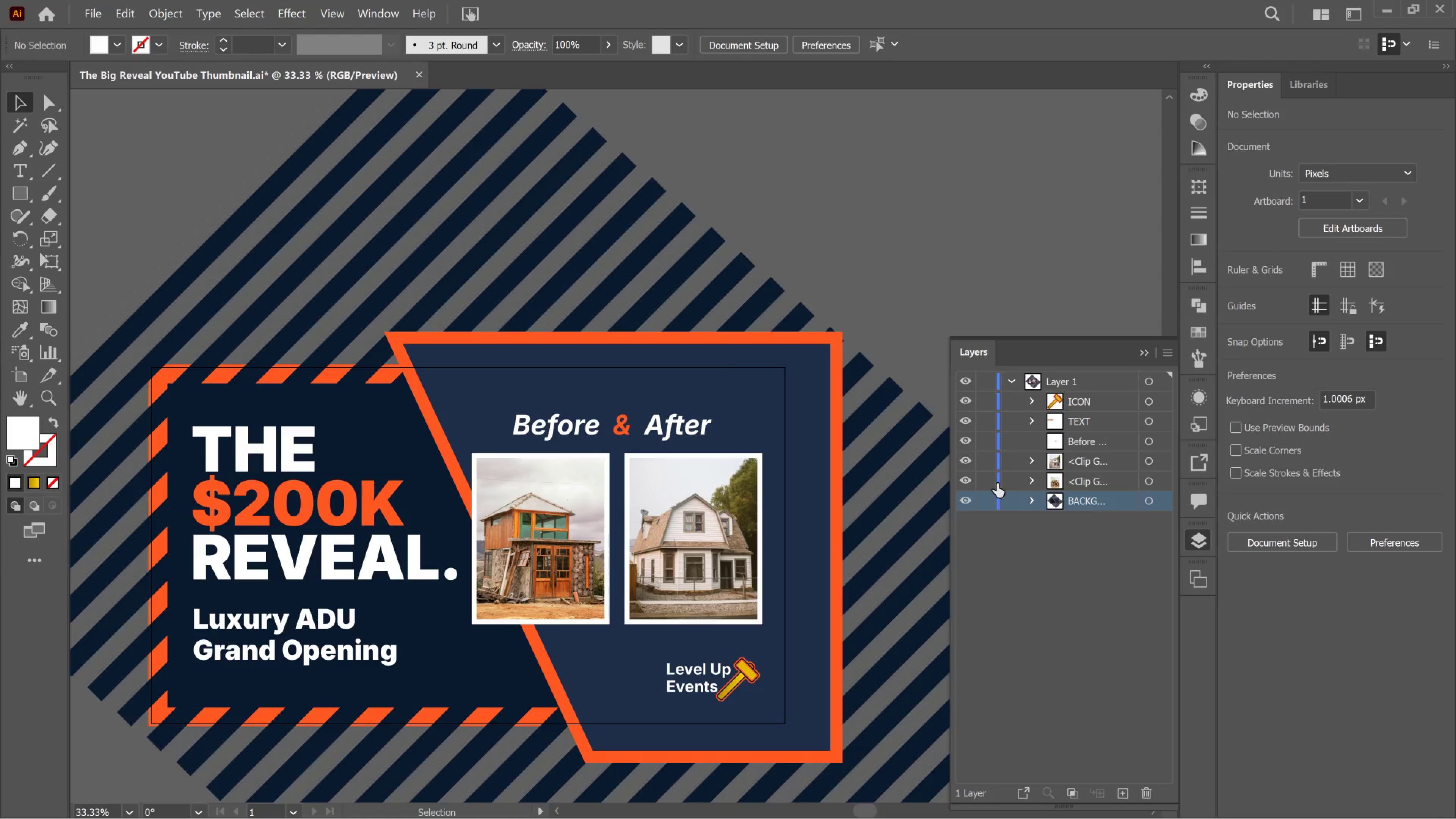 
wait(5.19)
 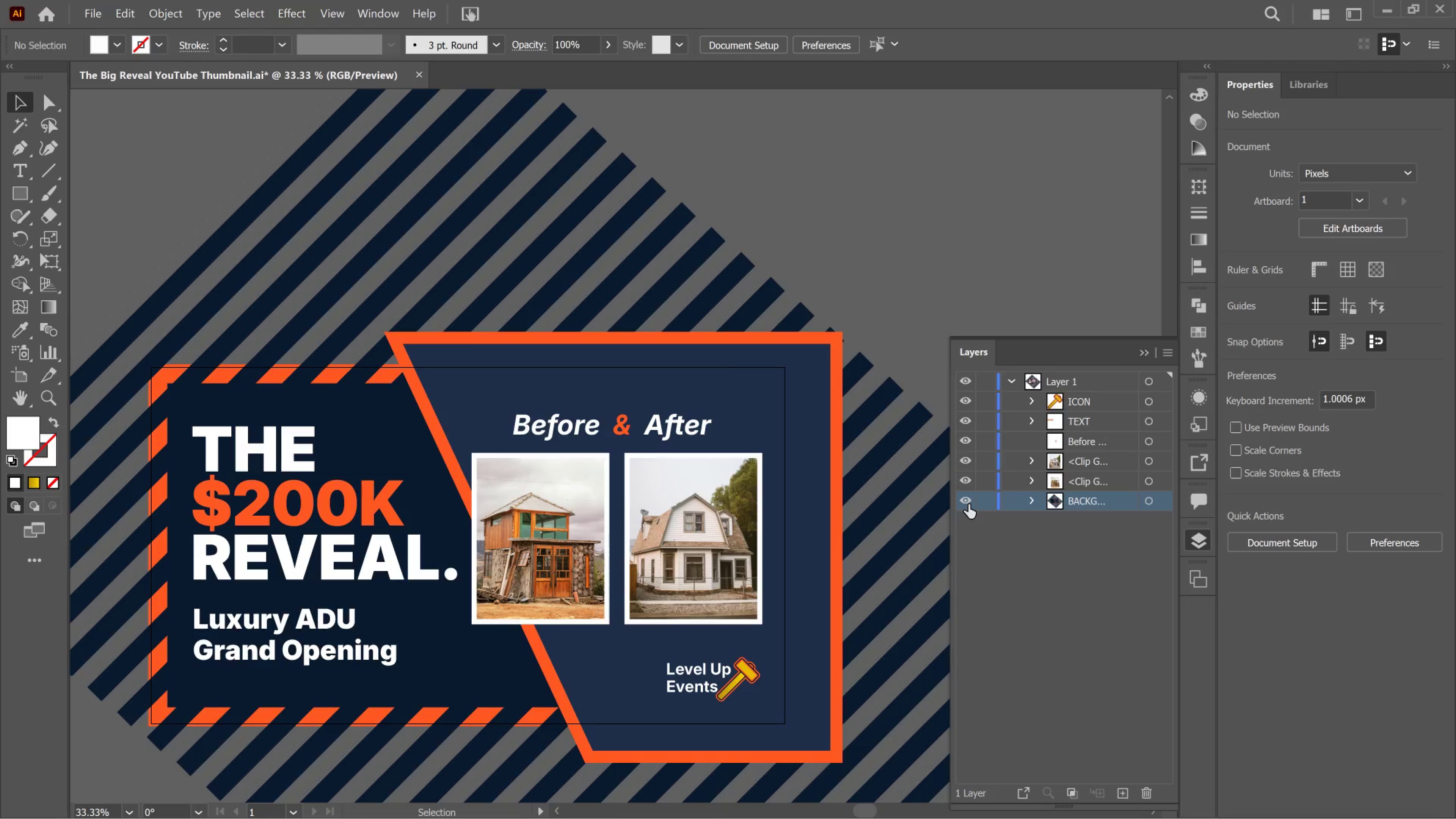 
double_click([1097, 487])
 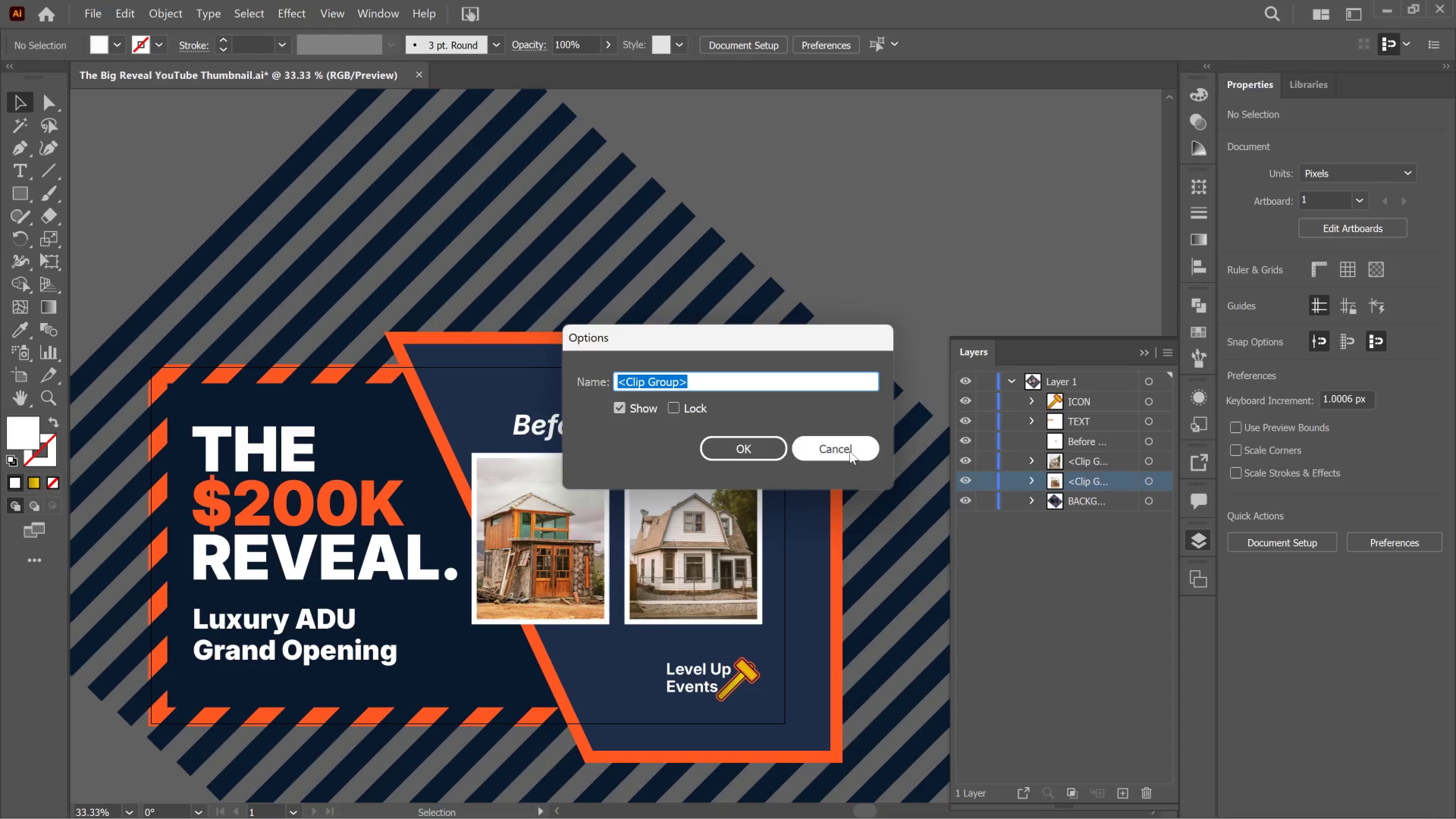 
left_click([851, 445])
 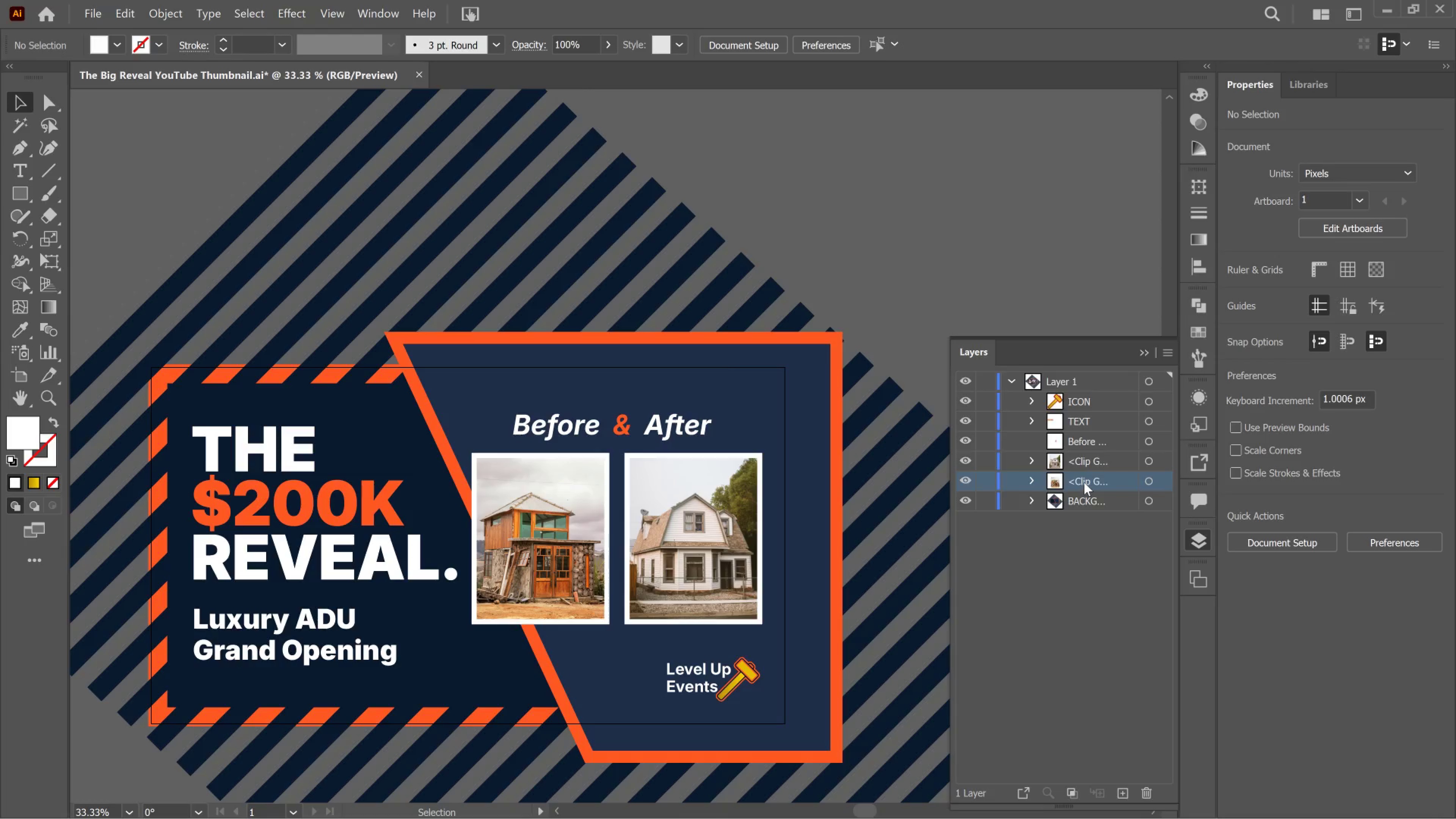 
double_click([1084, 482])
 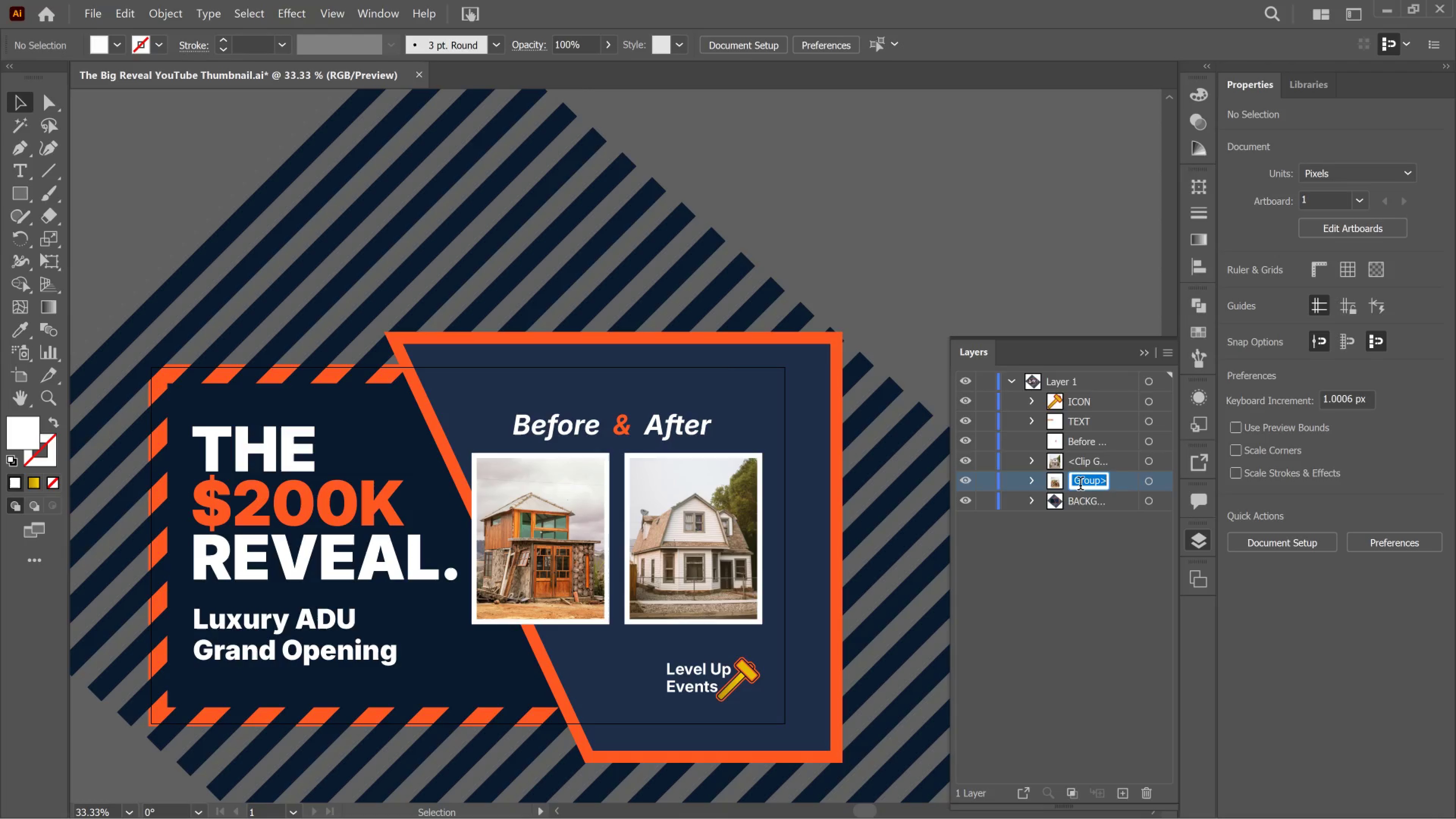 
type(PLACEHOLDER)
 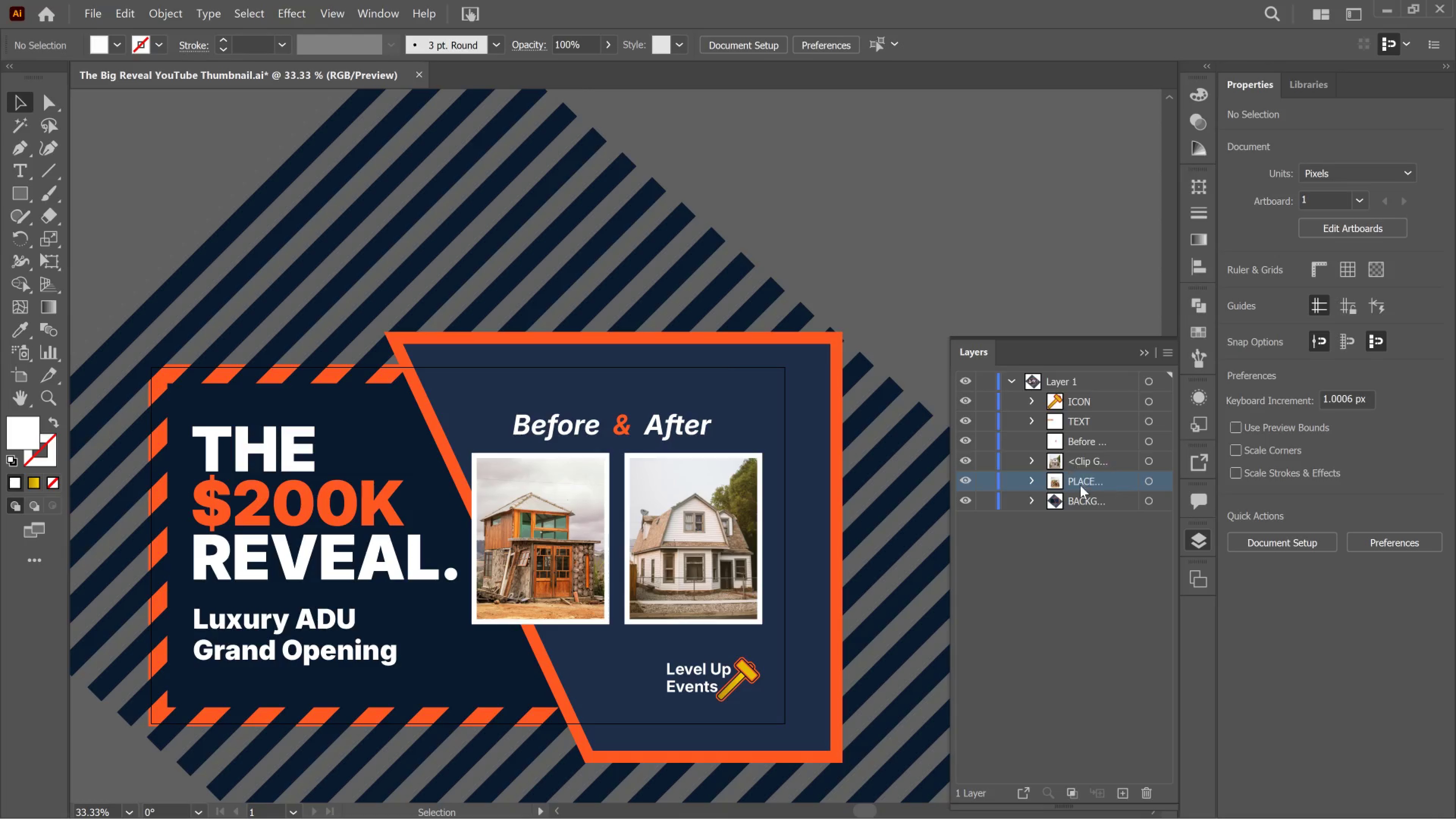 
key(Enter)
 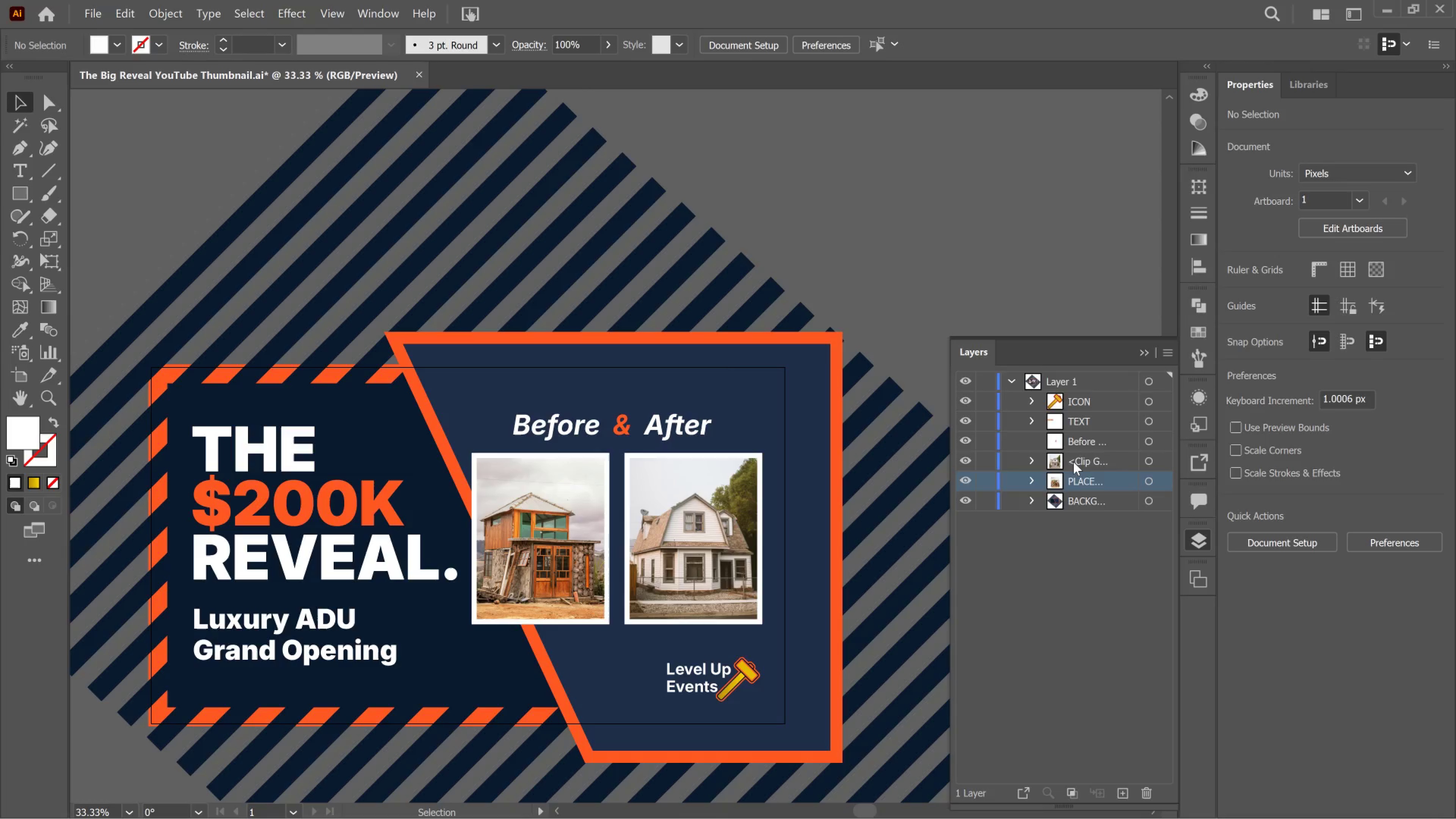 
left_click([1073, 462])
 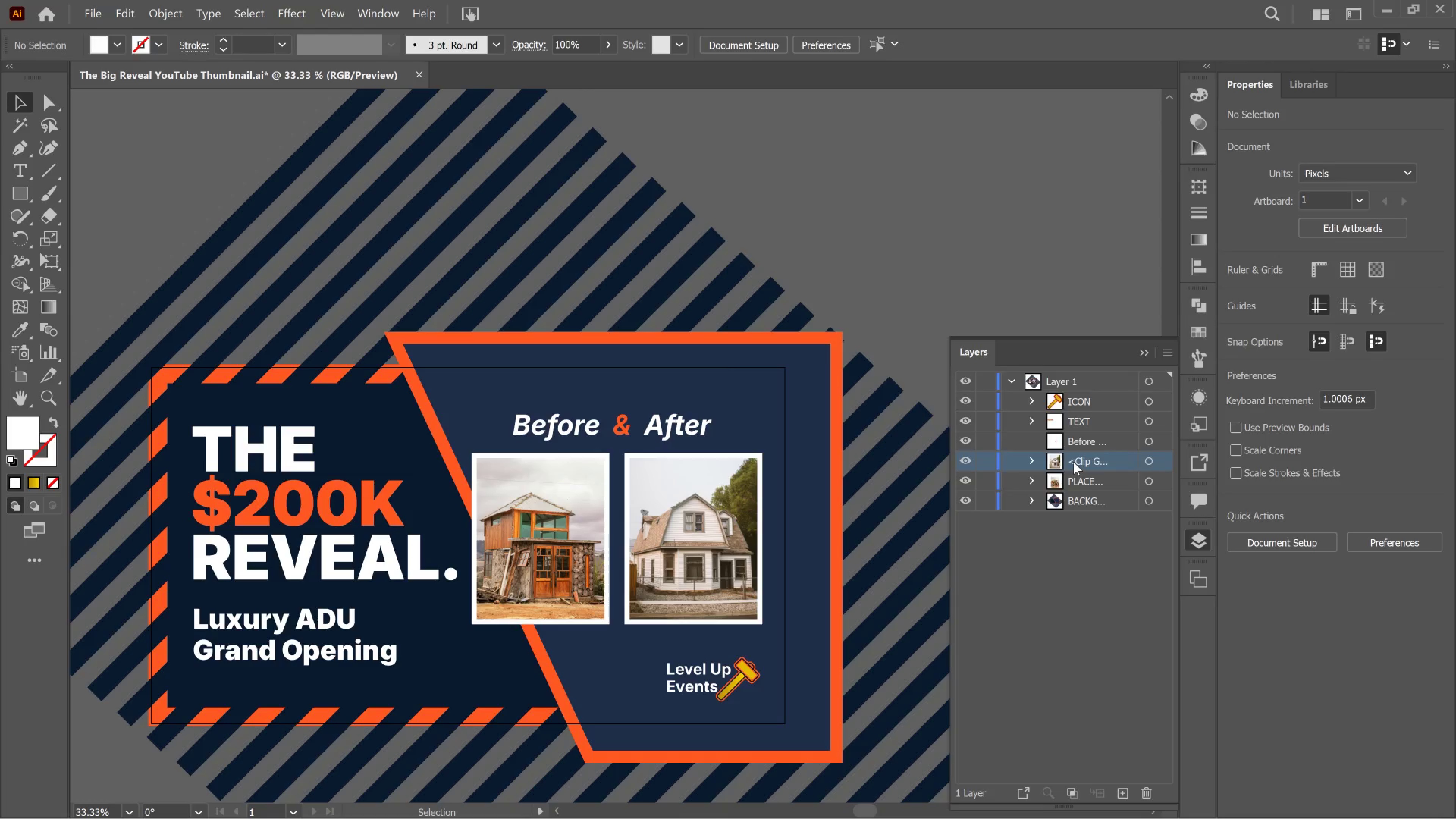 
double_click([1073, 462])
 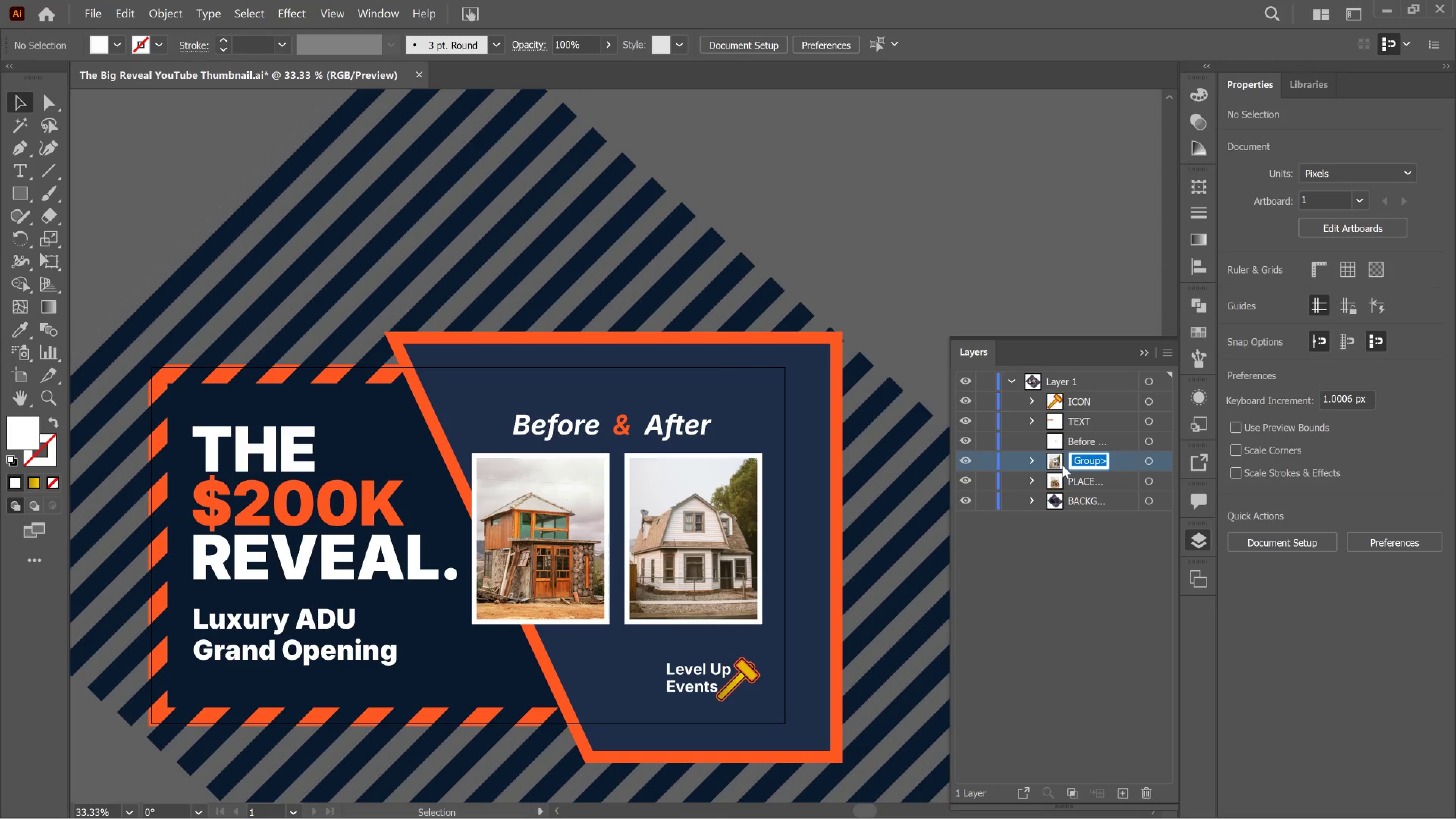 
type(IMAGE  )
key(Backspace)
type(PLACEHOLDER)
 